 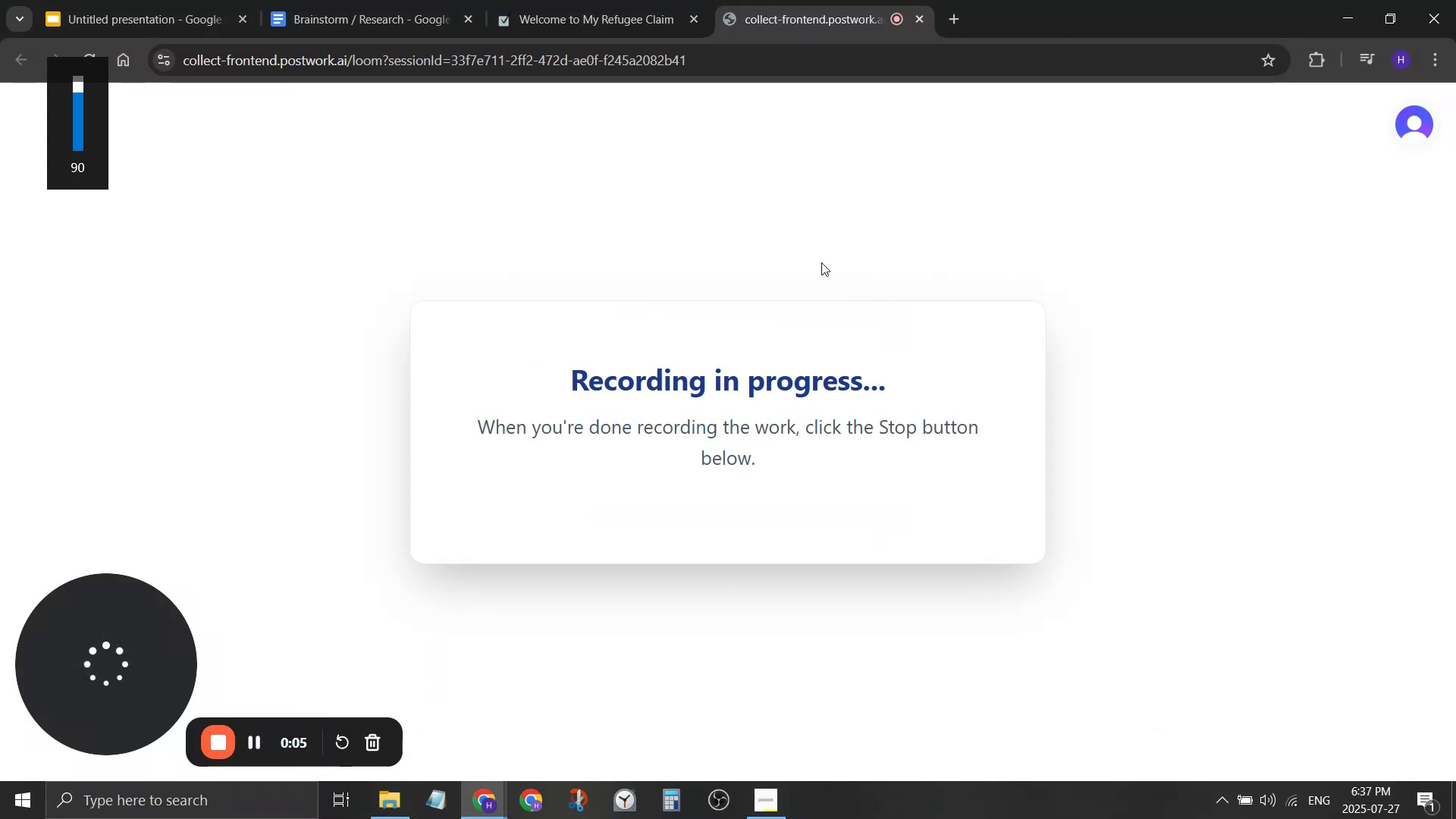 
key(VolumeDown)
 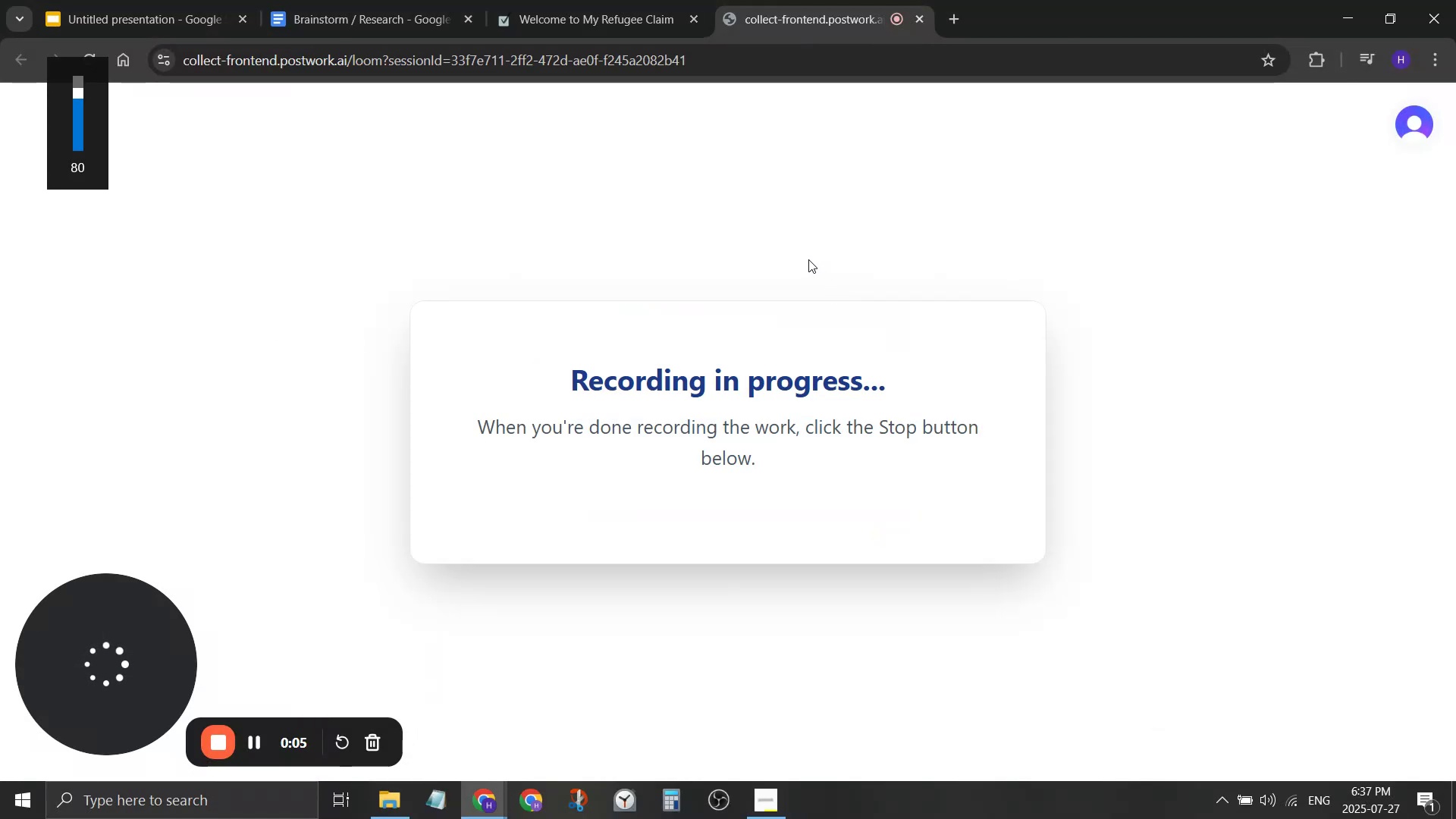 
key(VolumeDown)
 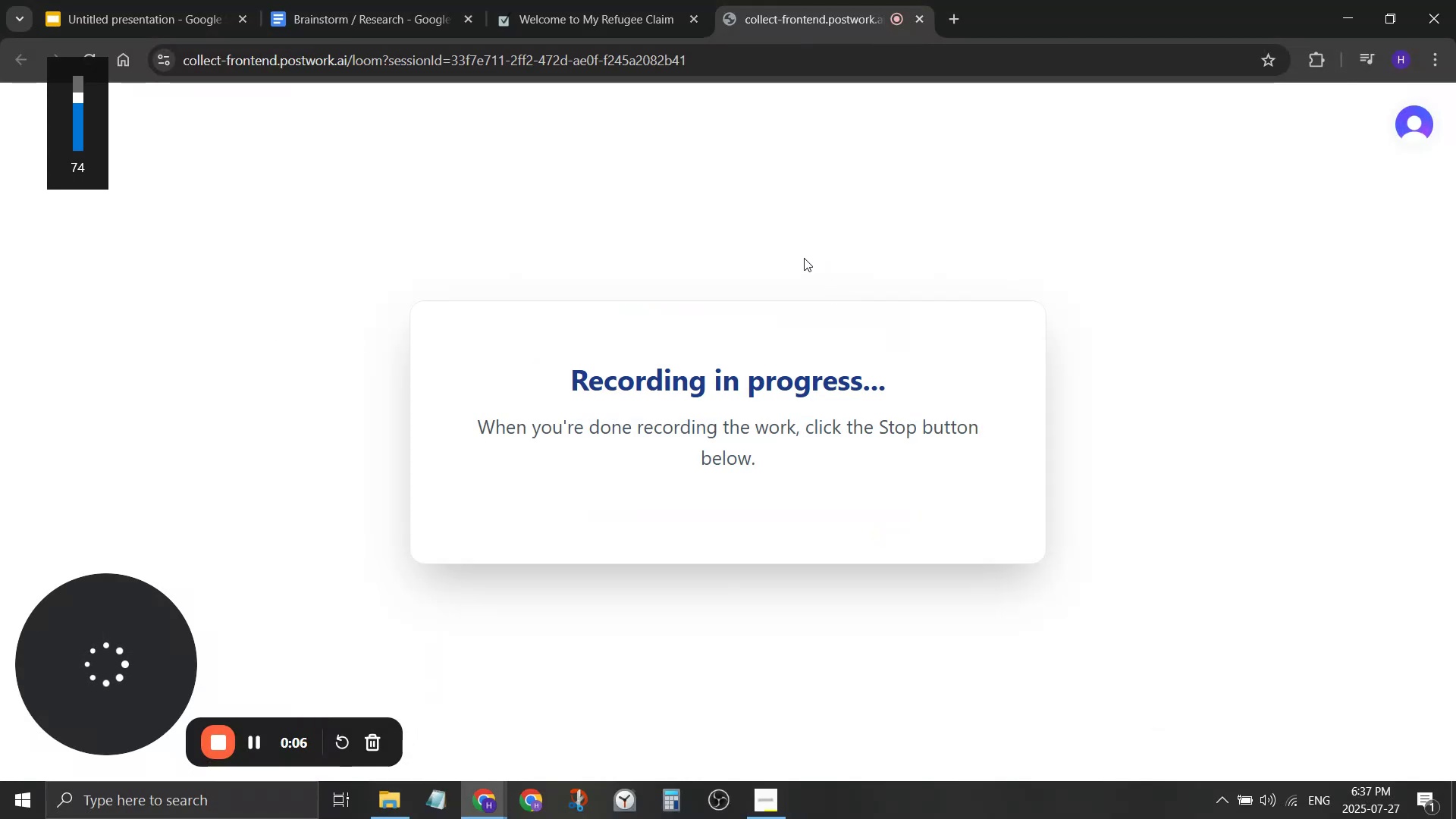 
key(VolumeDown)
 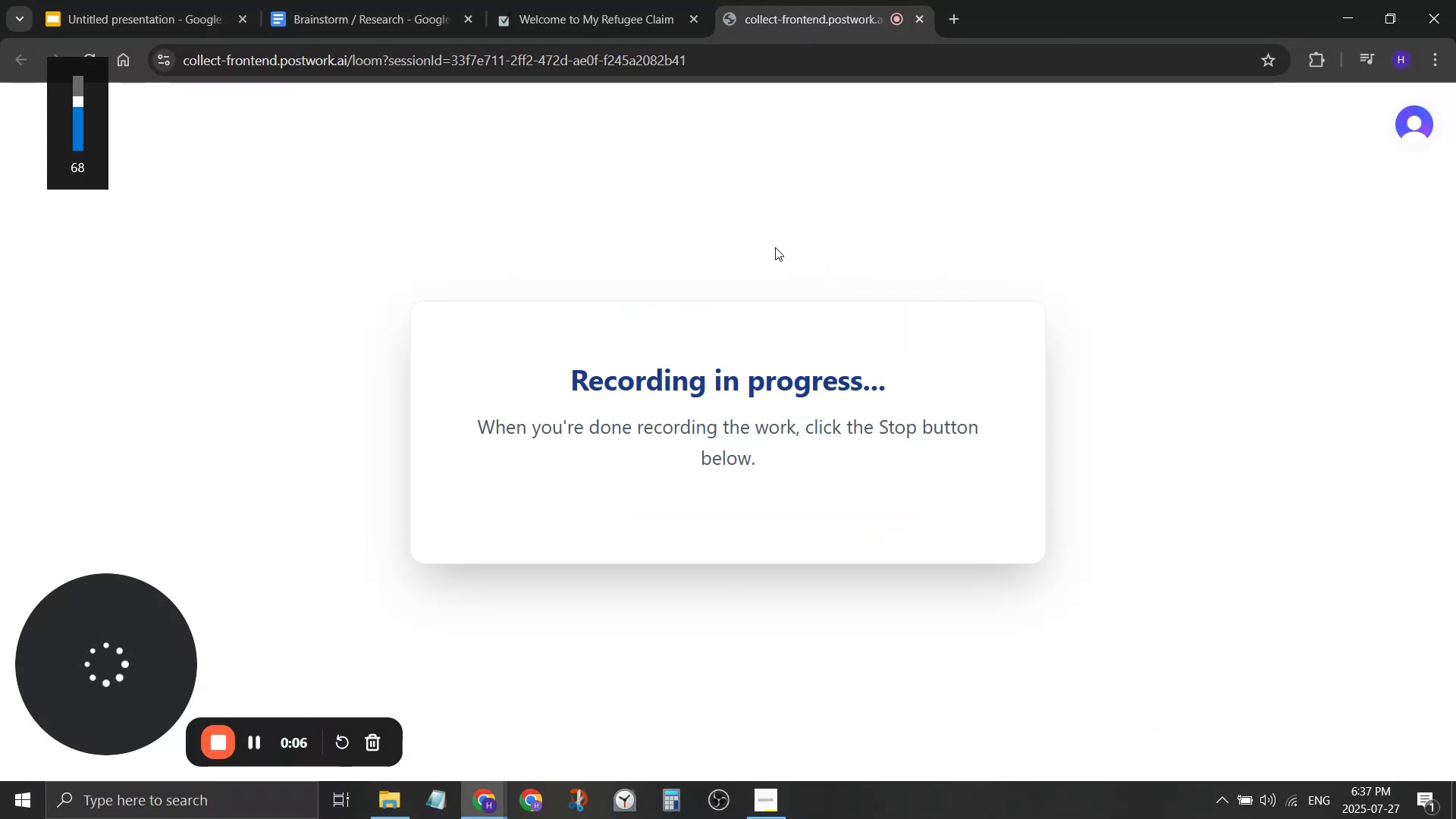 
key(VolumeDown)
 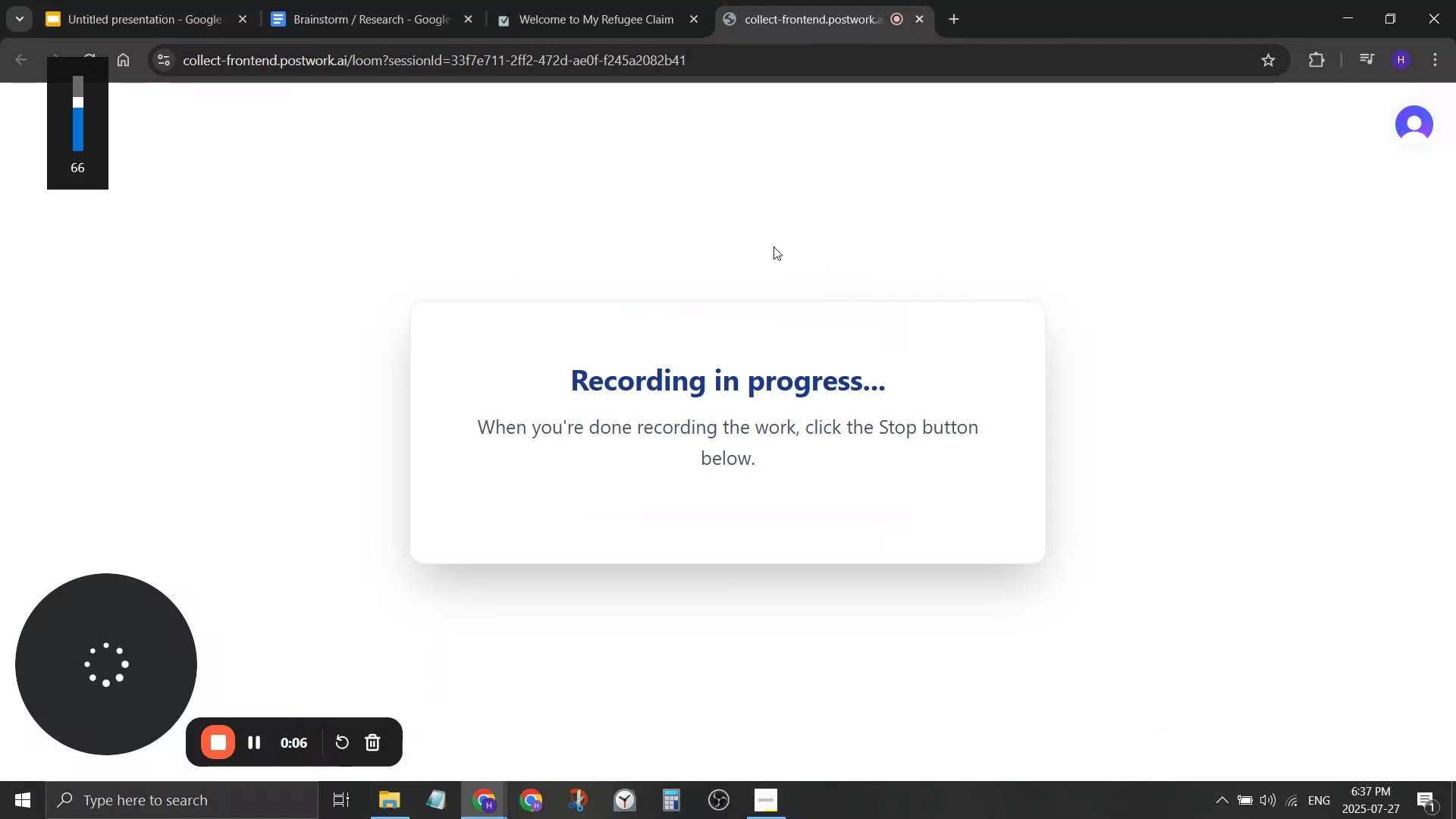 
key(VolumeDown)
 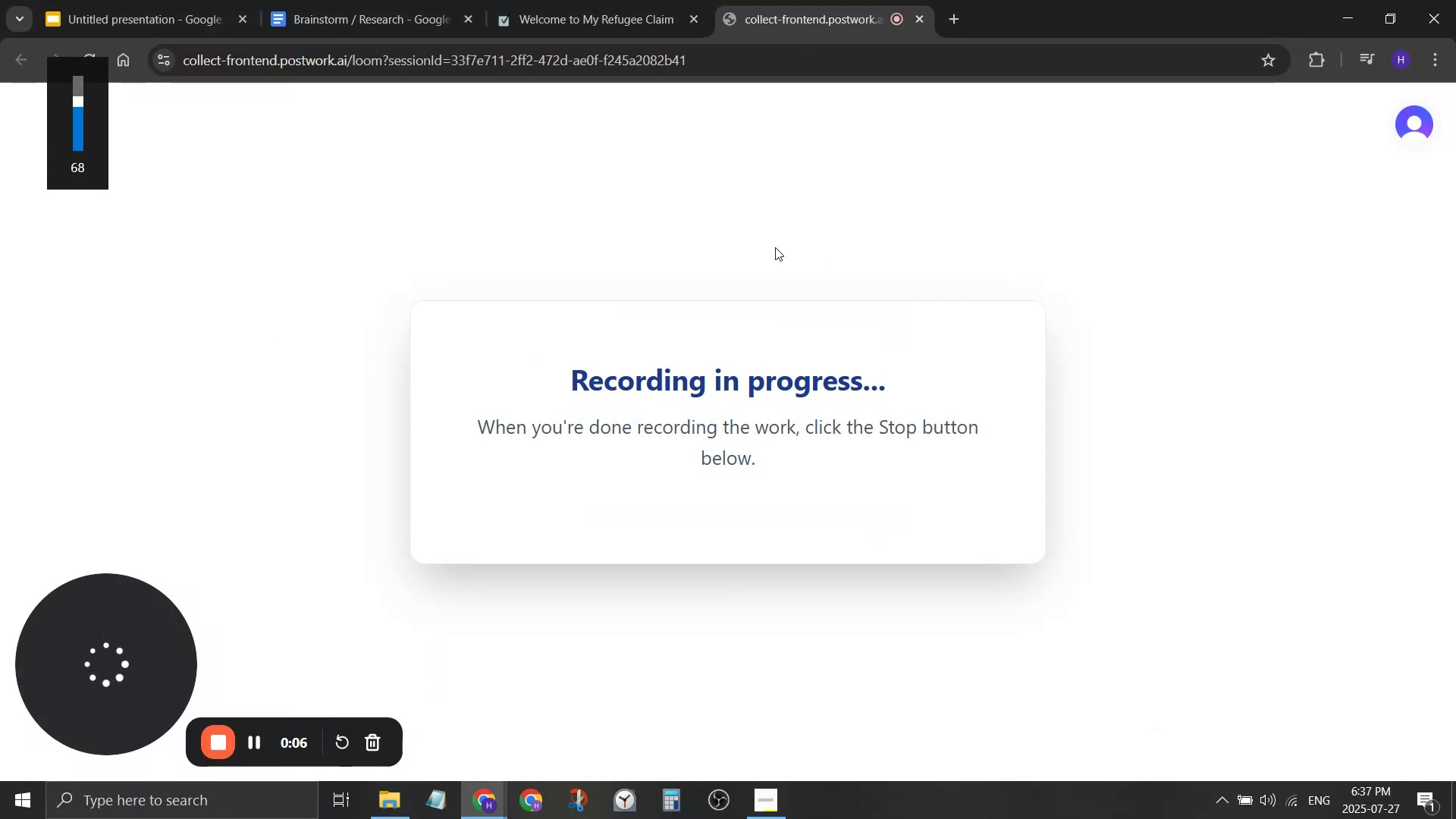 
key(VolumeDown)
 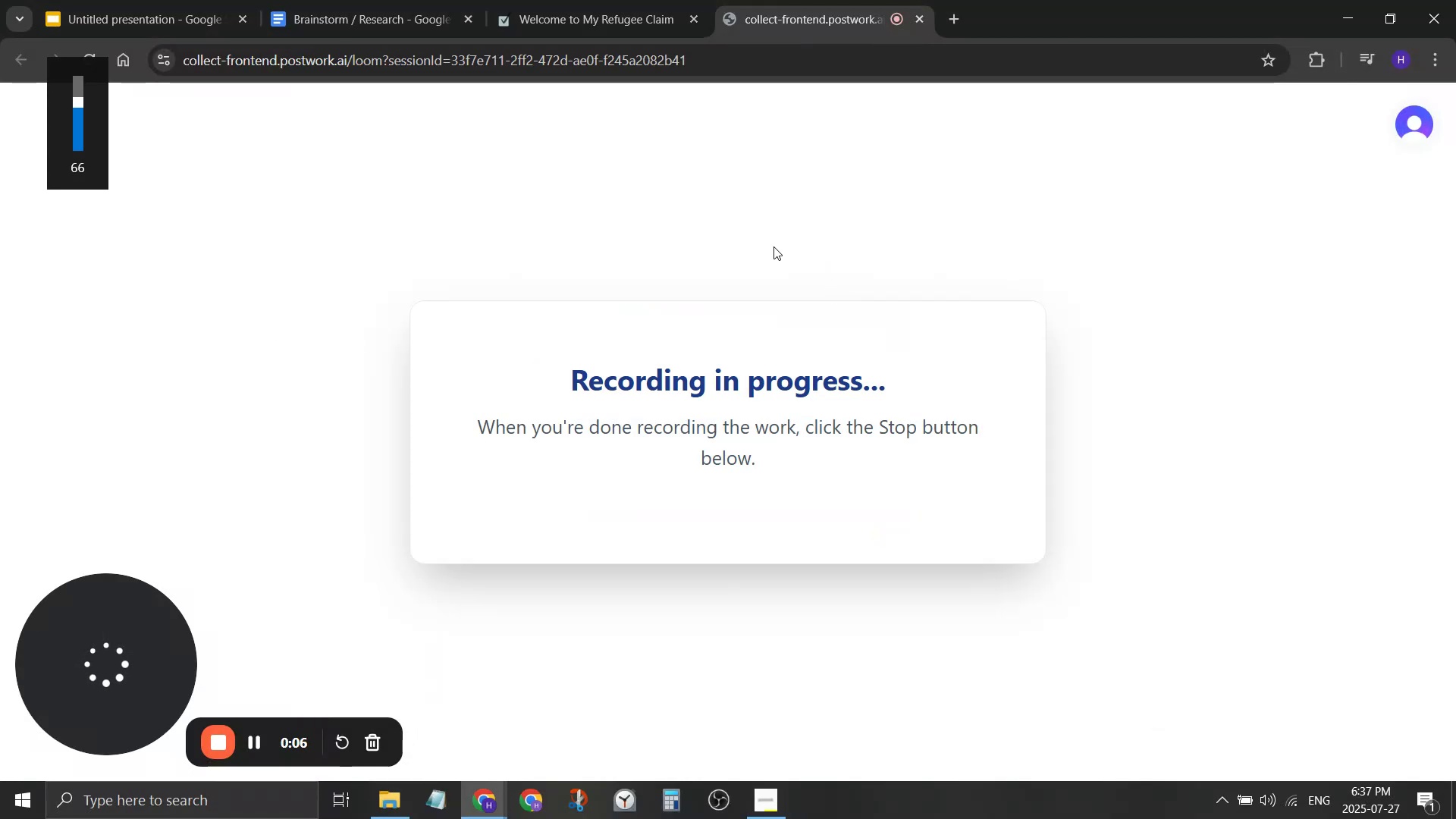 
key(VolumeDown)
 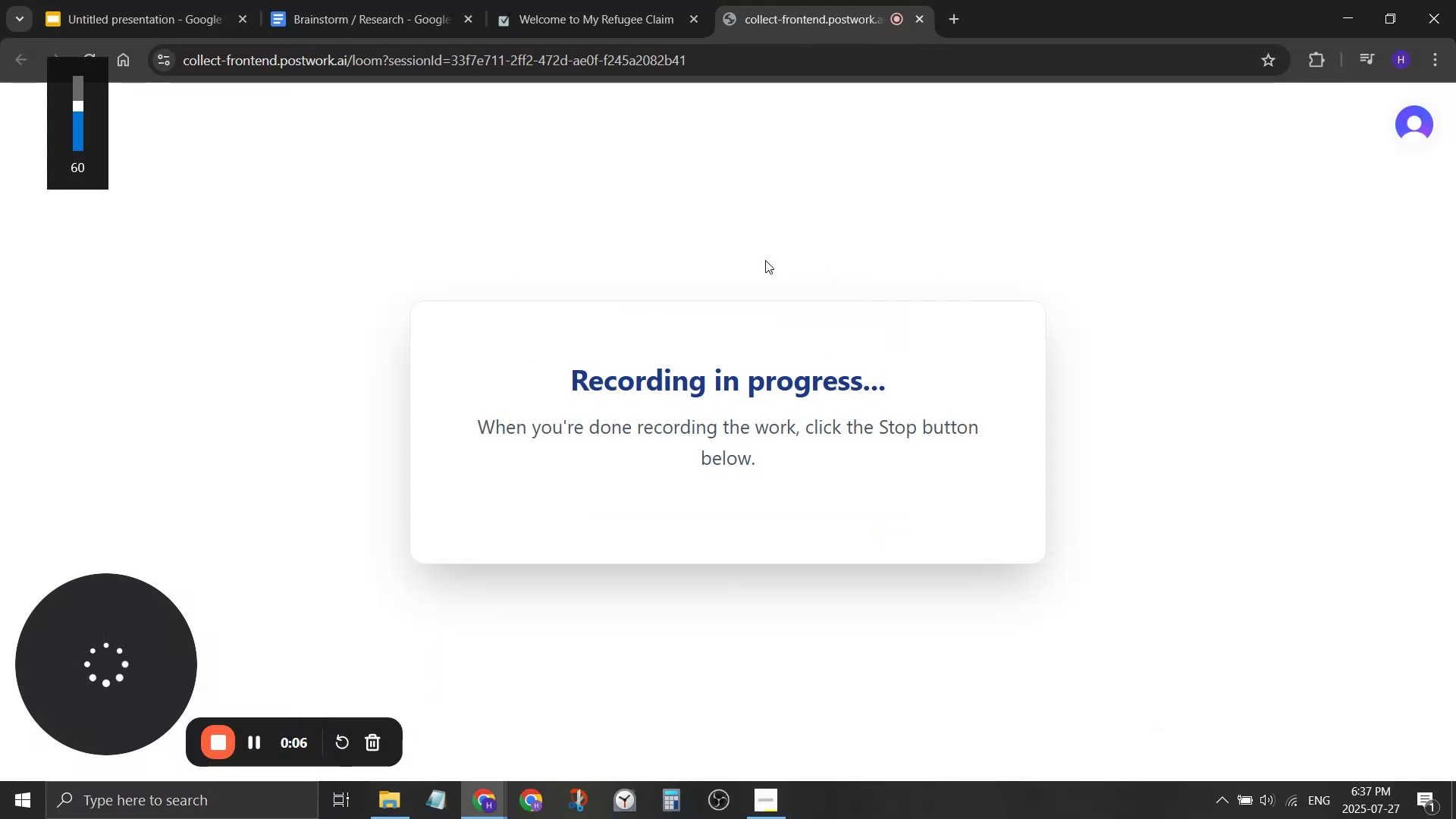 
key(VolumeDown)
 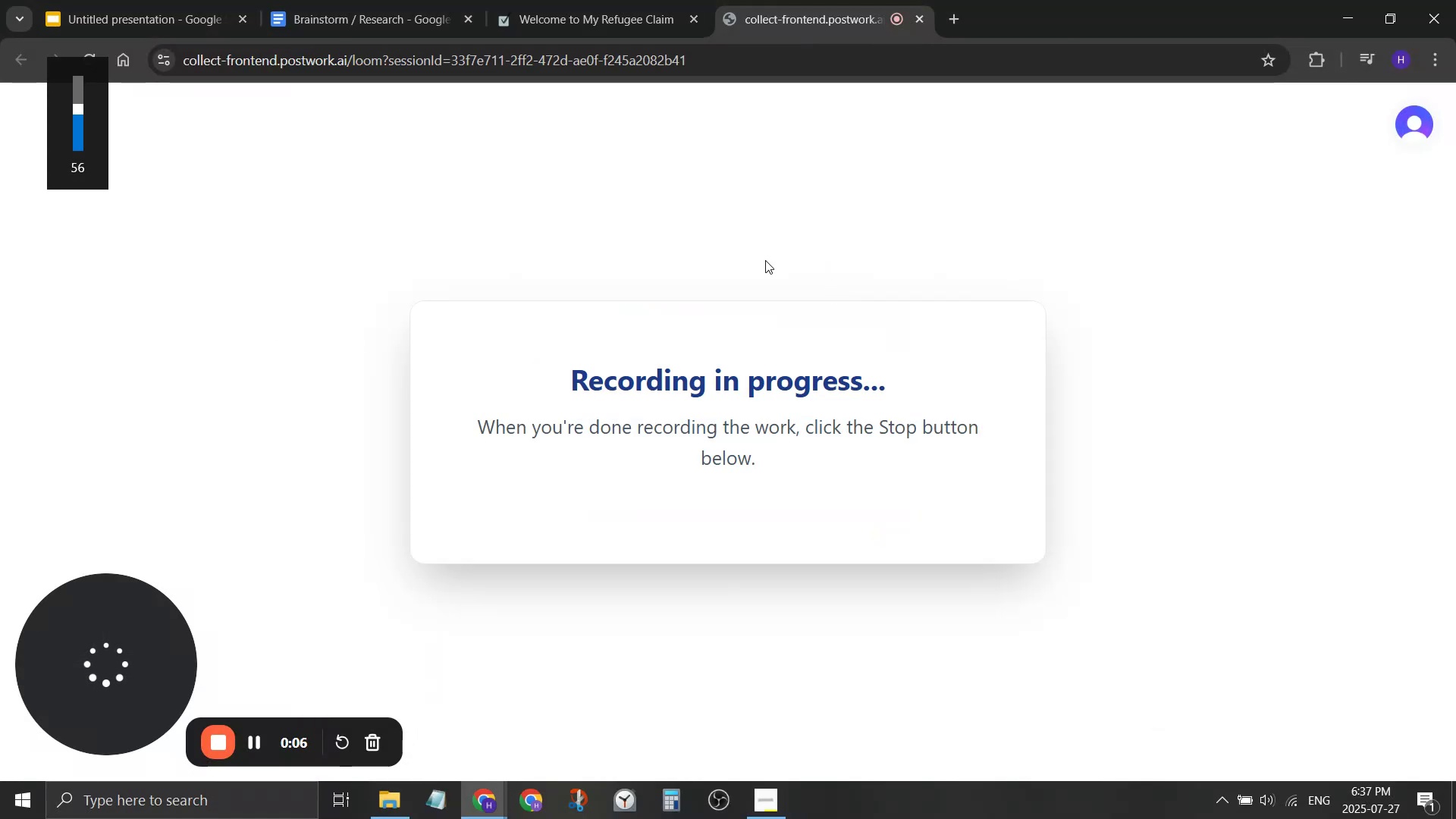 
key(VolumeDown)
 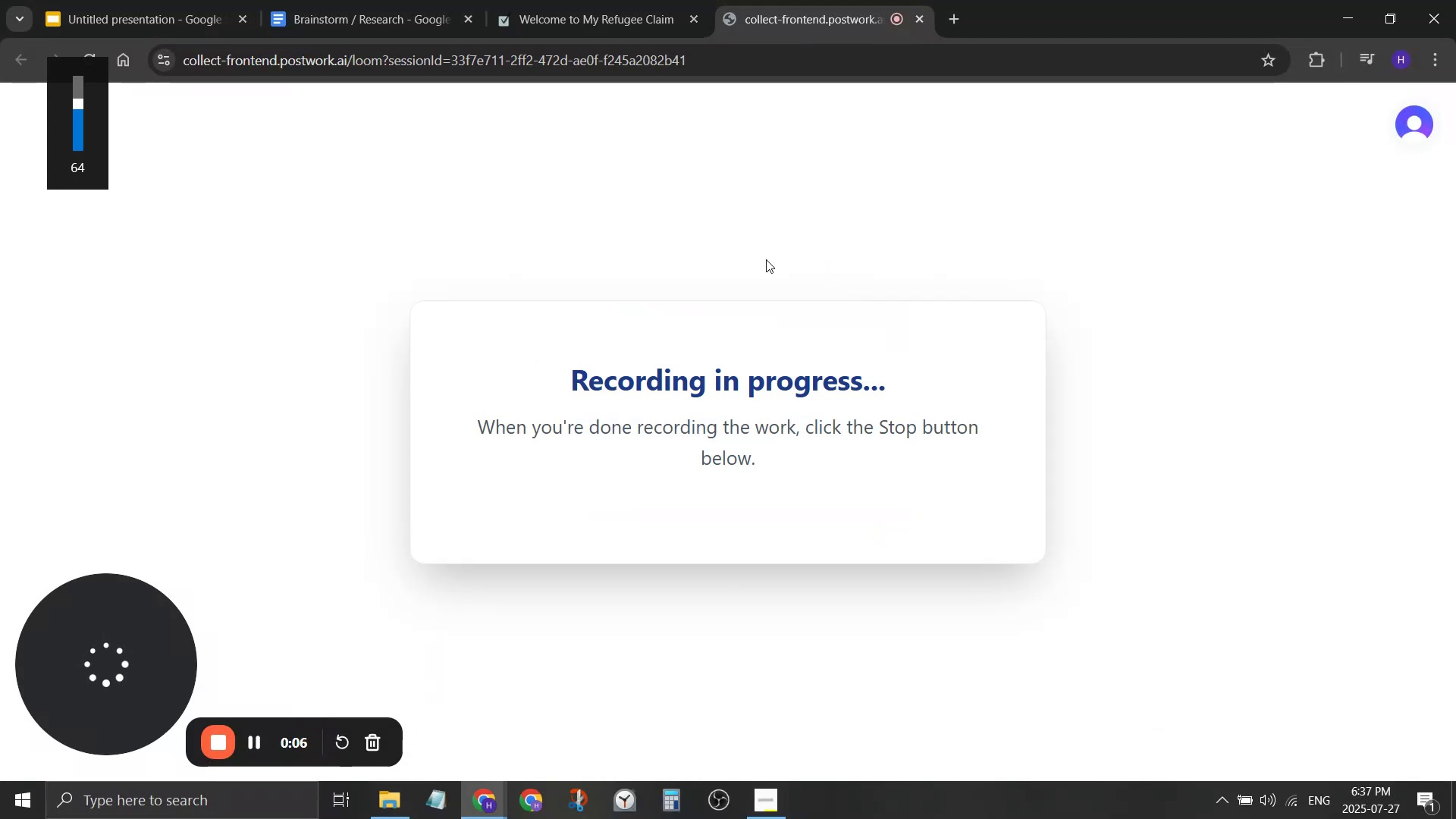 
key(VolumeDown)
 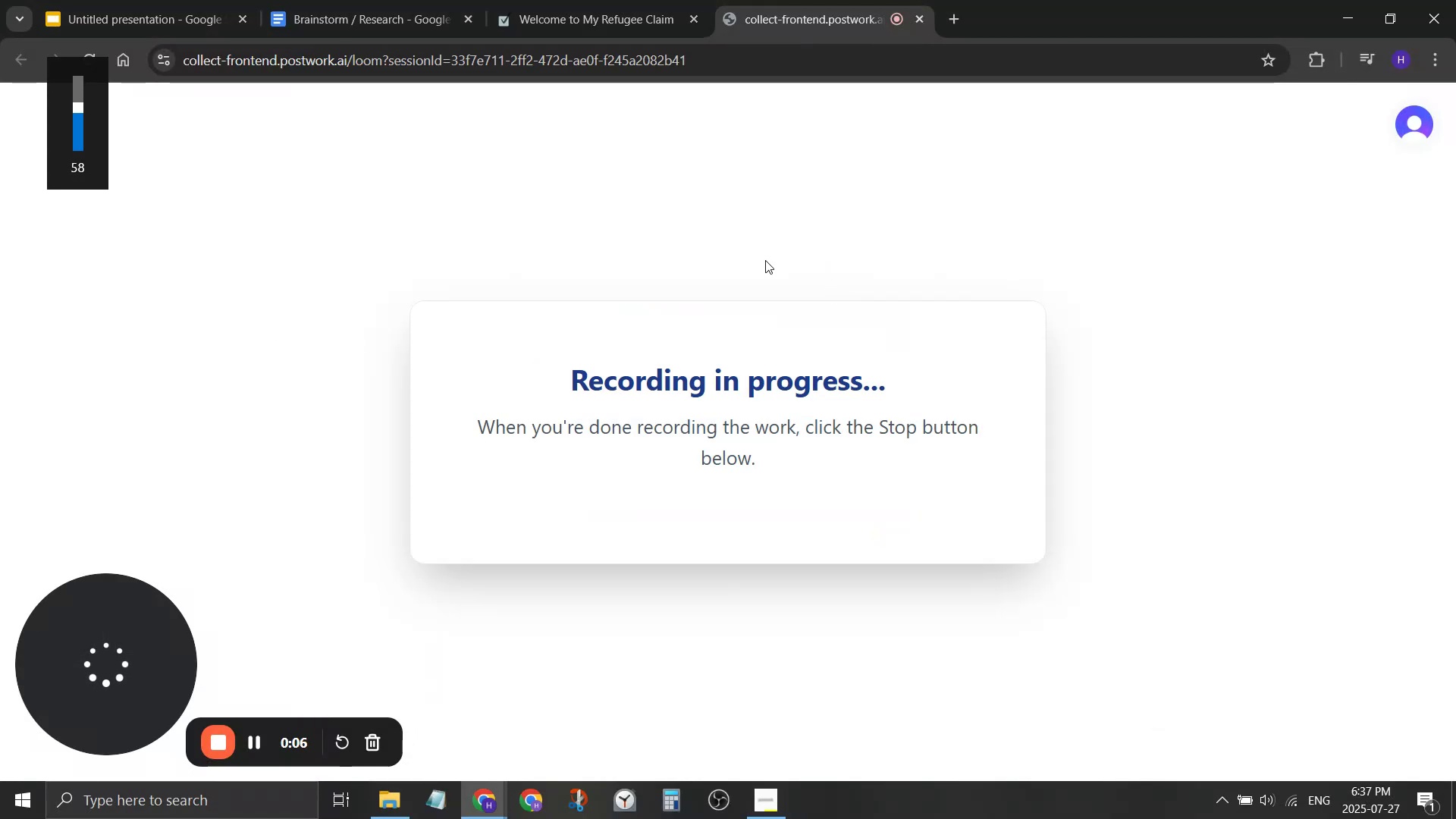 
key(VolumeDown)
 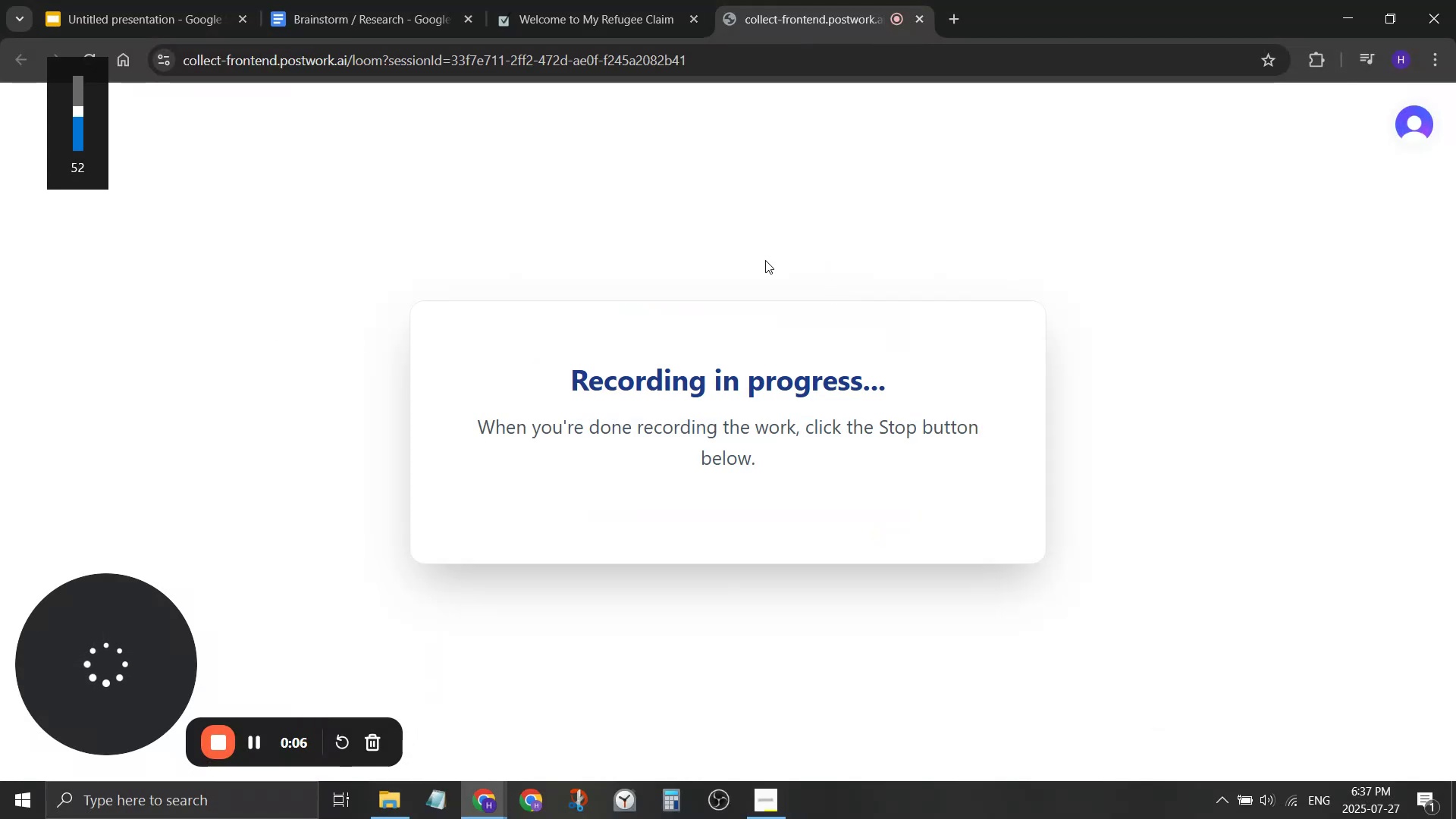 
key(VolumeDown)
 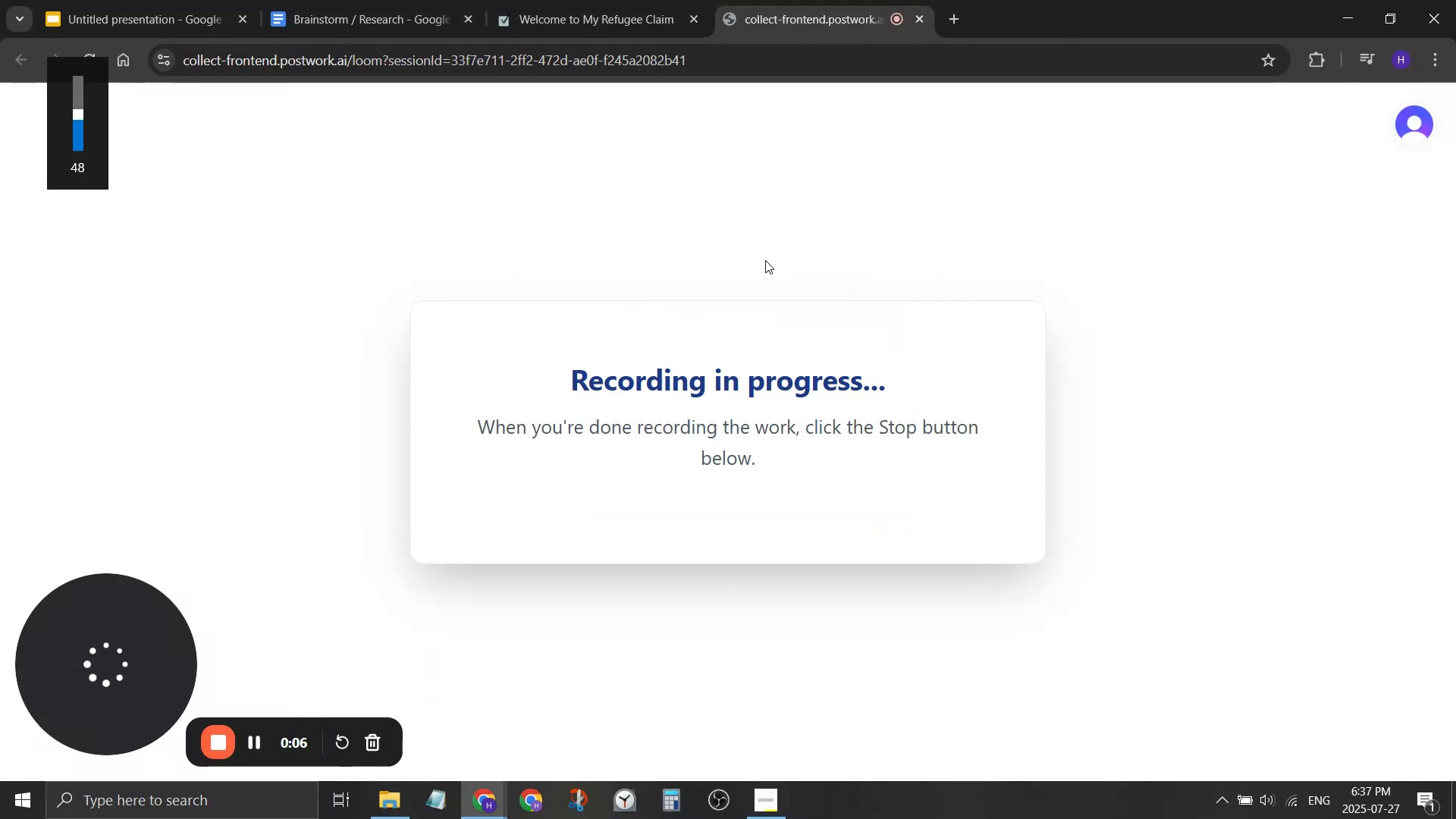 
key(VolumeDown)
 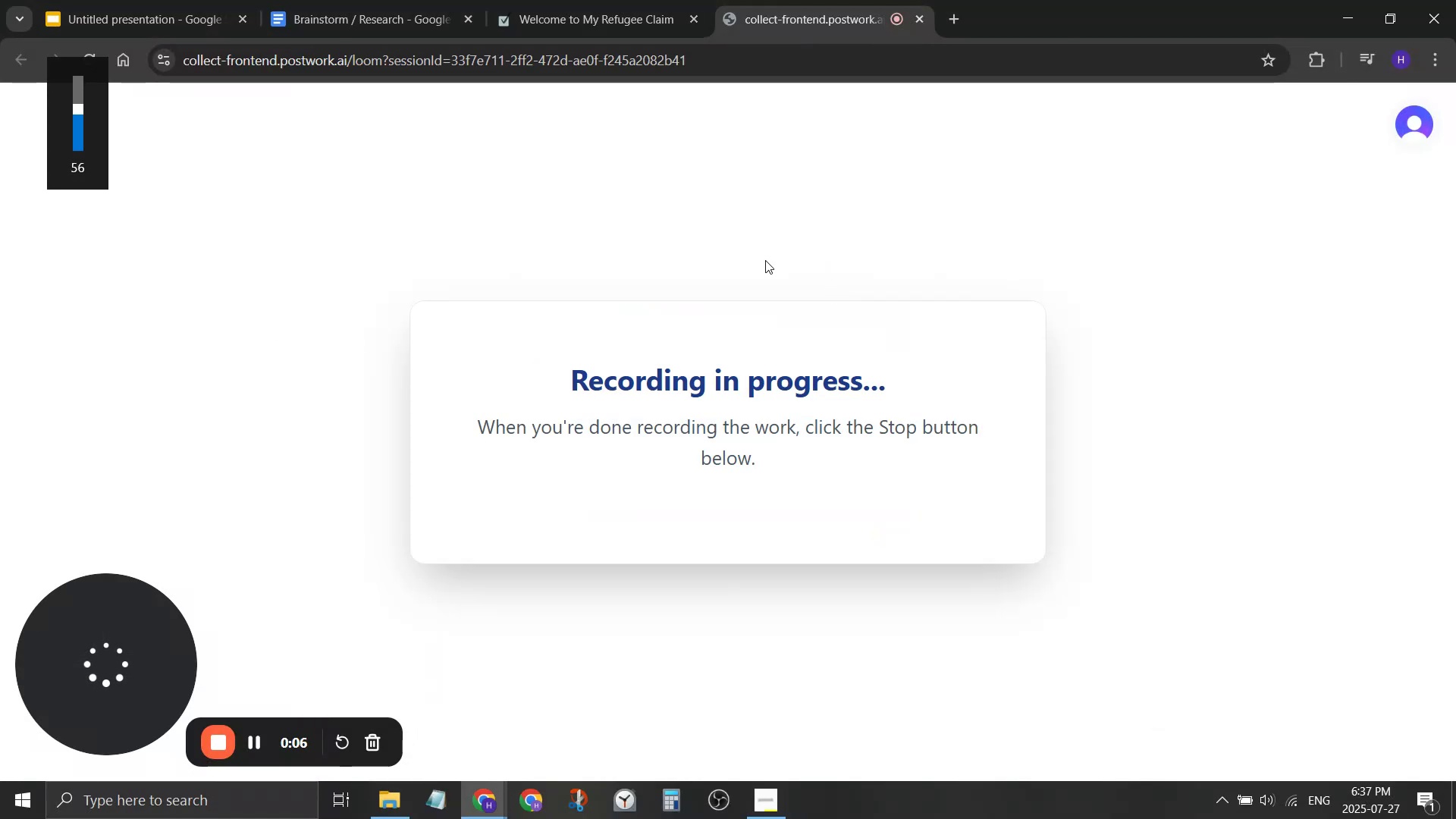 
key(VolumeDown)
 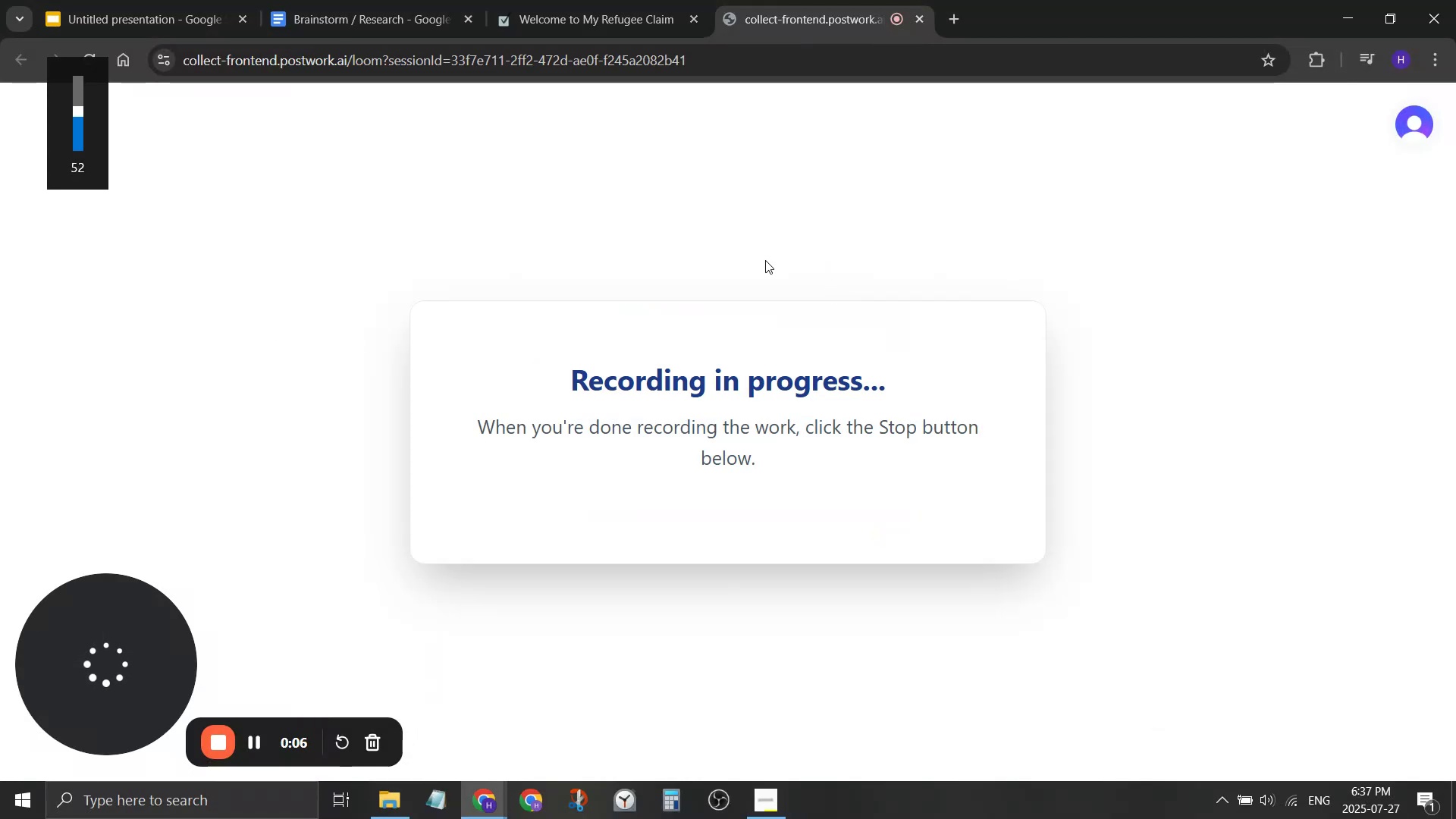 
key(VolumeDown)
 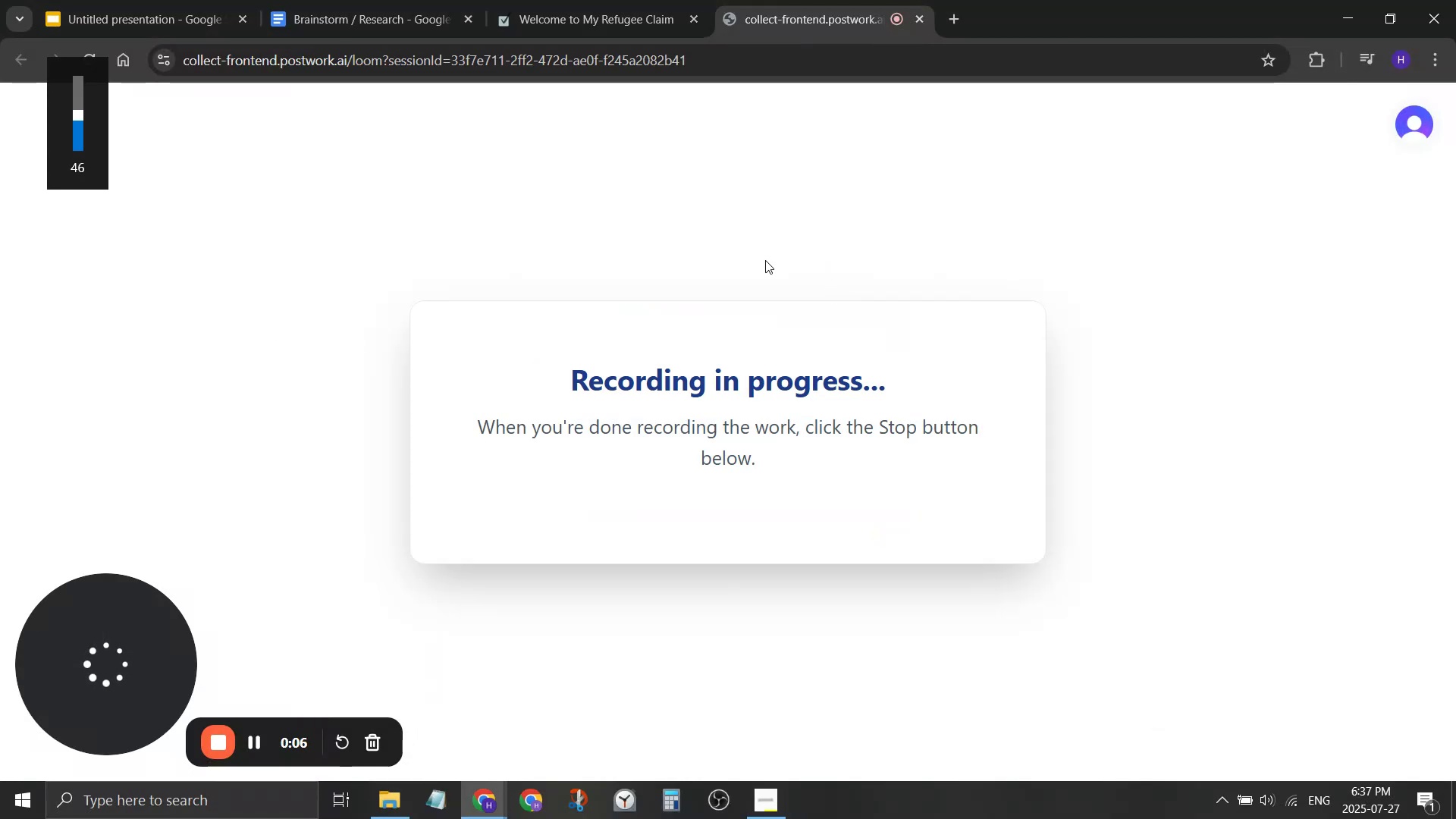 
key(VolumeDown)
 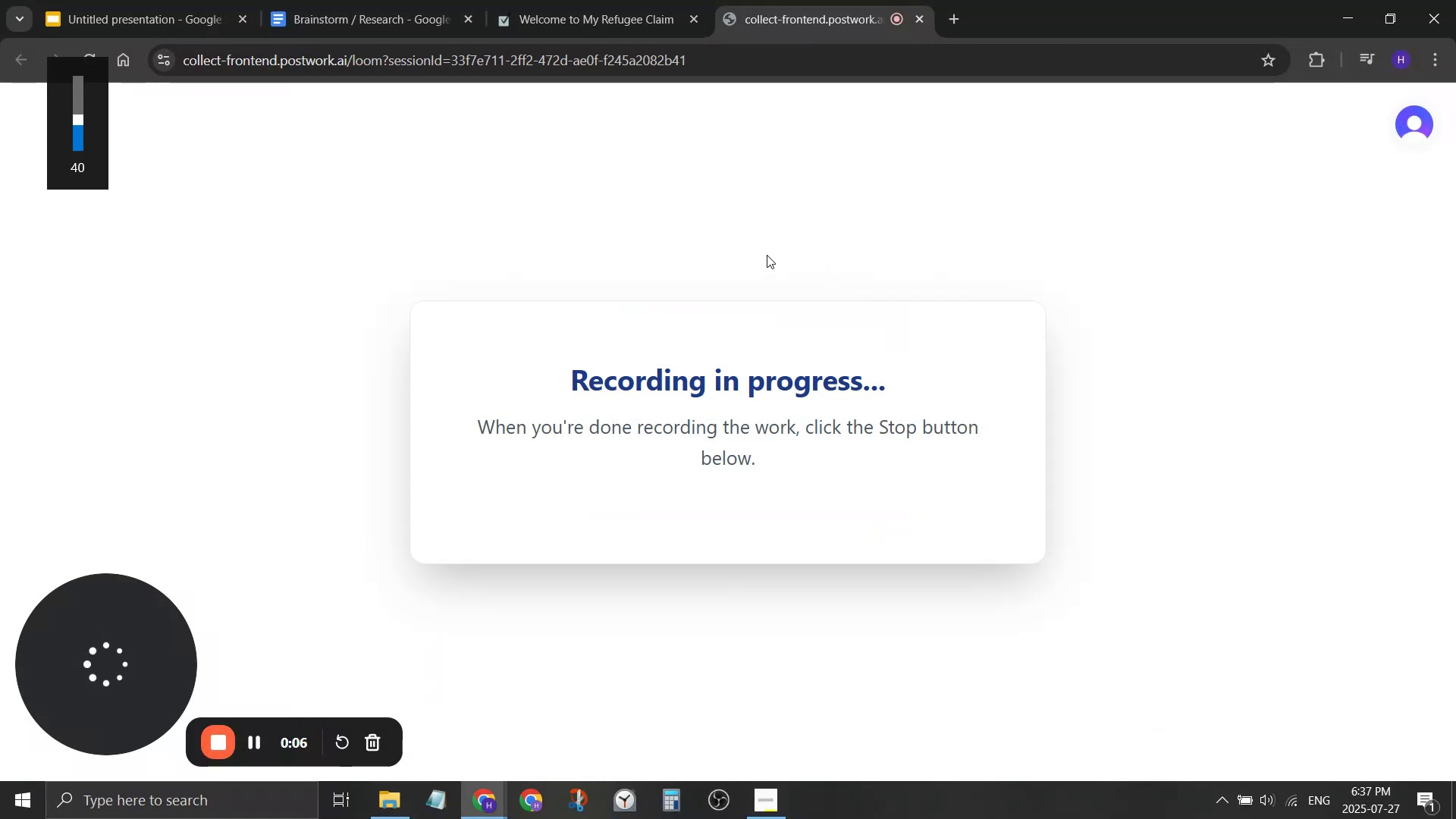 
key(VolumeDown)
 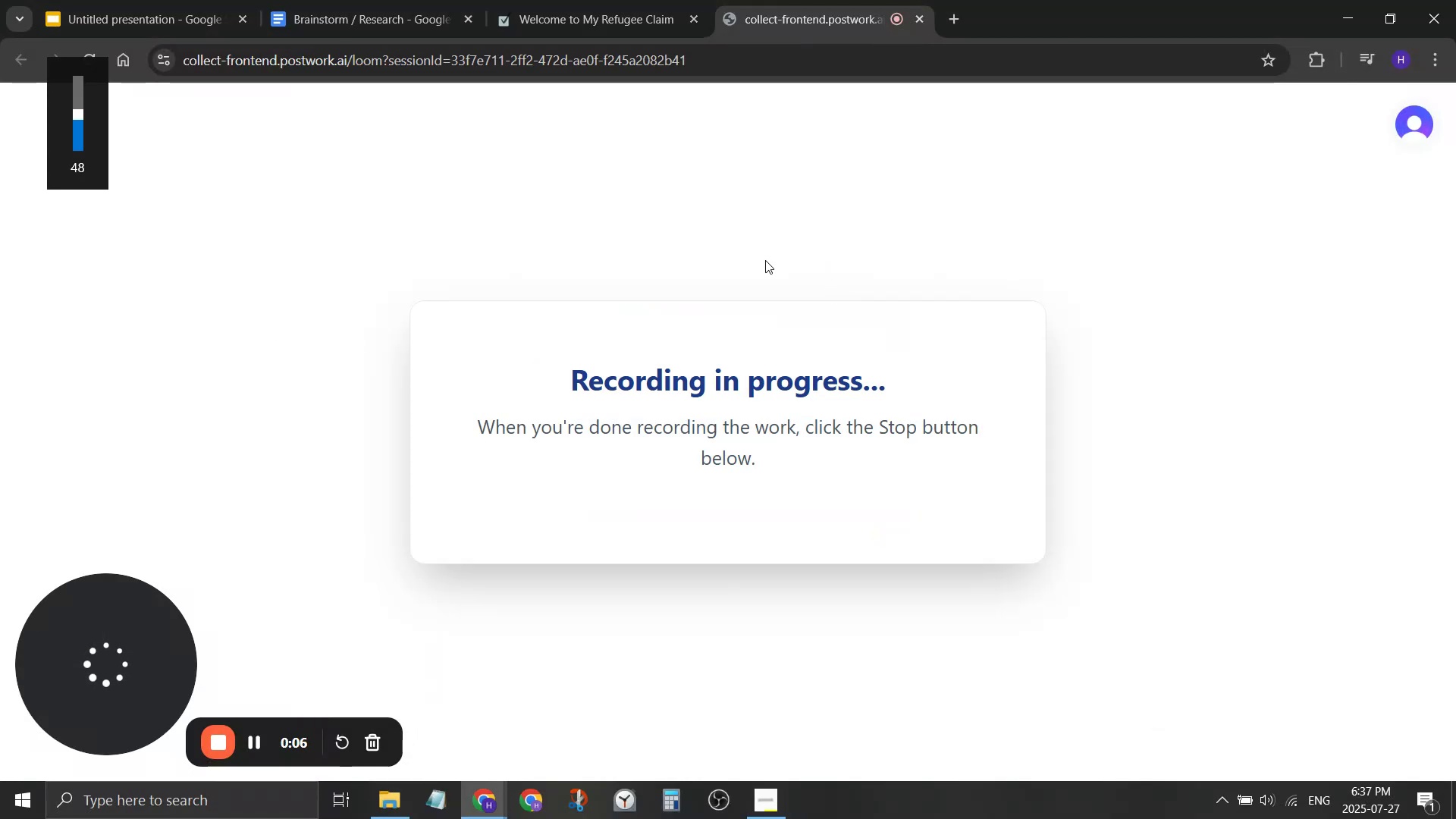 
key(VolumeDown)
 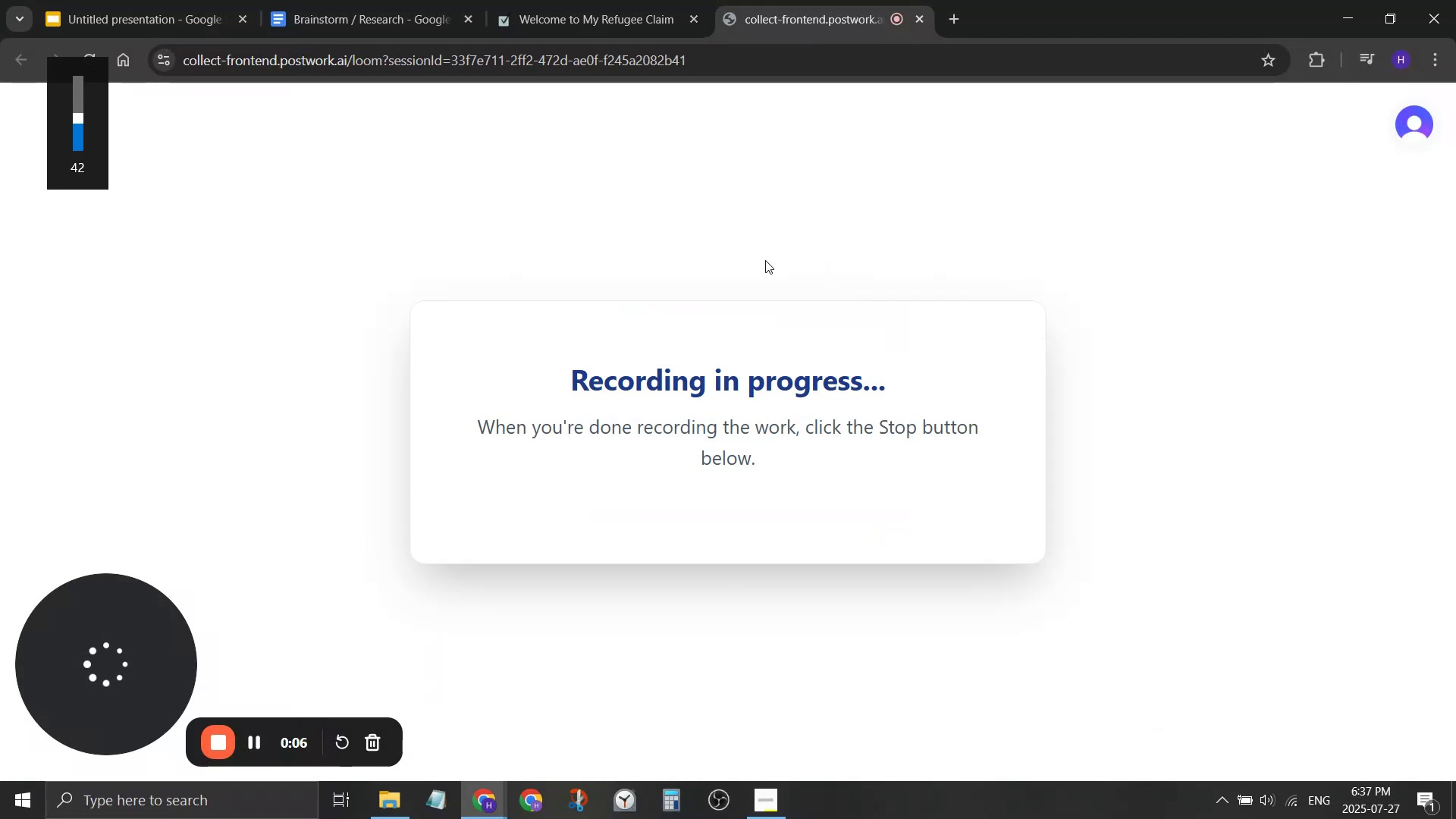 
key(VolumeDown)
 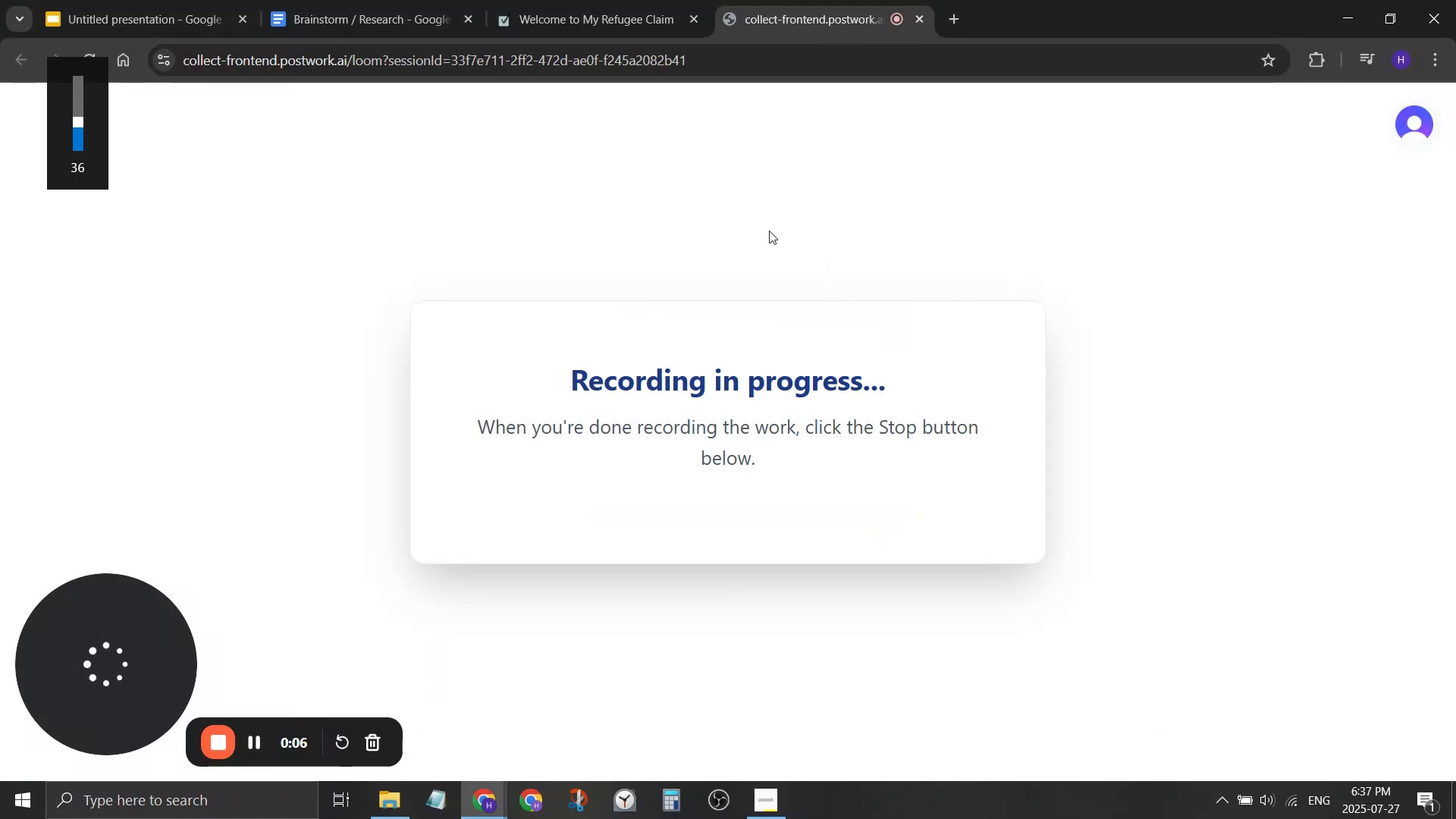 
key(VolumeDown)
 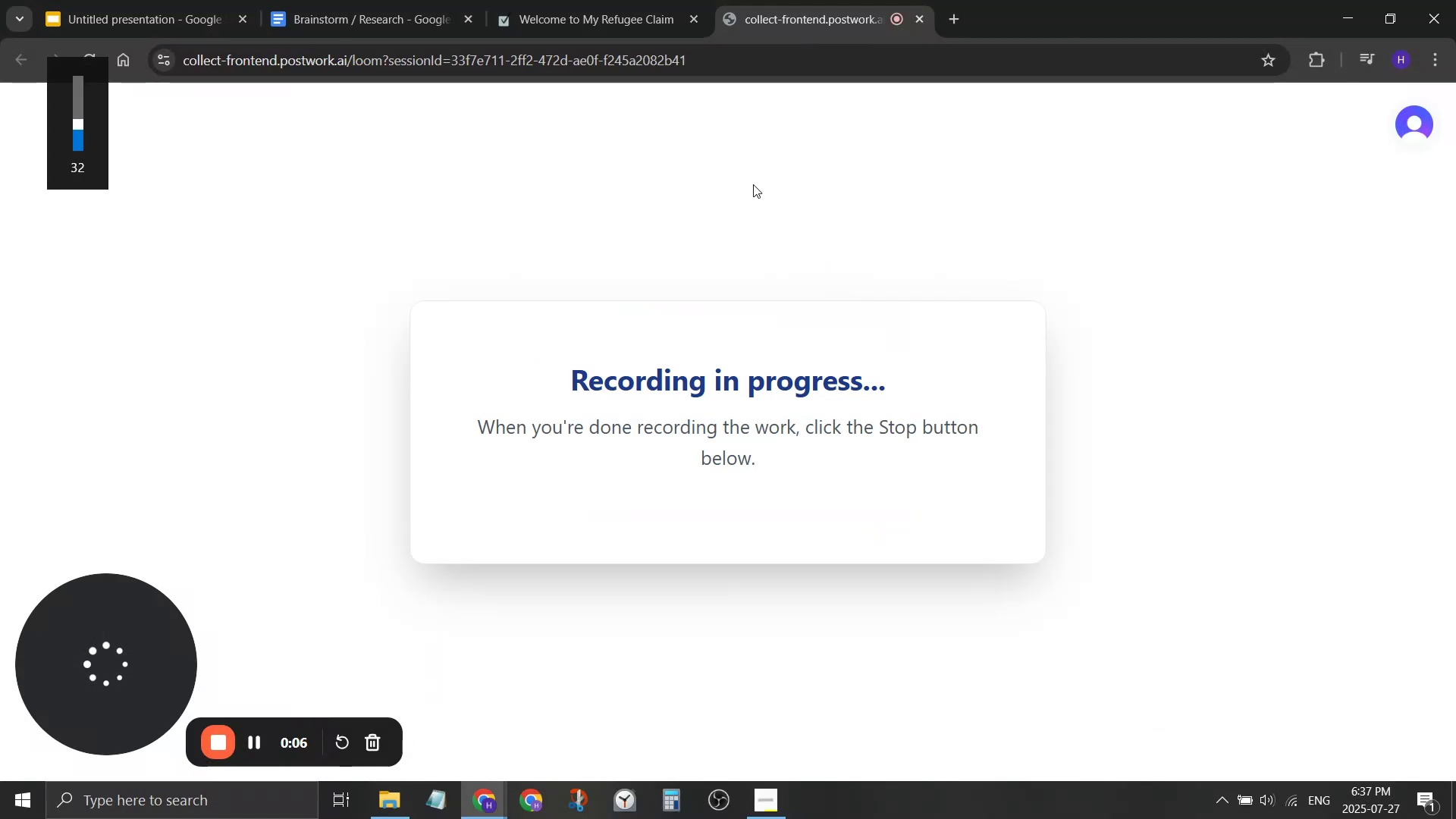 
key(VolumeDown)
 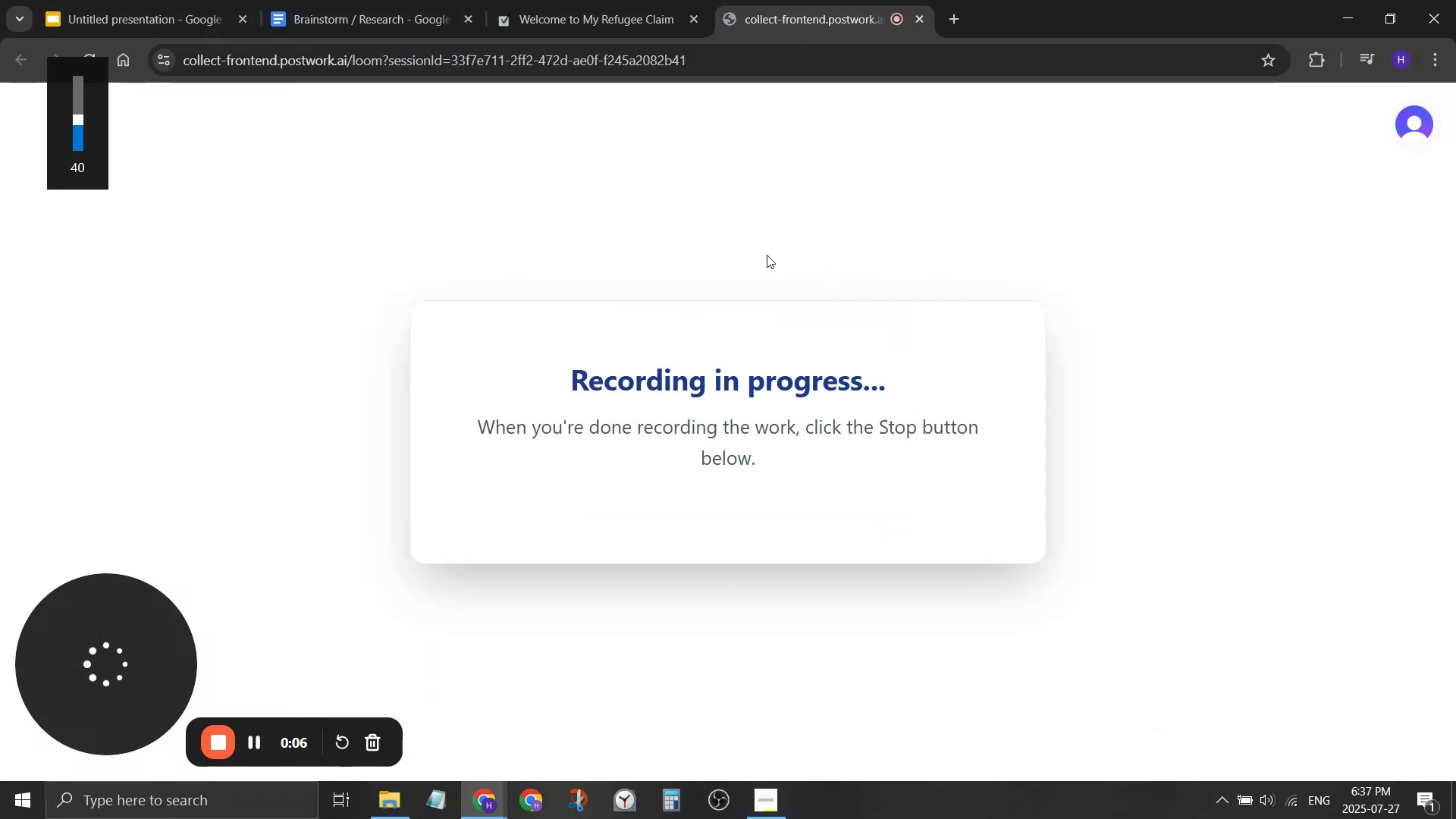 
key(VolumeDown)
 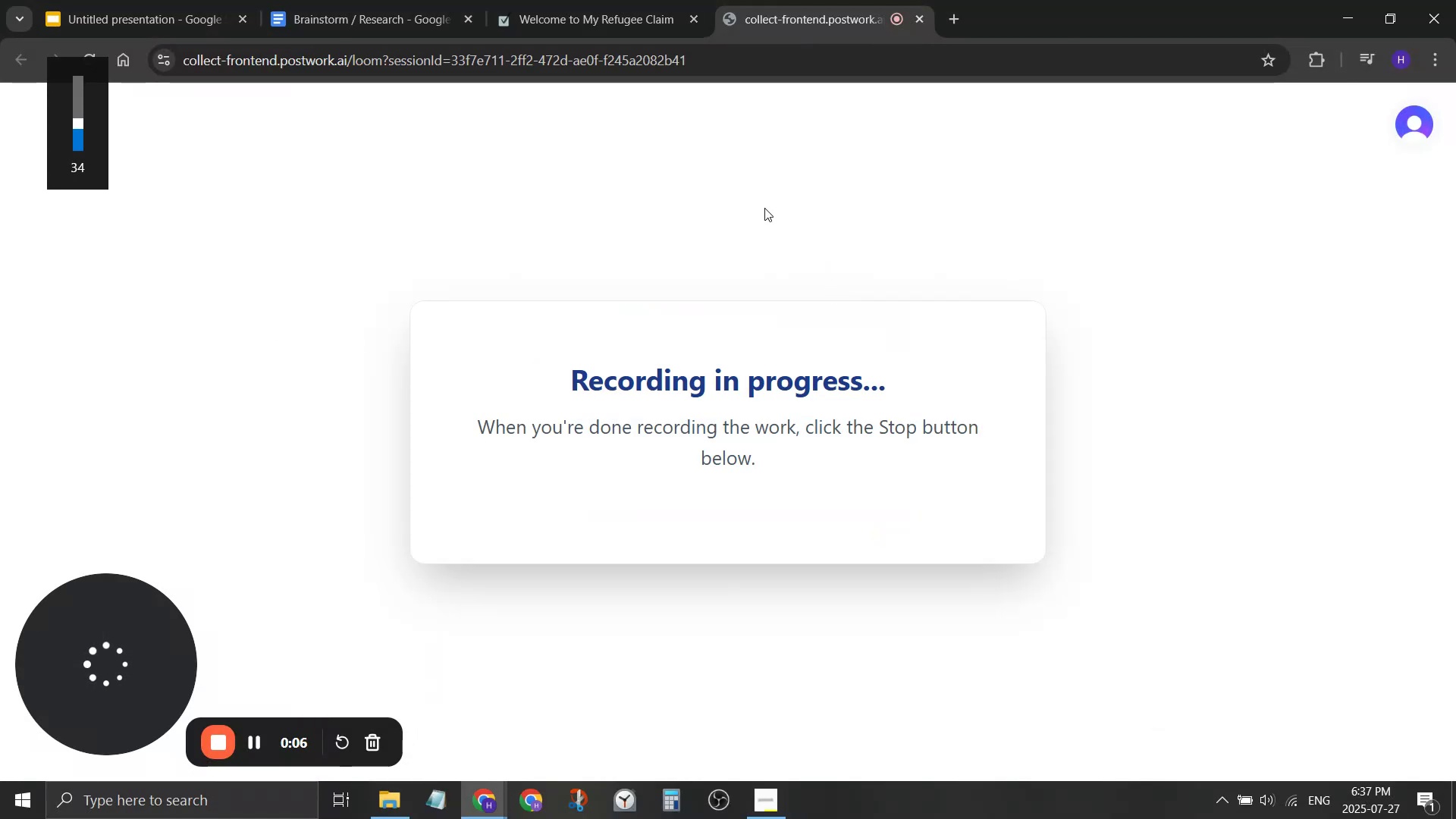 
key(VolumeDown)
 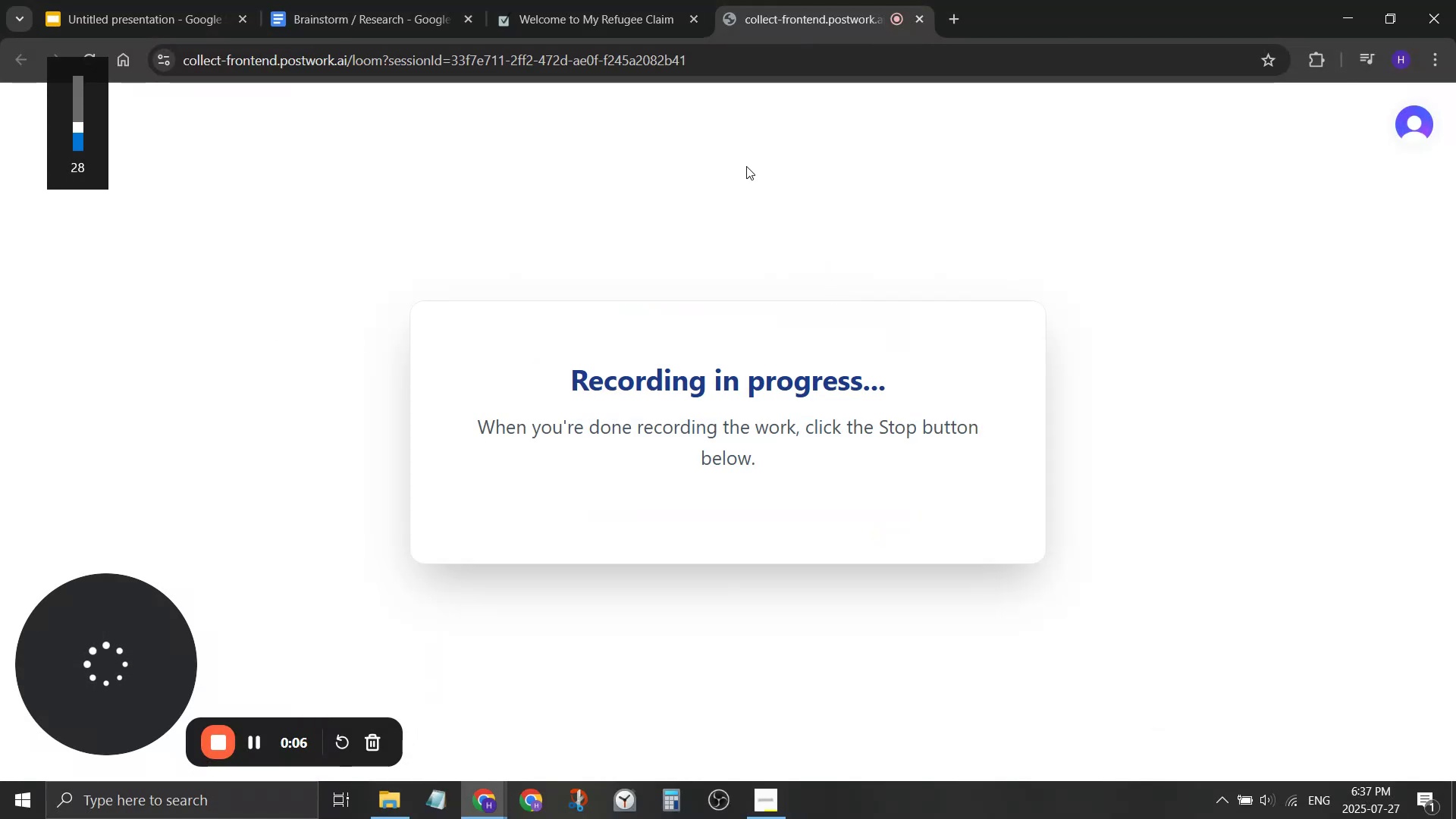 
key(VolumeDown)
 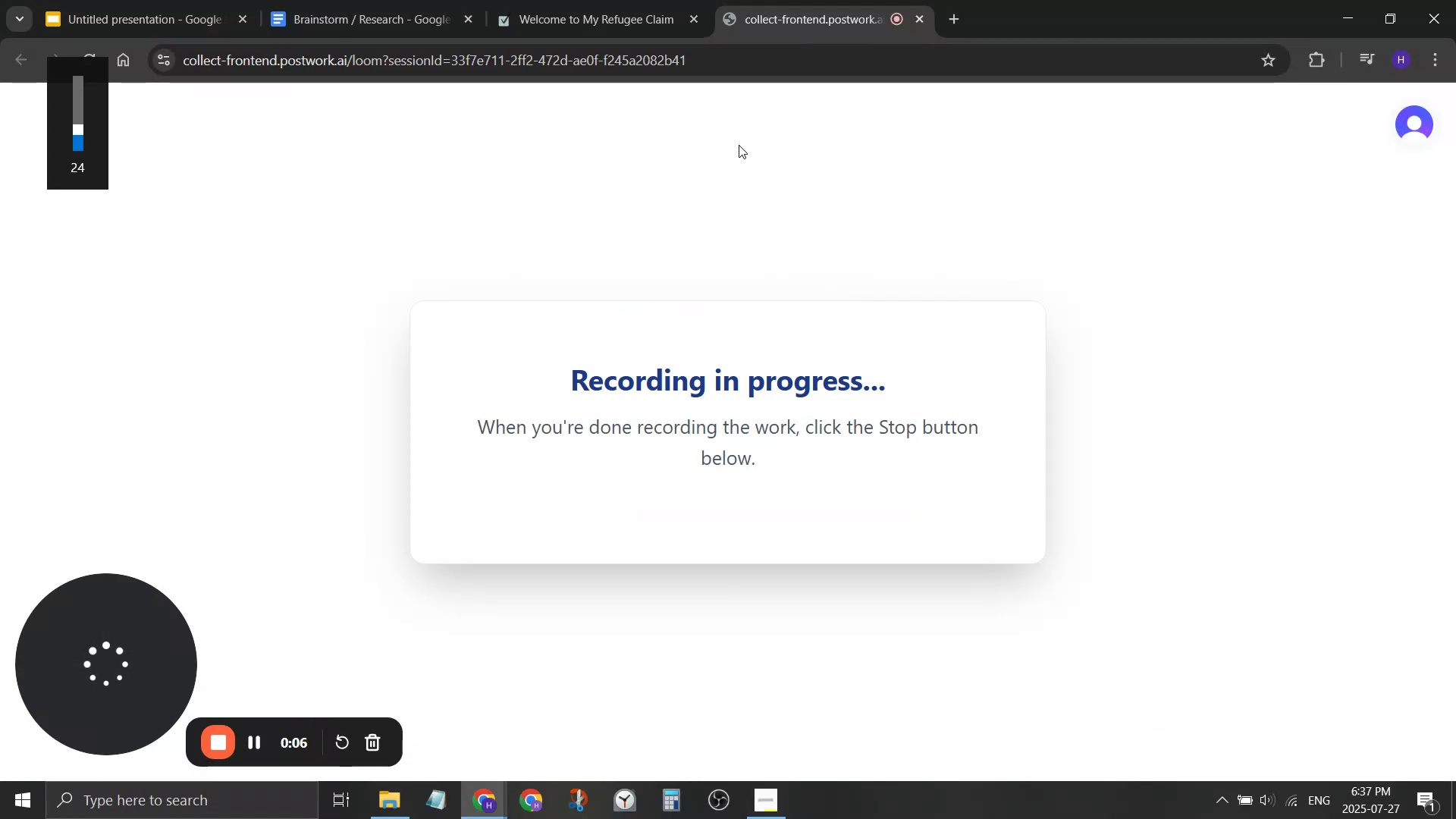 
key(VolumeDown)
 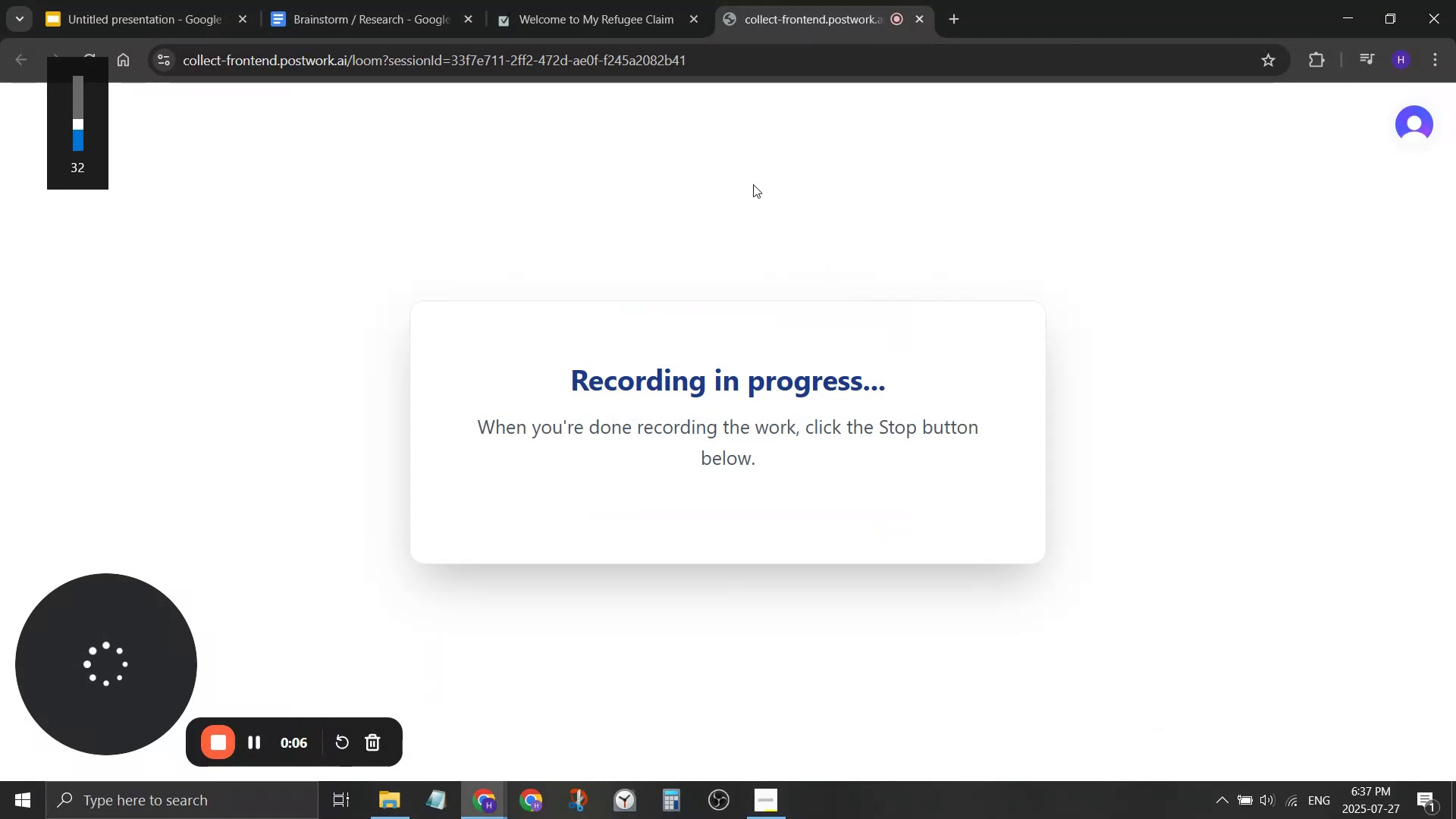 
key(VolumeDown)
 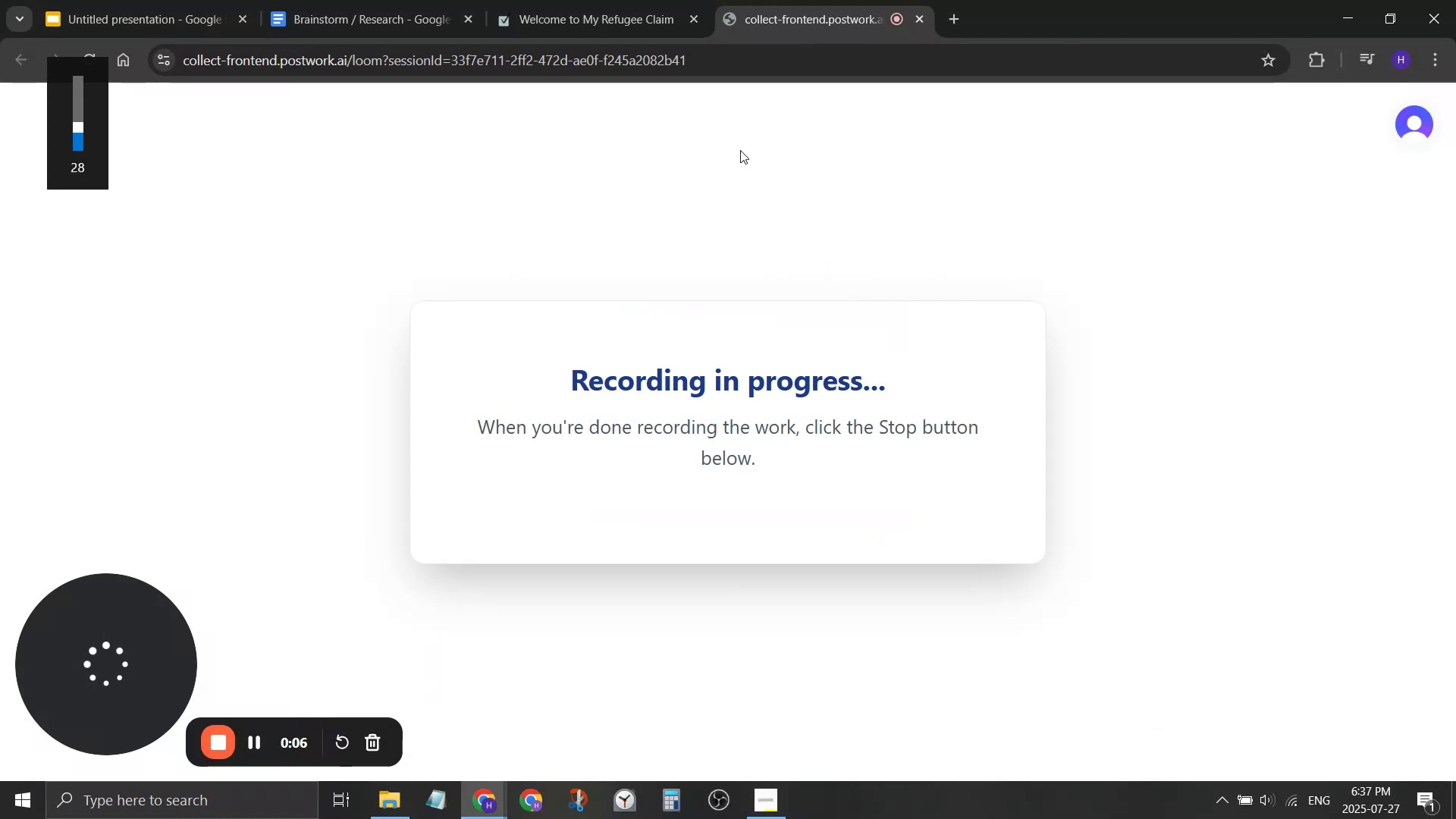 
key(VolumeDown)
 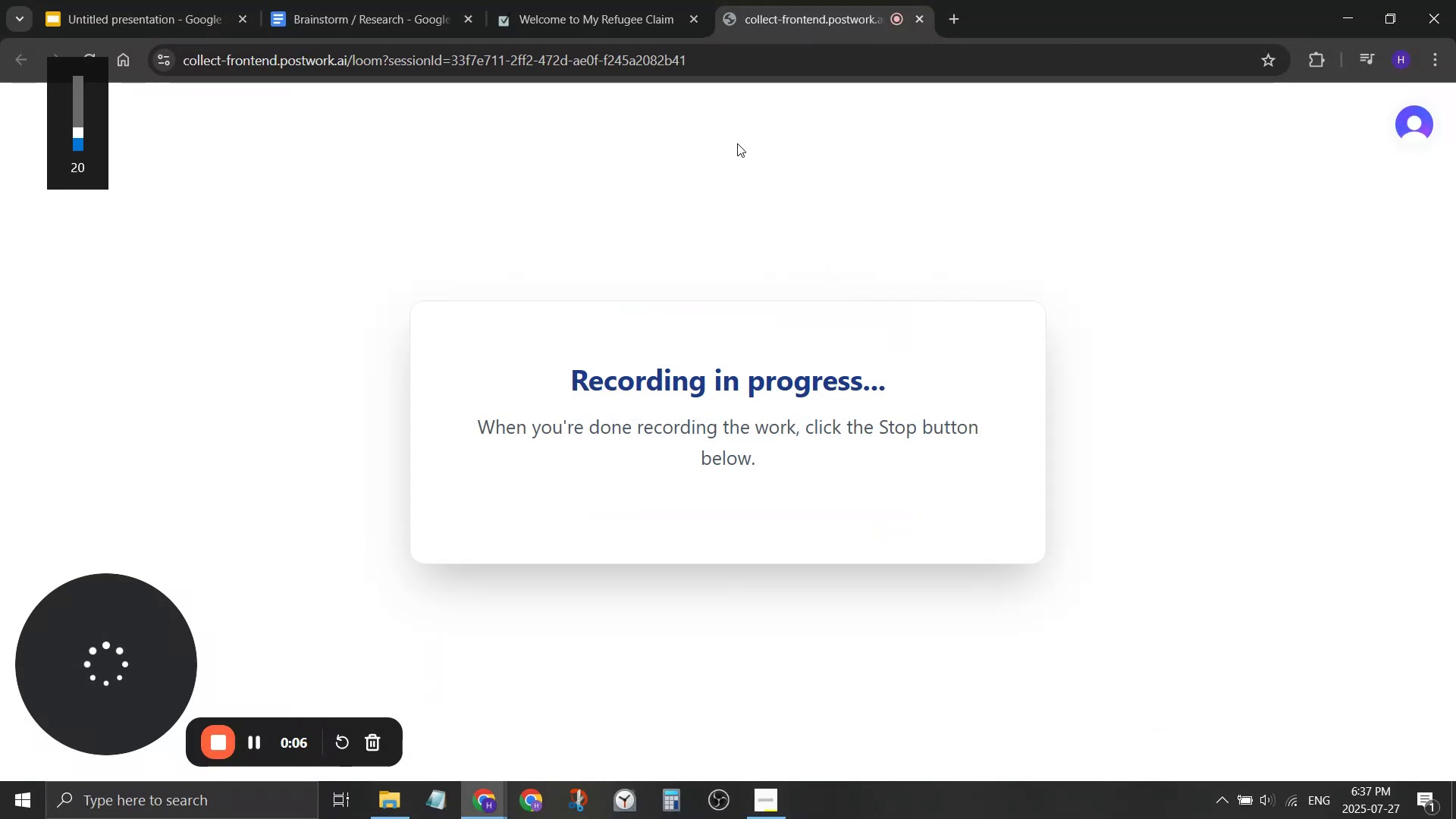 
key(VolumeDown)
 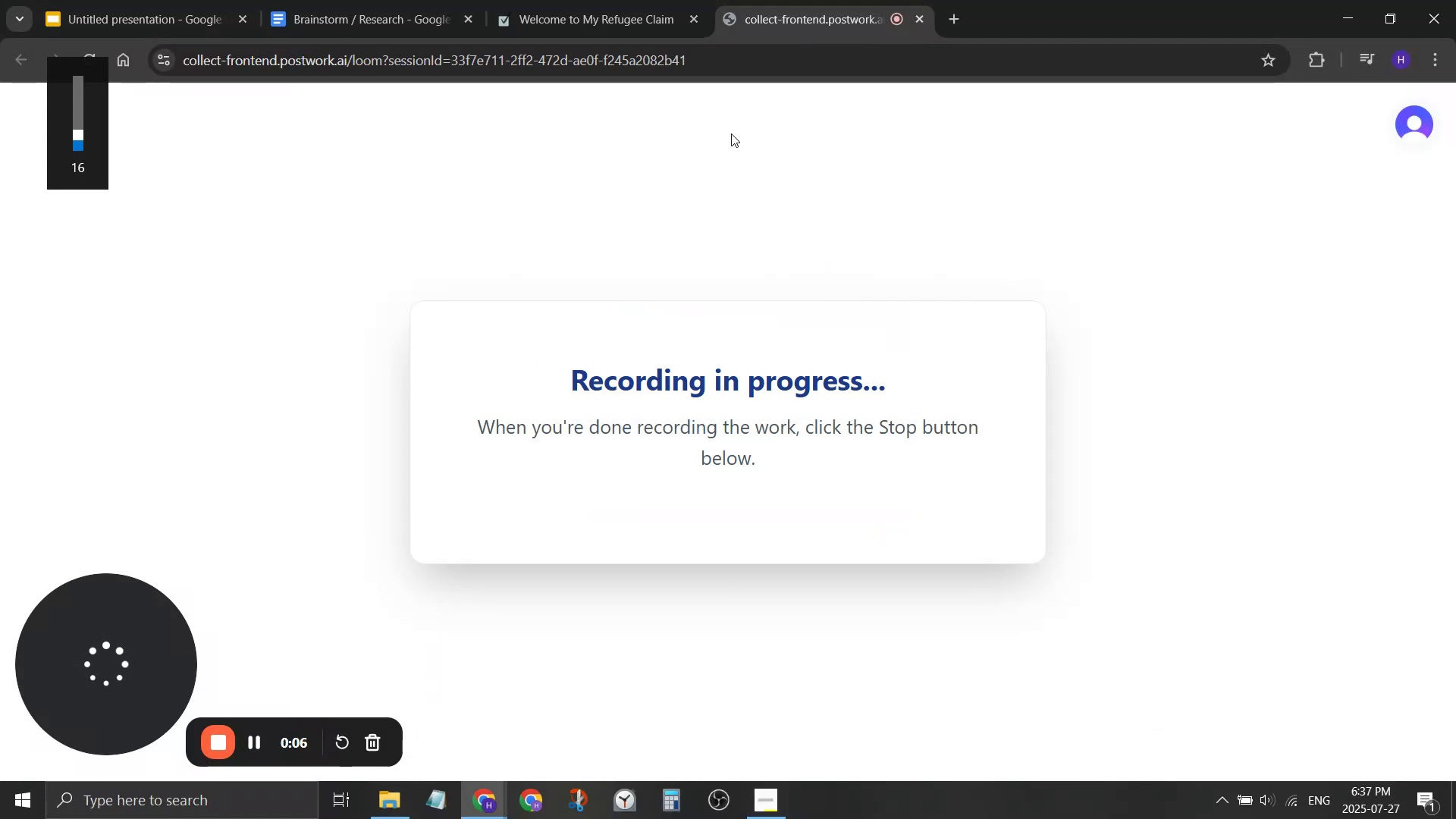 
key(VolumeDown)
 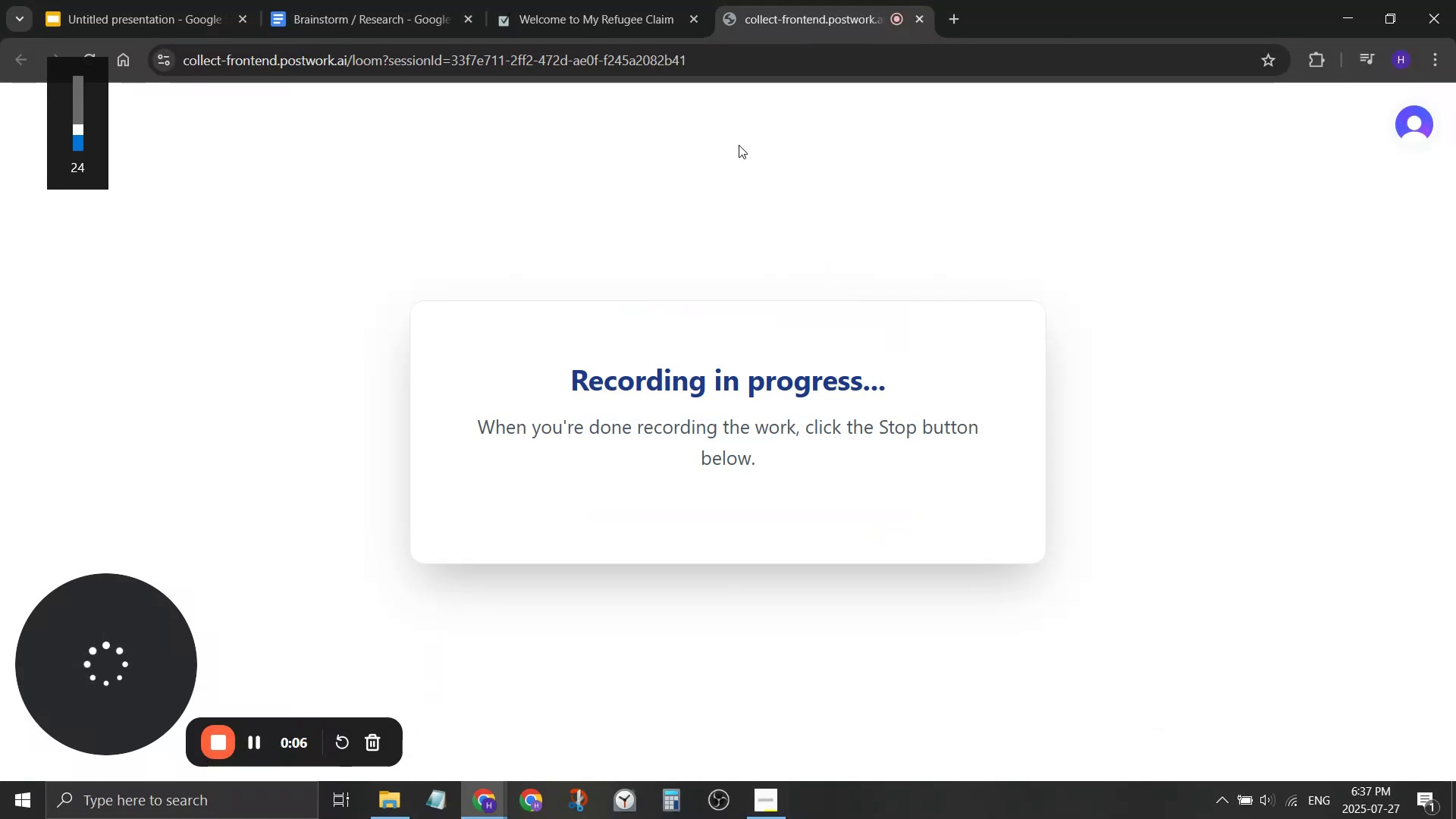 
key(VolumeDown)
 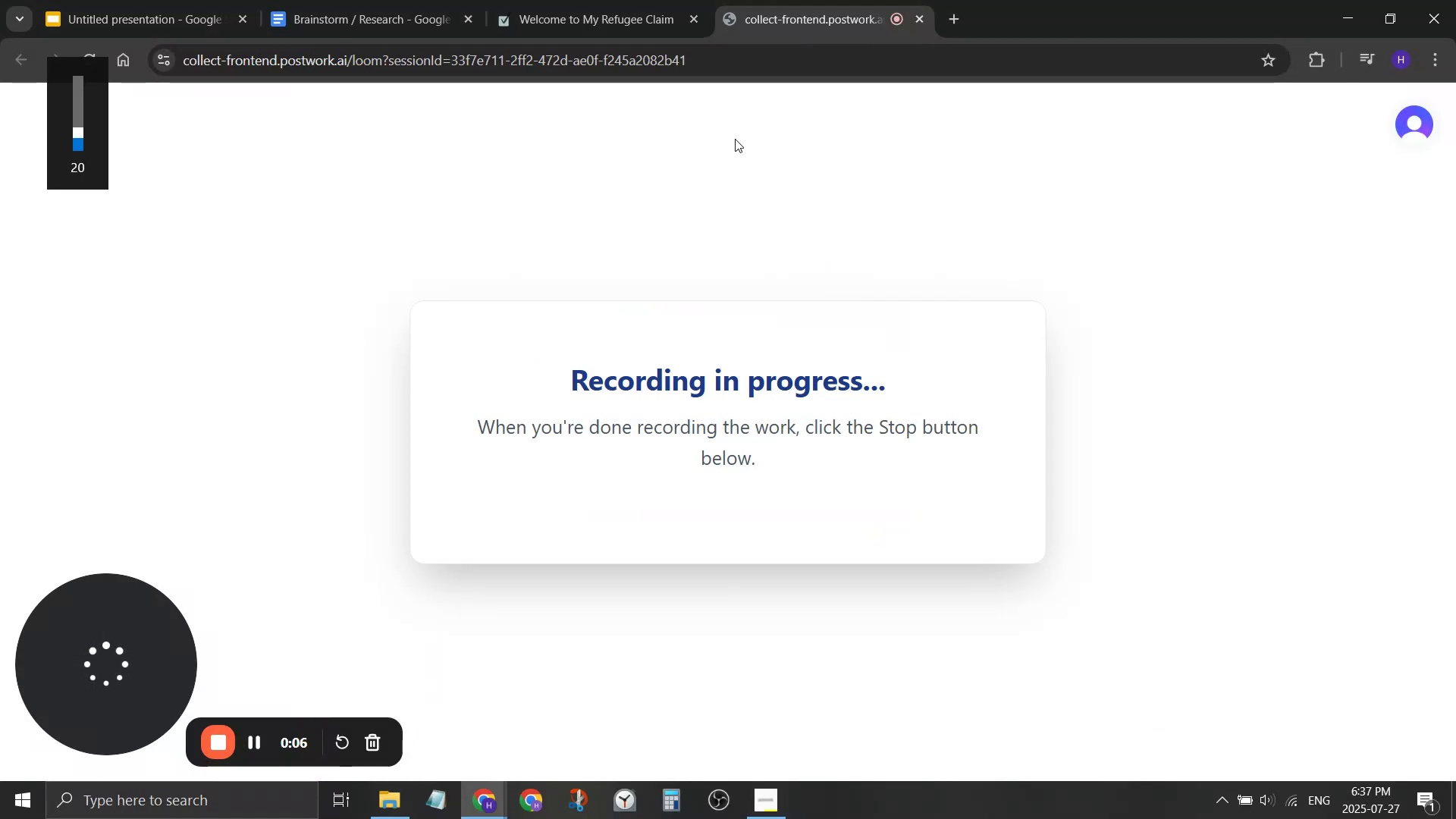 
key(VolumeDown)
 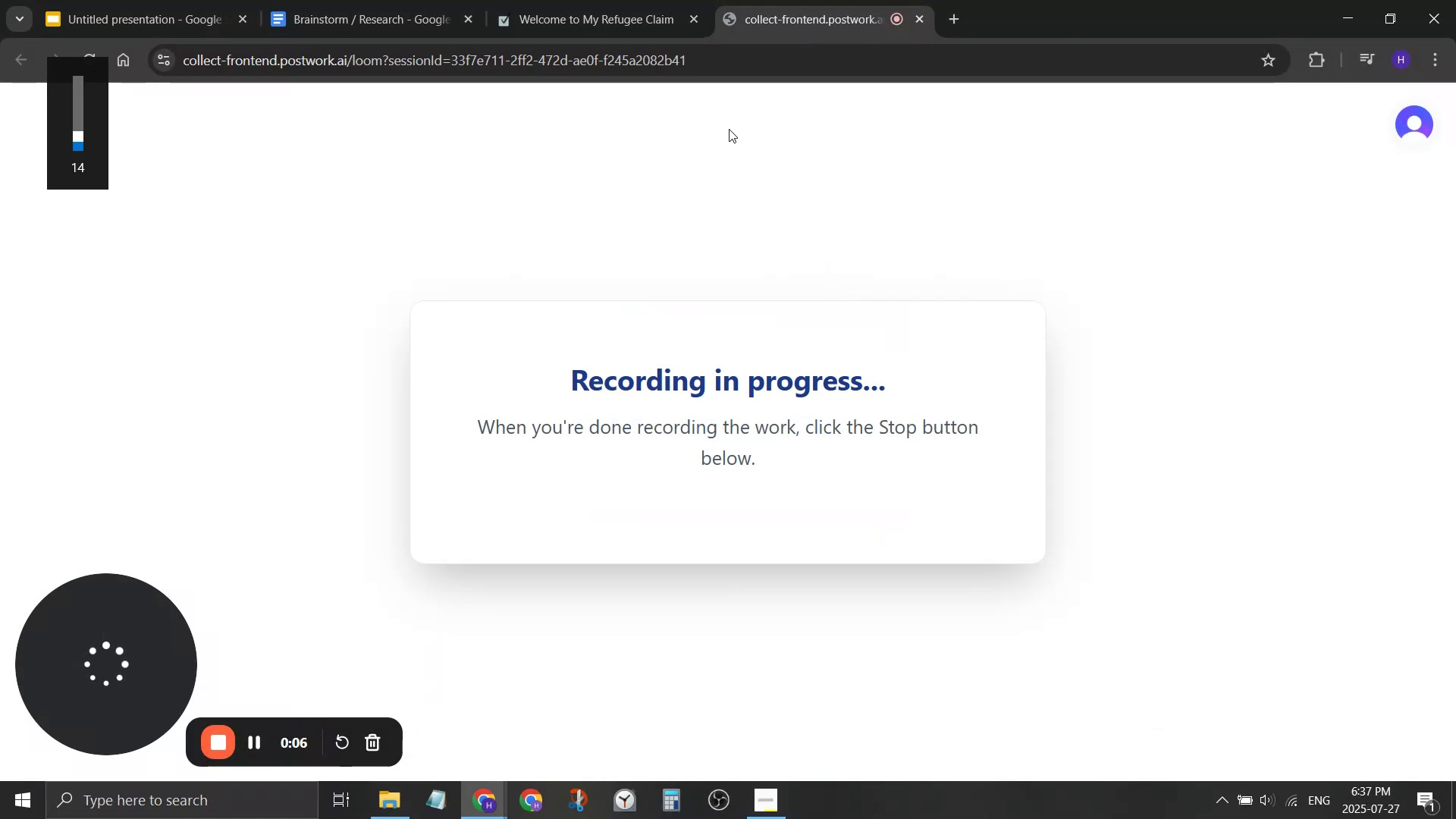 
key(VolumeDown)
 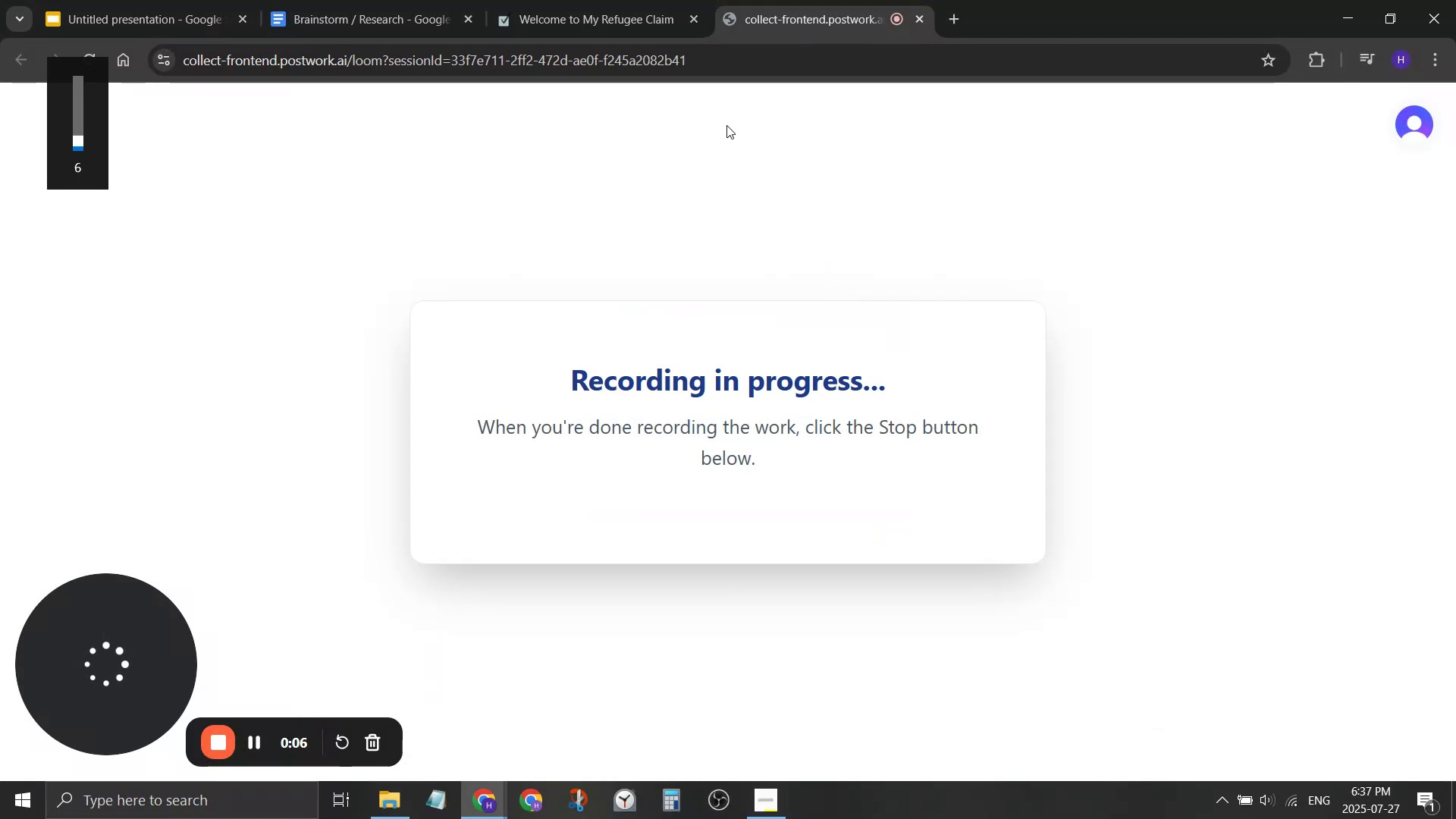 
key(VolumeDown)
 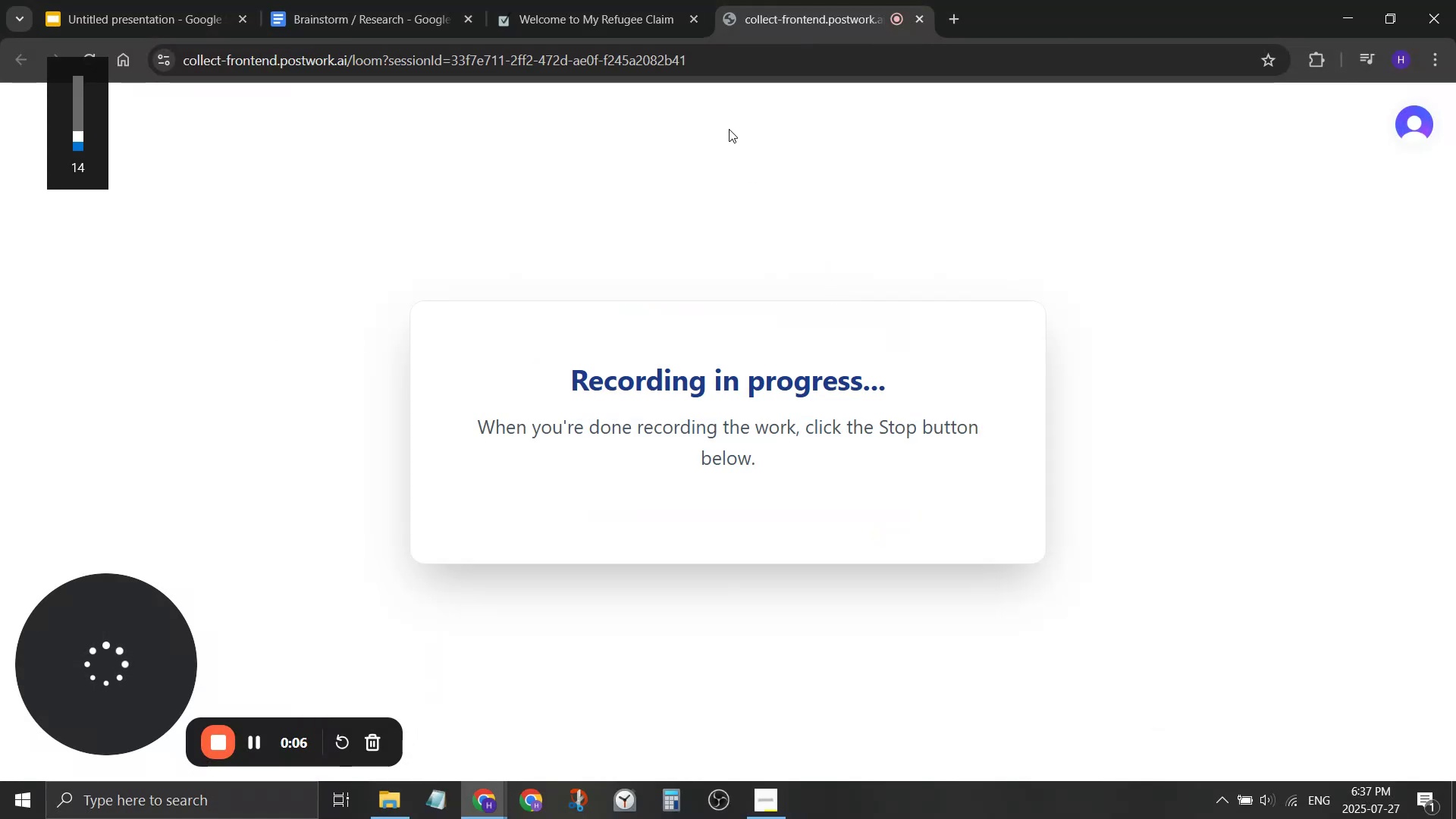 
key(VolumeDown)
 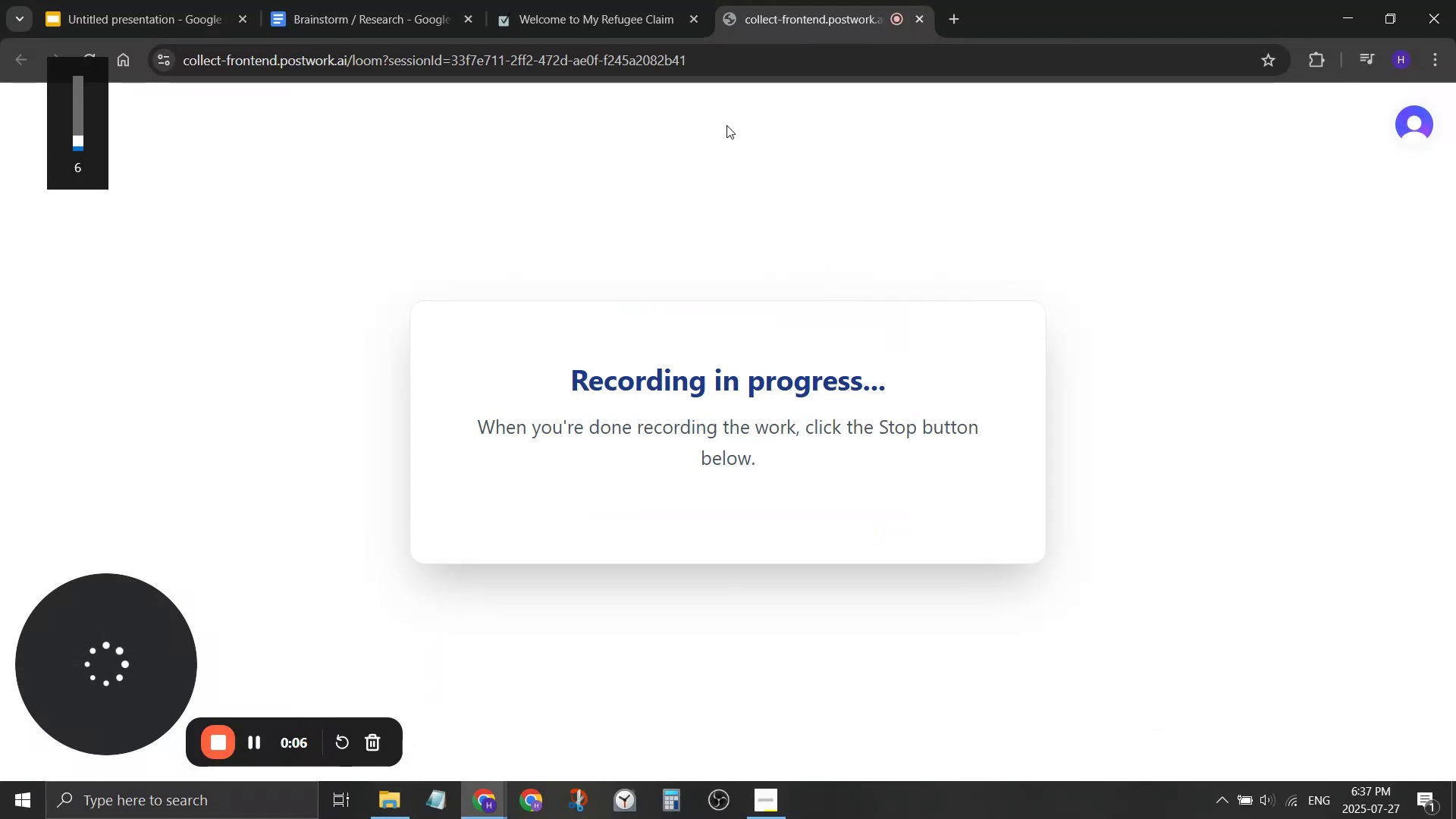 
key(VolumeDown)
 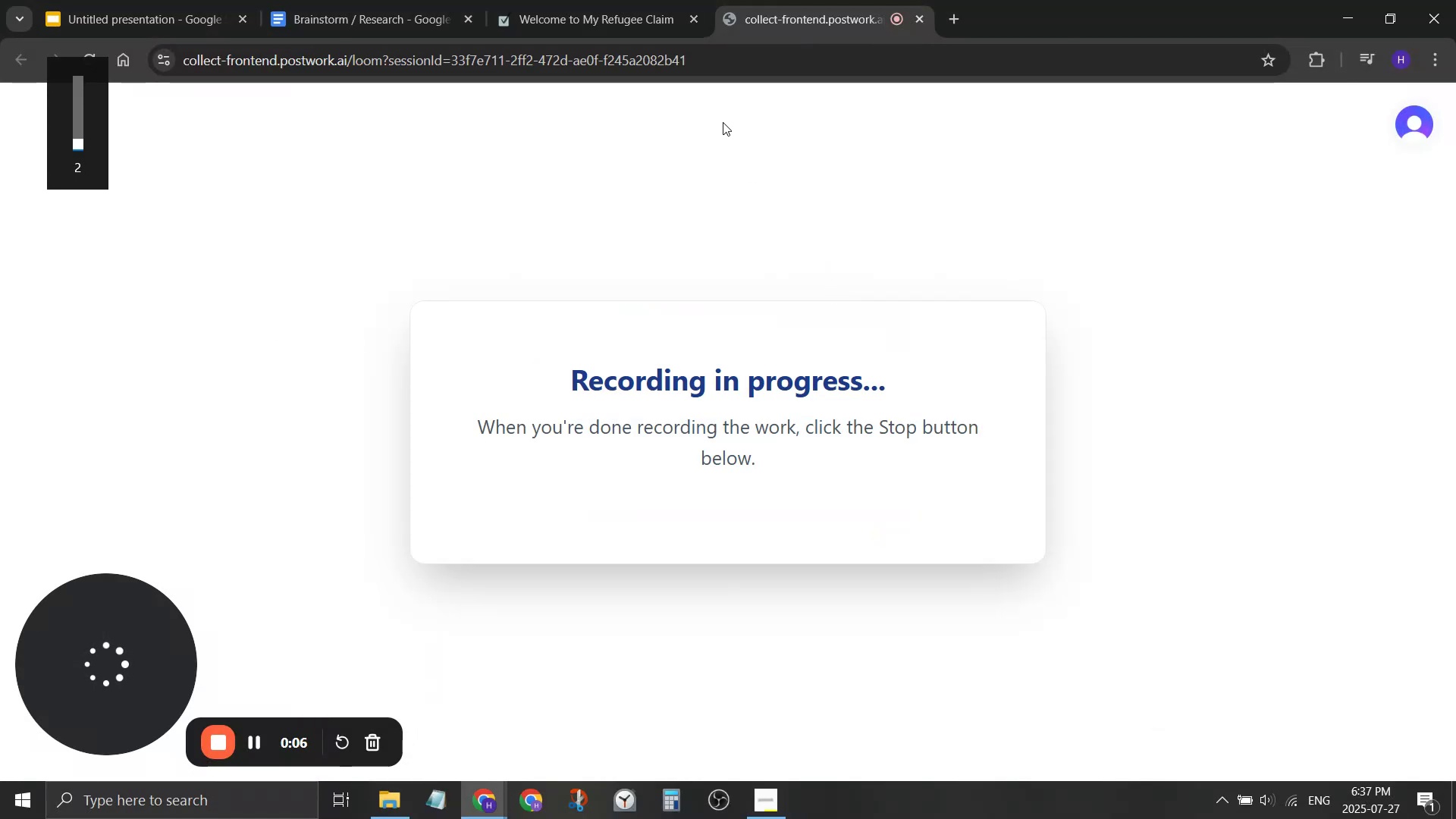 
key(VolumeDown)
 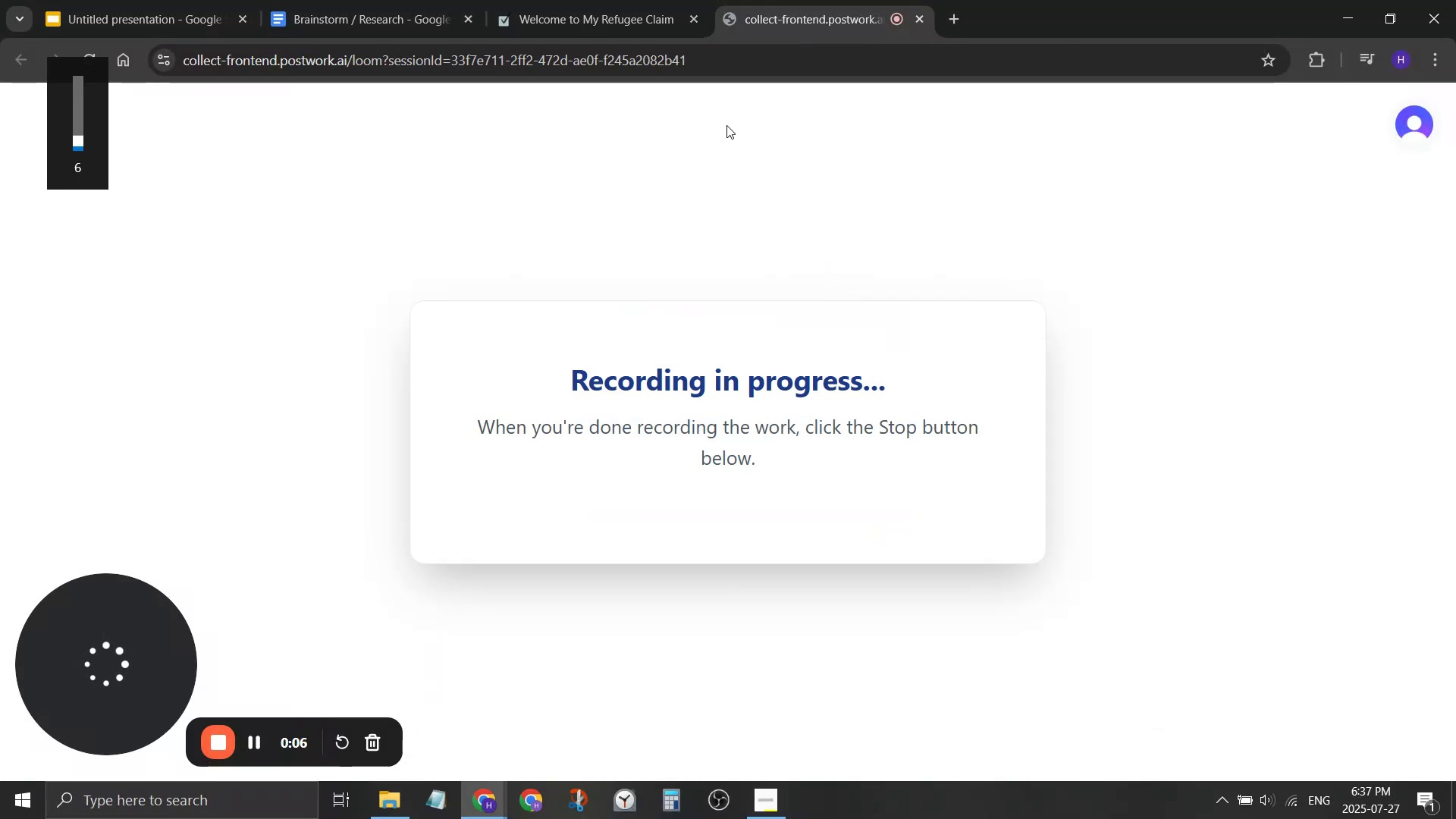 
key(VolumeDown)
 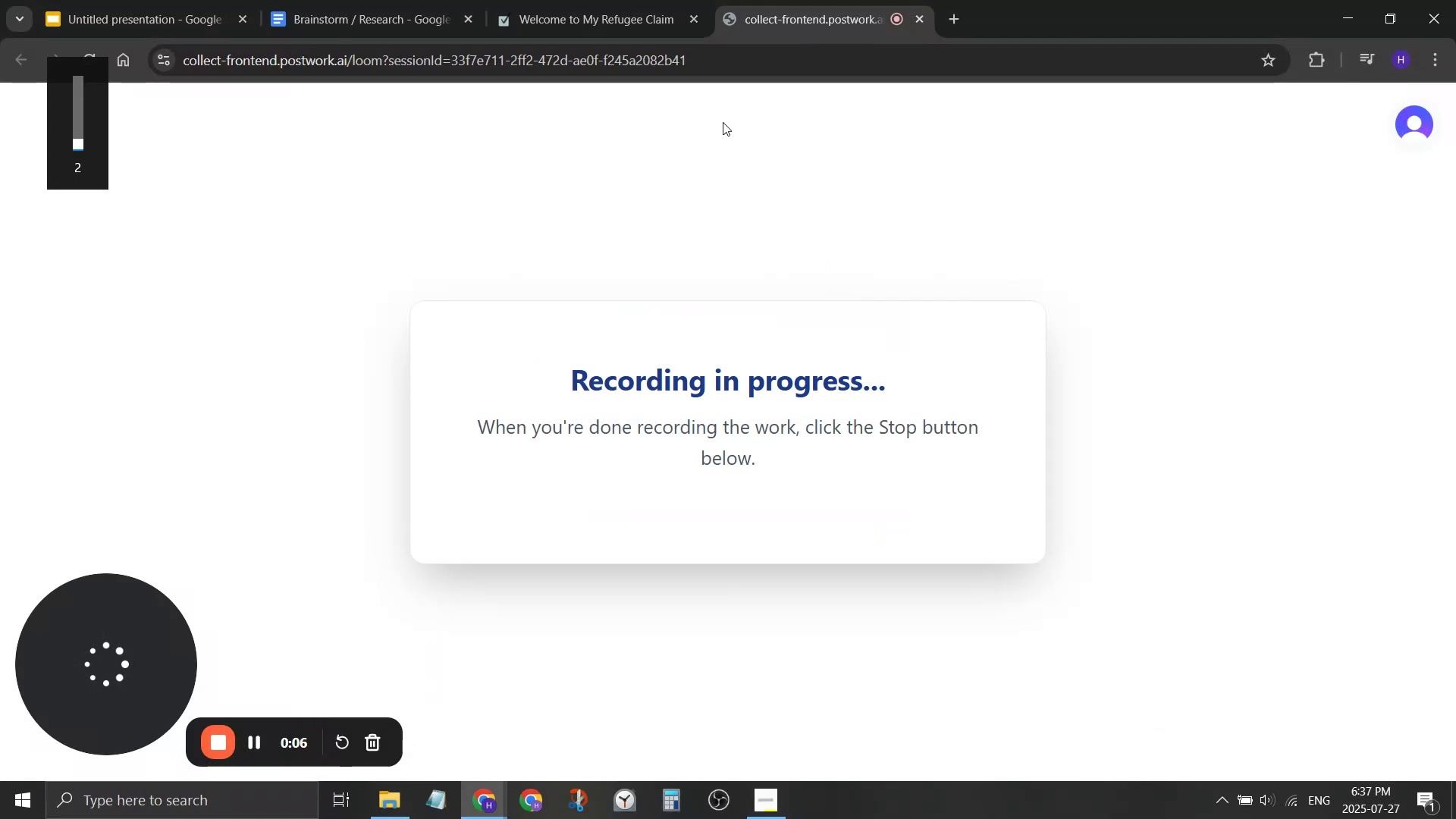 
key(VolumeDown)
 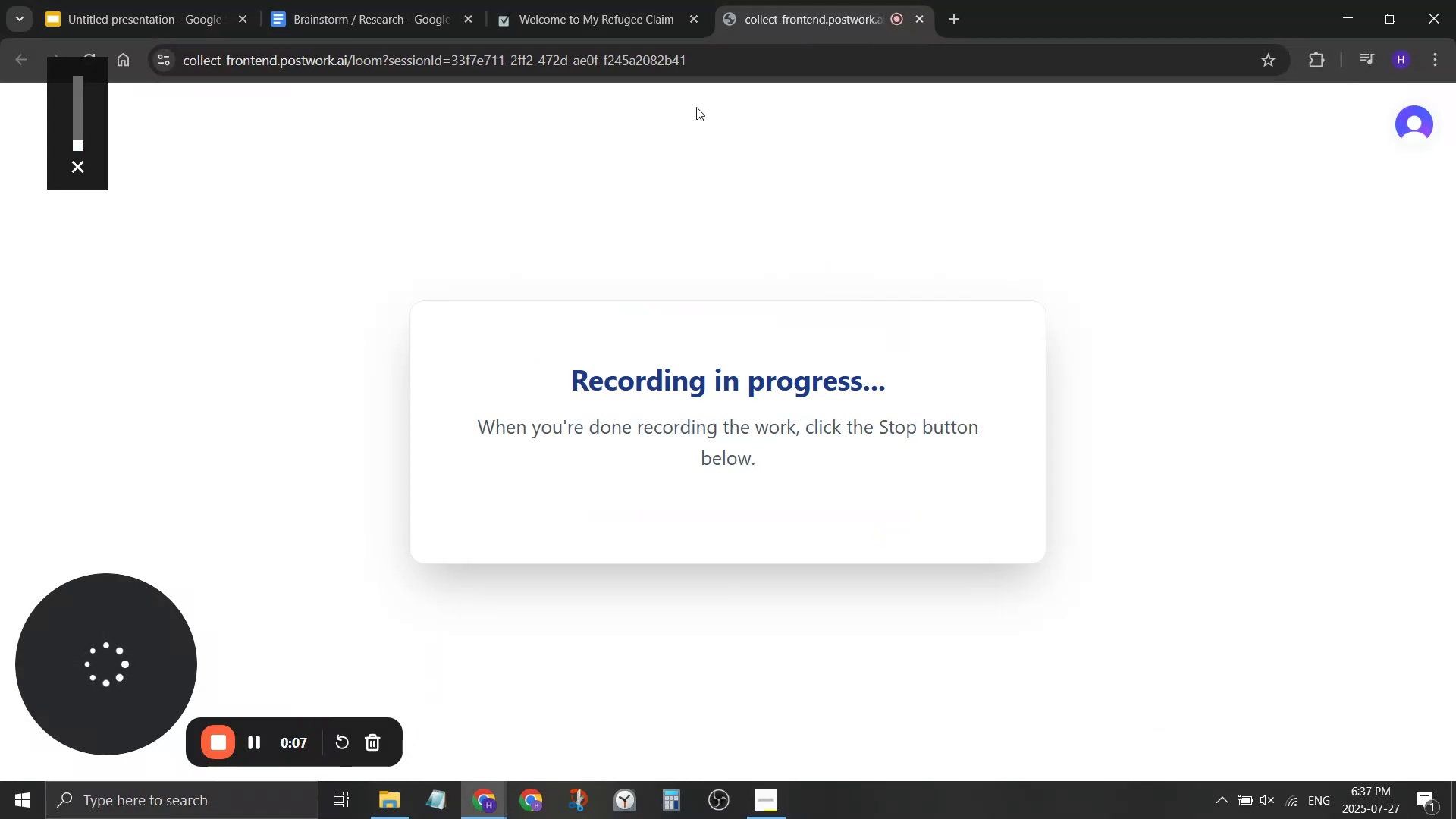 
key(VolumeDown)
 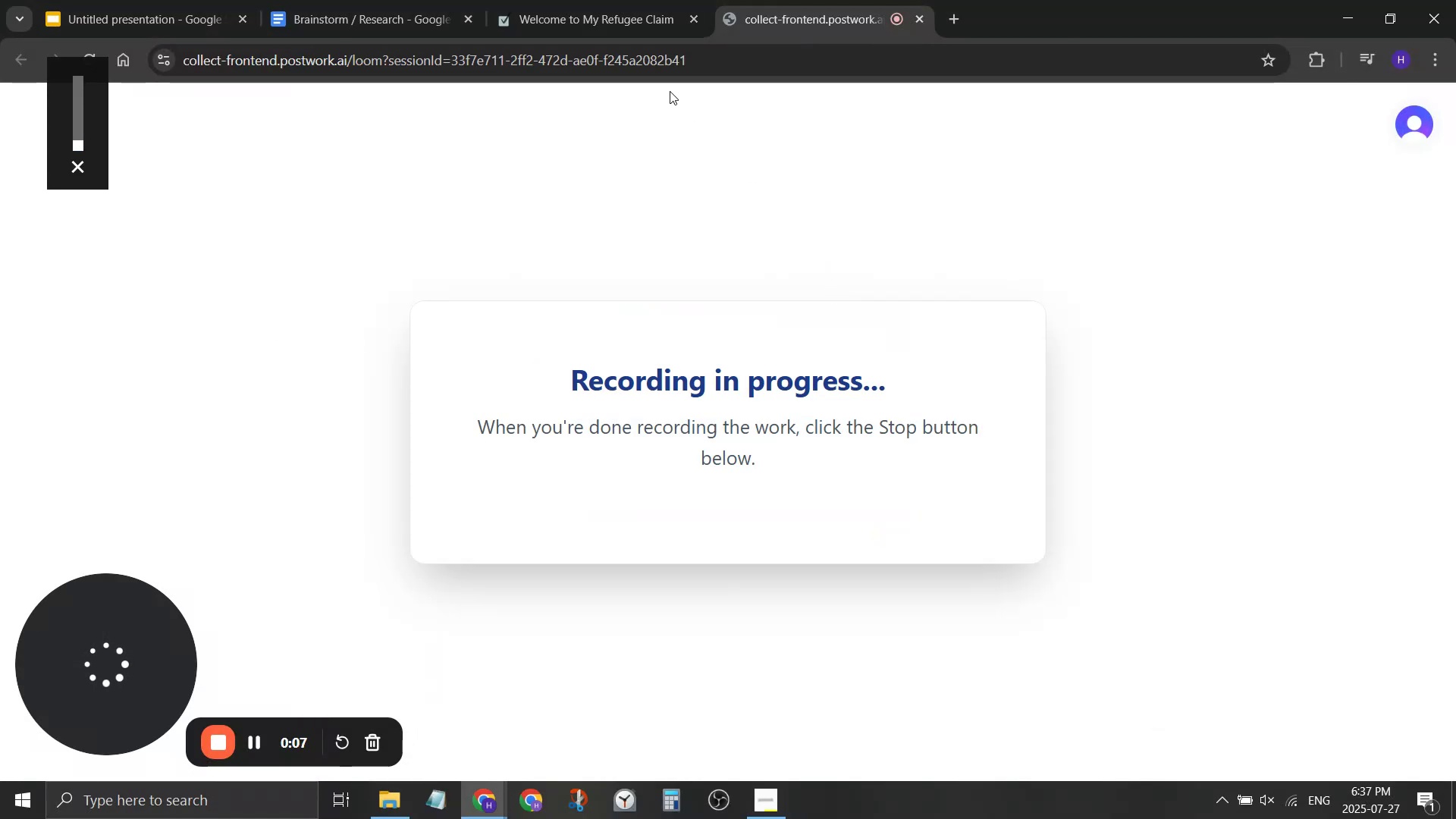 
key(VolumeDown)
 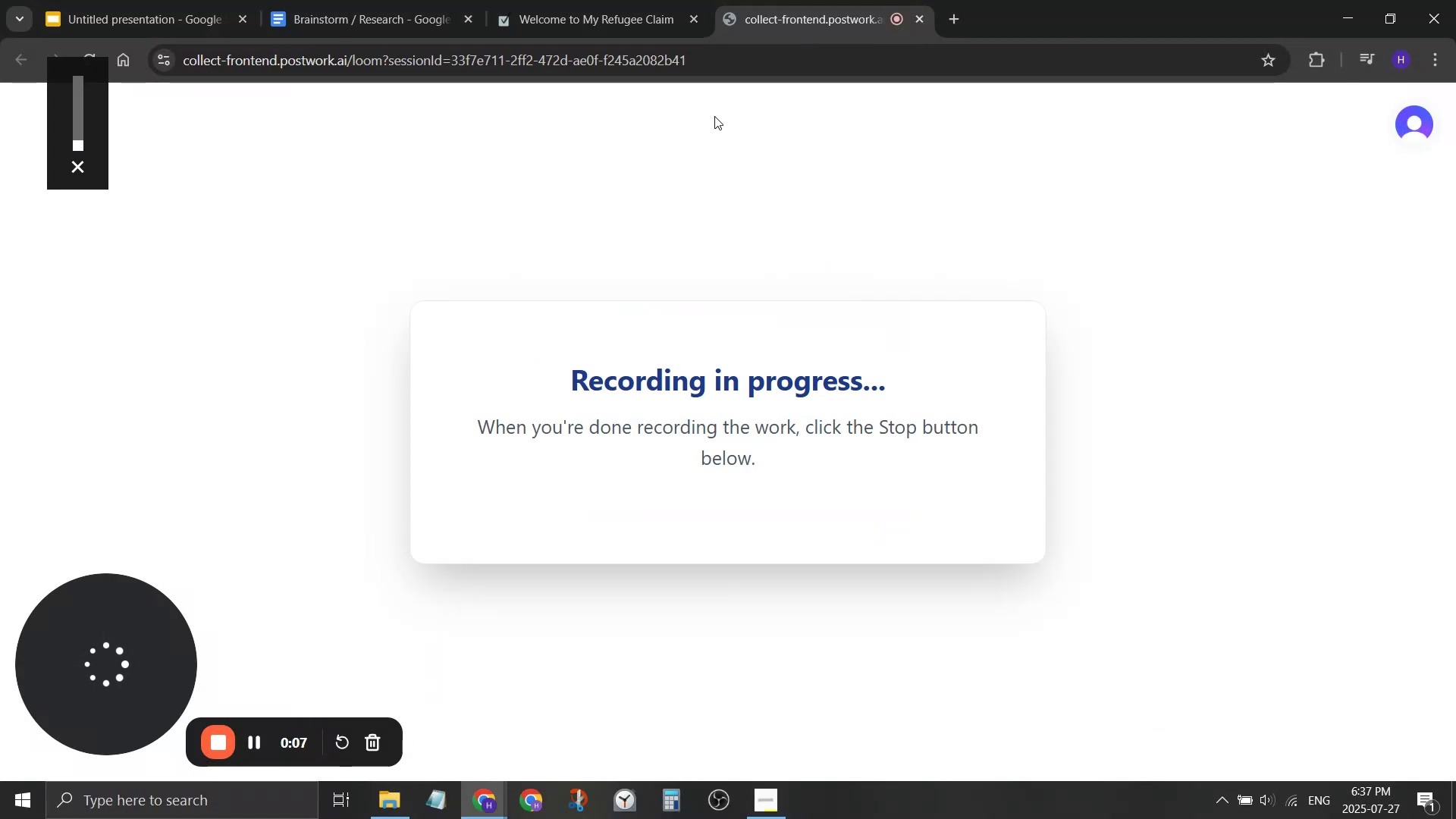 
key(VolumeDown)
 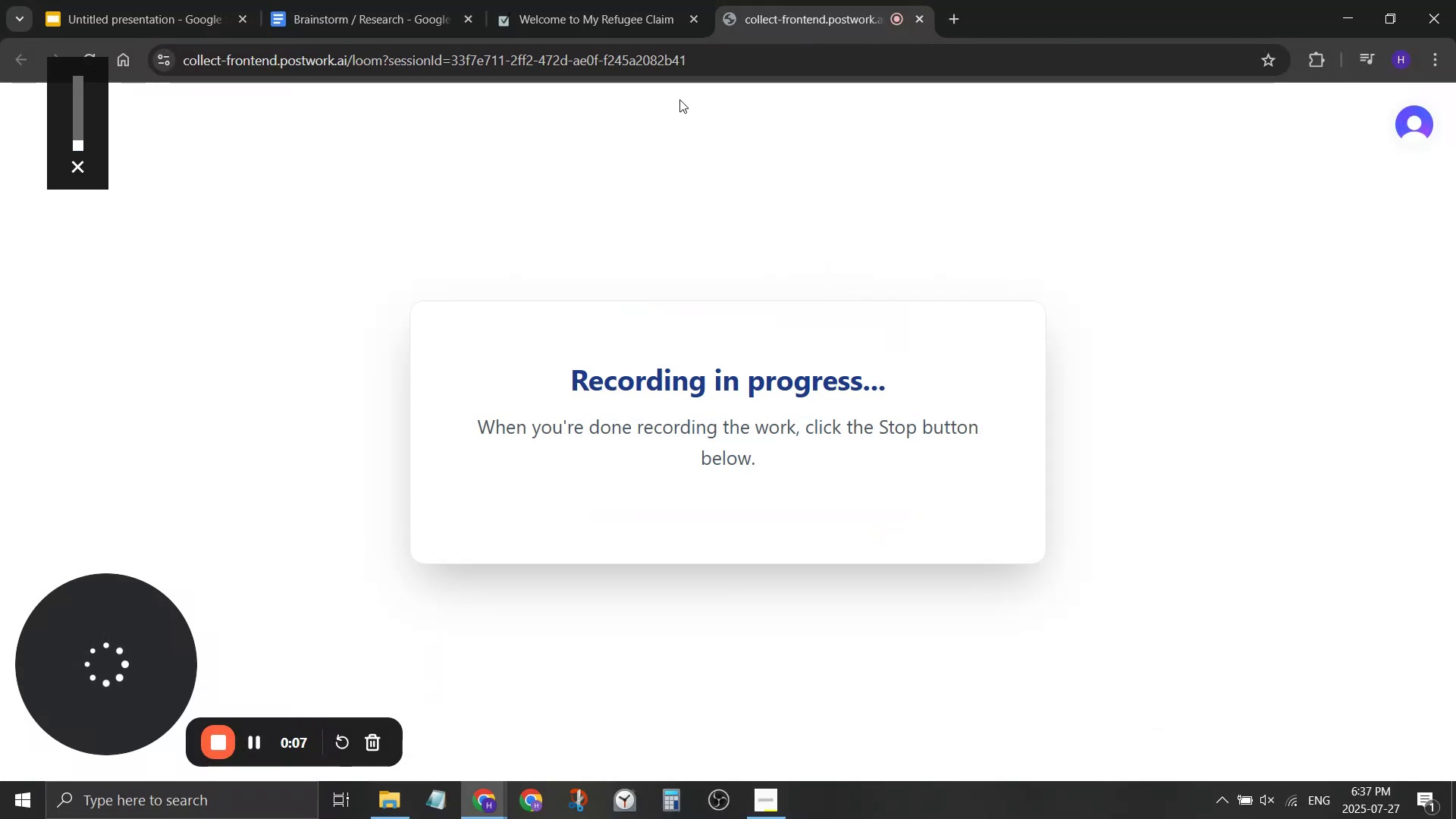 
key(VolumeDown)
 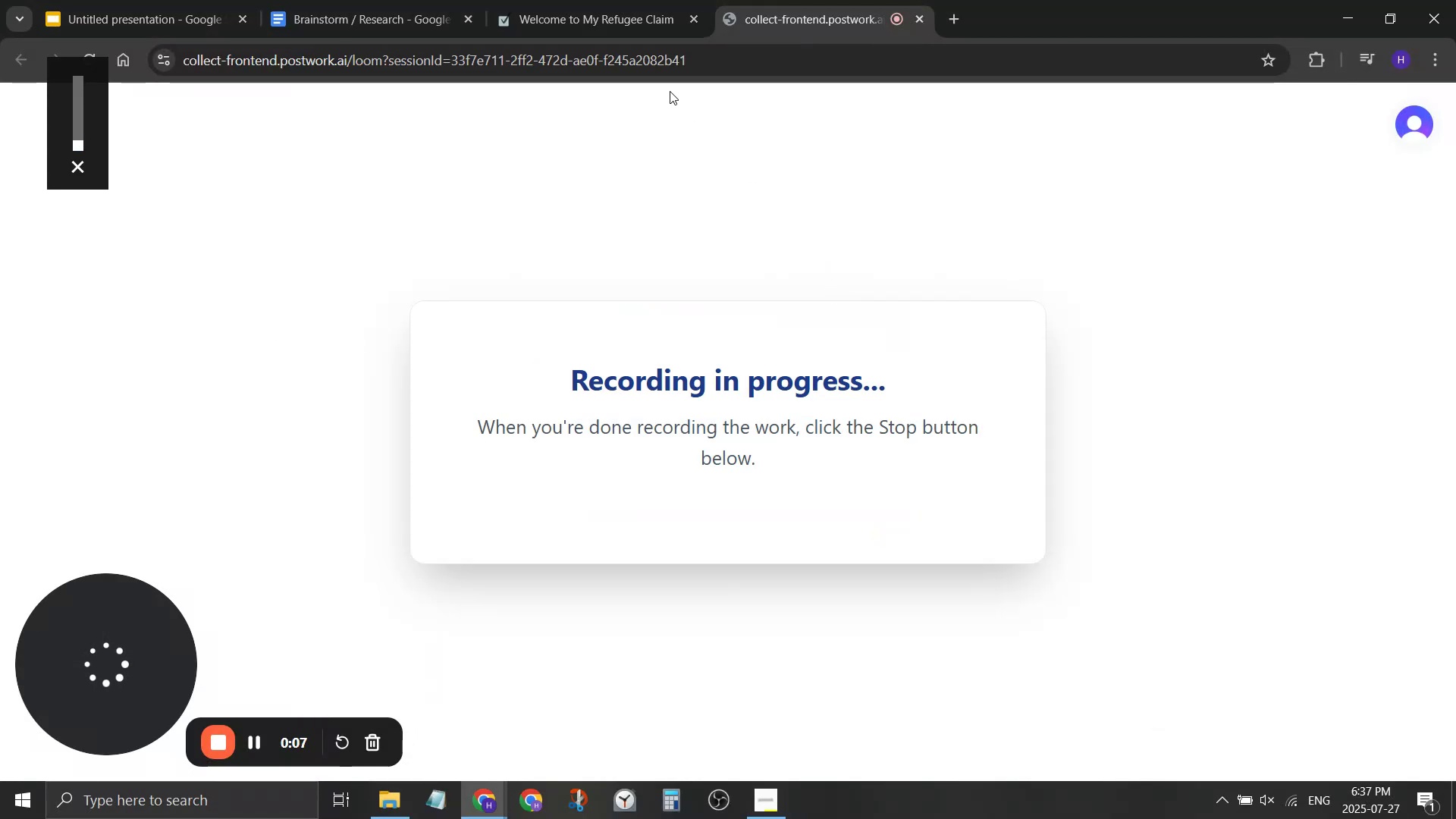 
key(VolumeDown)
 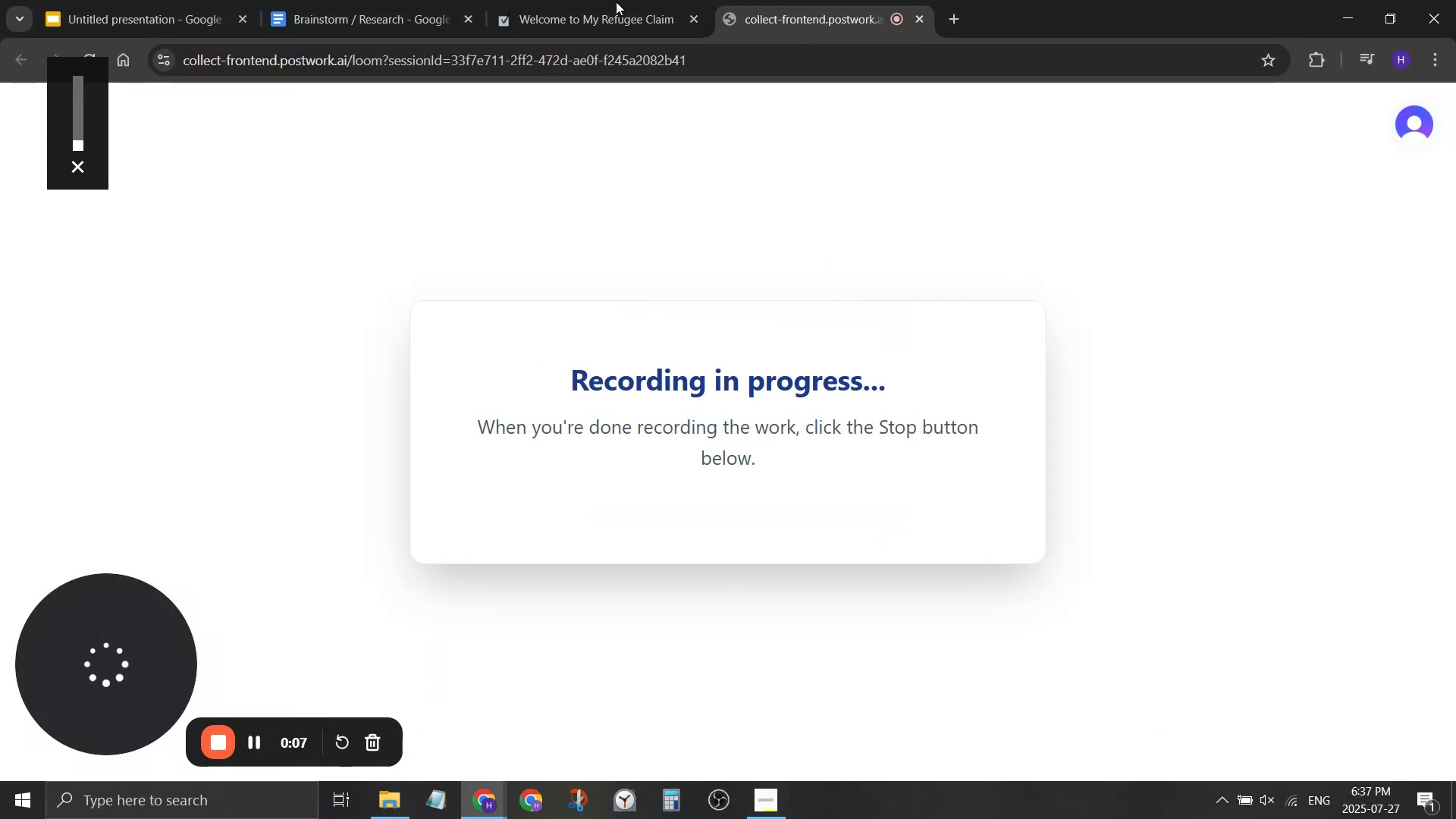 
key(VolumeDown)
 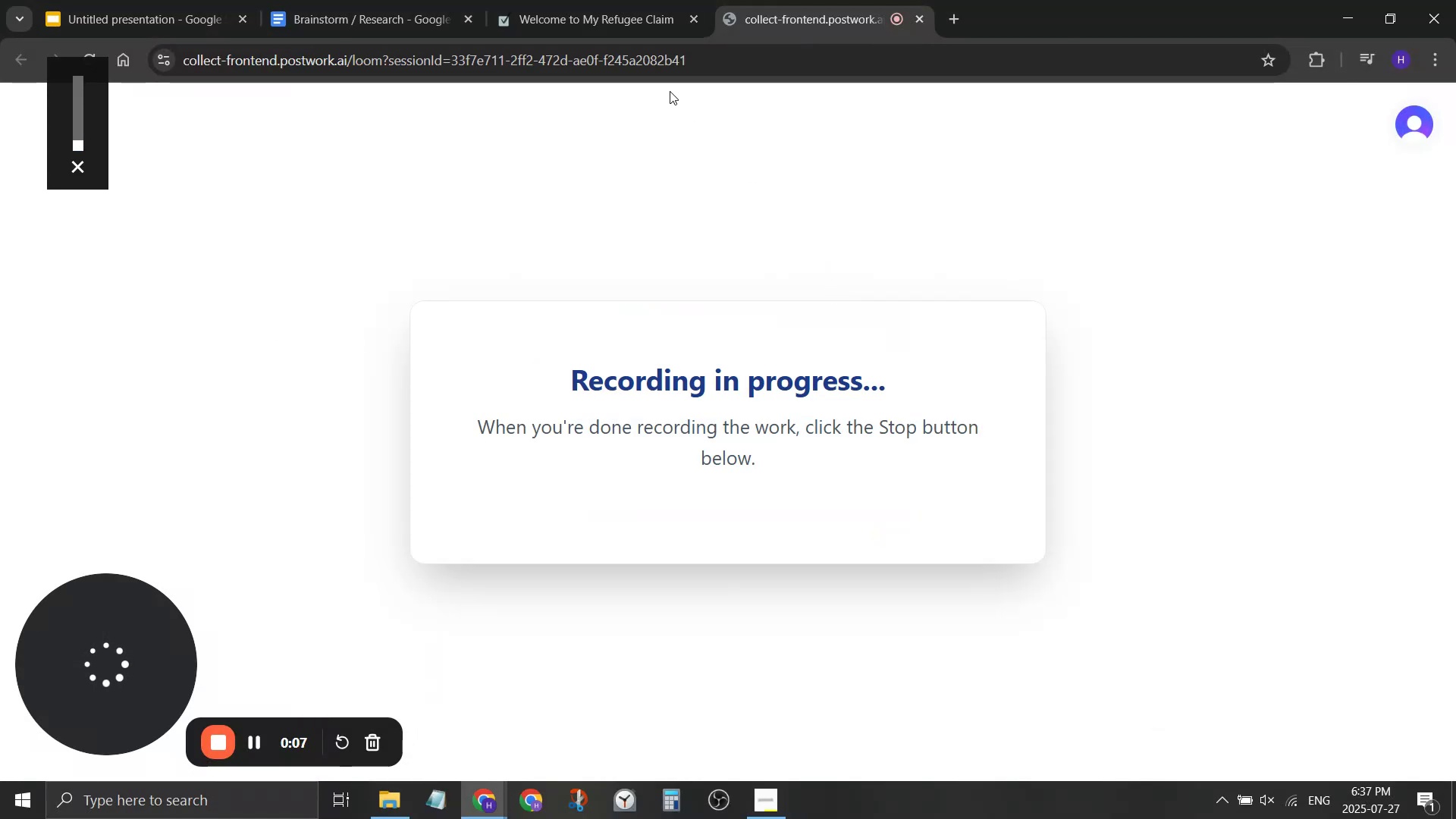 
key(VolumeDown)
 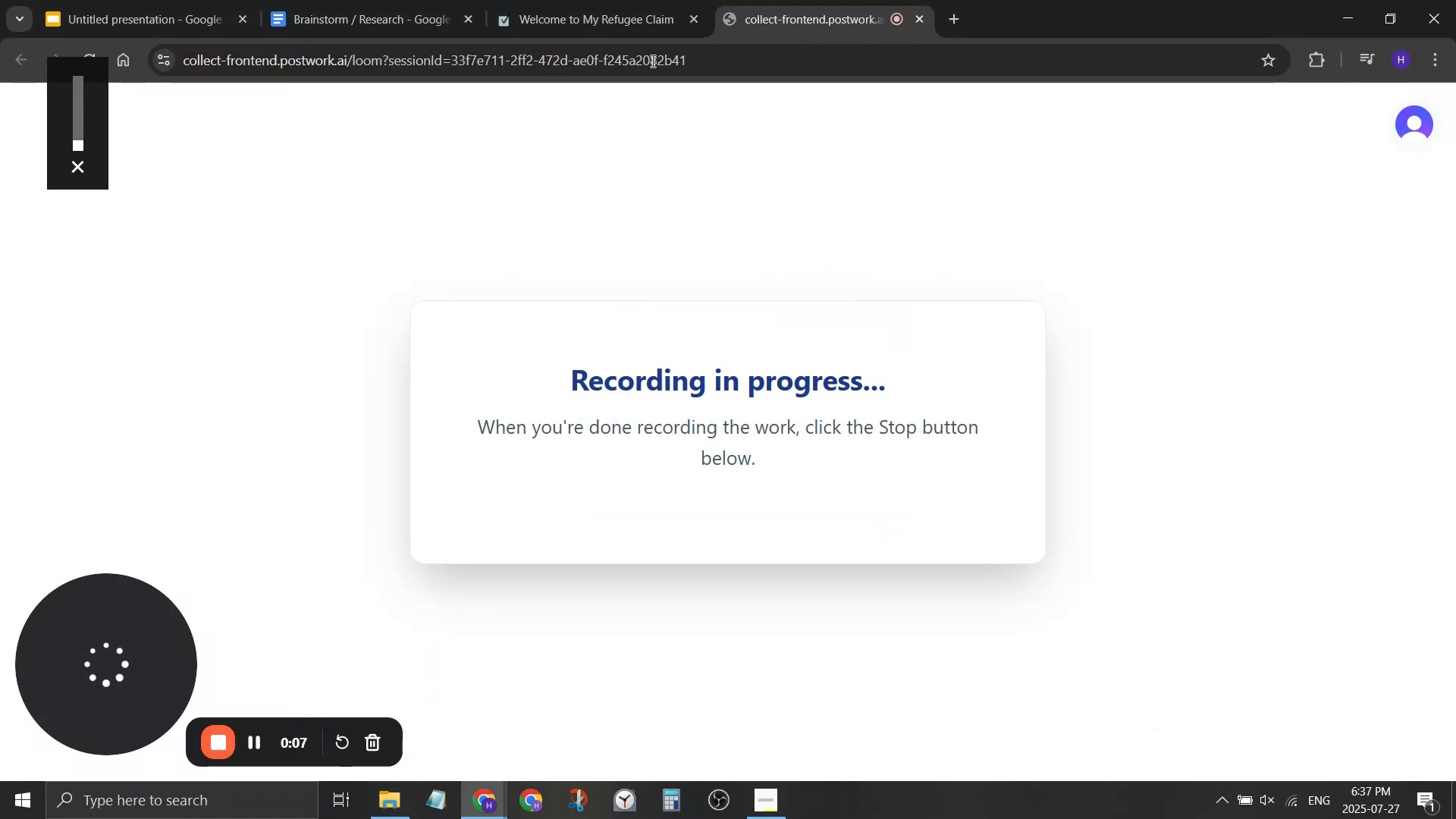 
key(VolumeDown)
 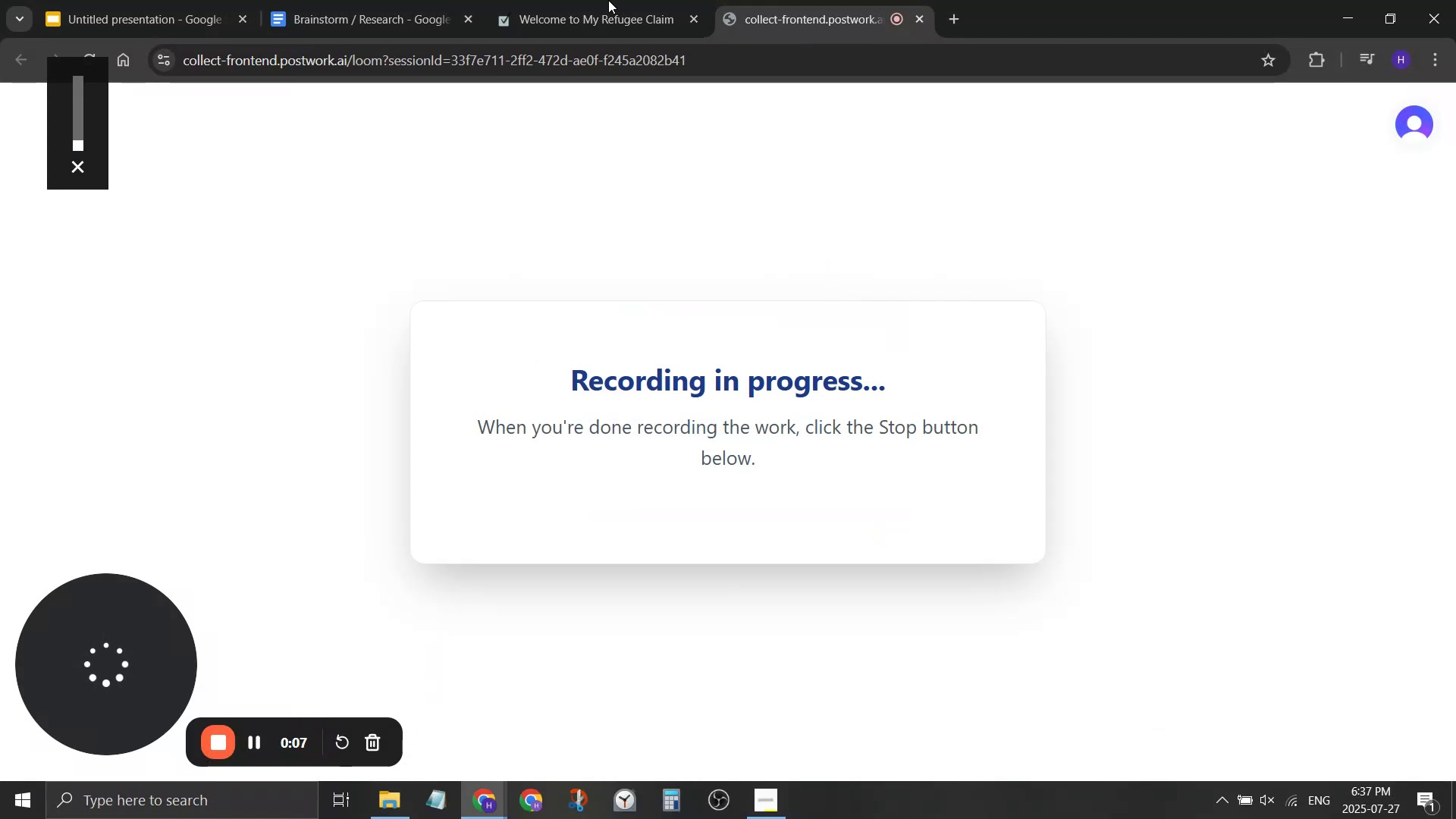 
key(VolumeDown)
 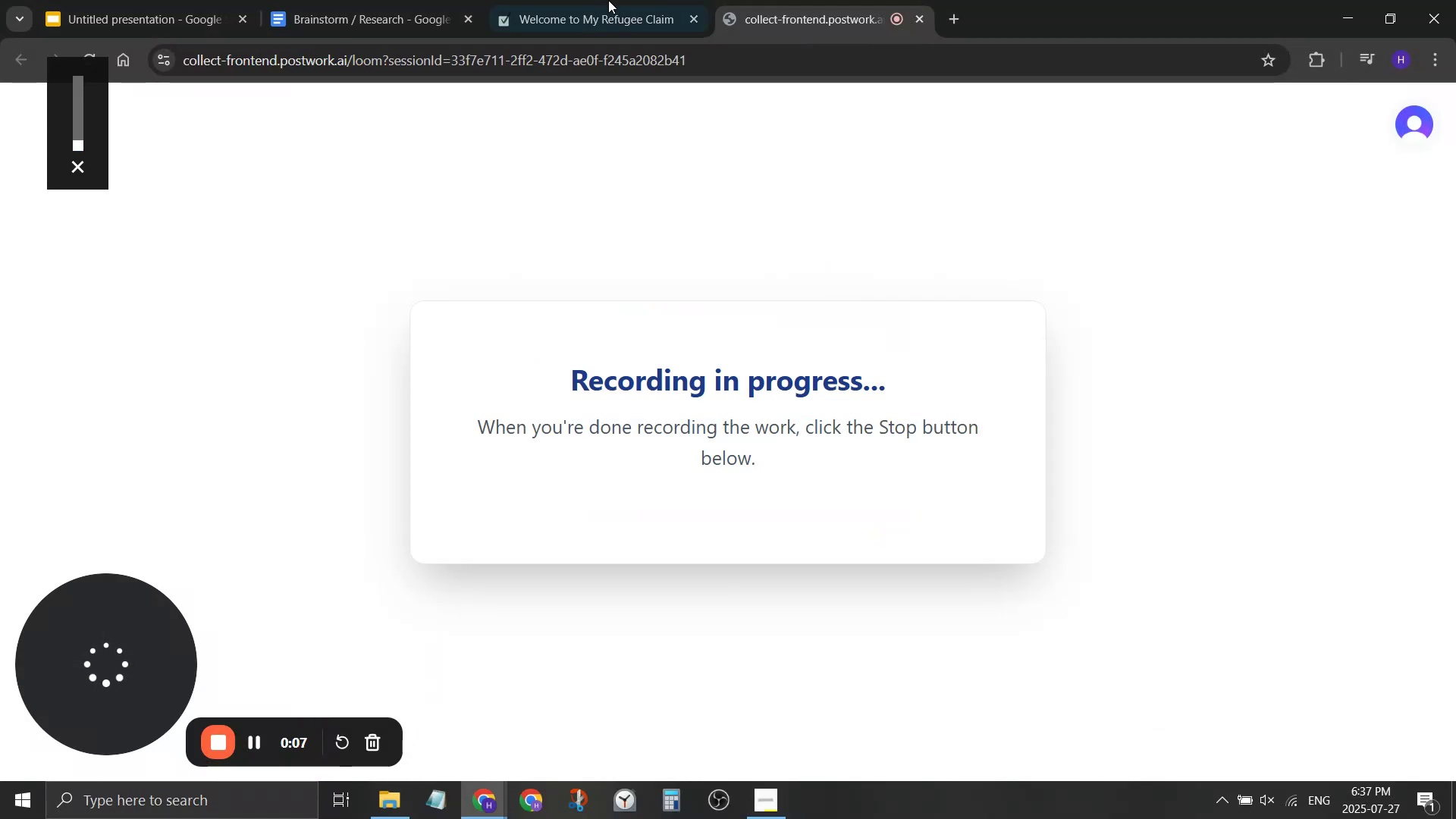 
key(VolumeDown)
 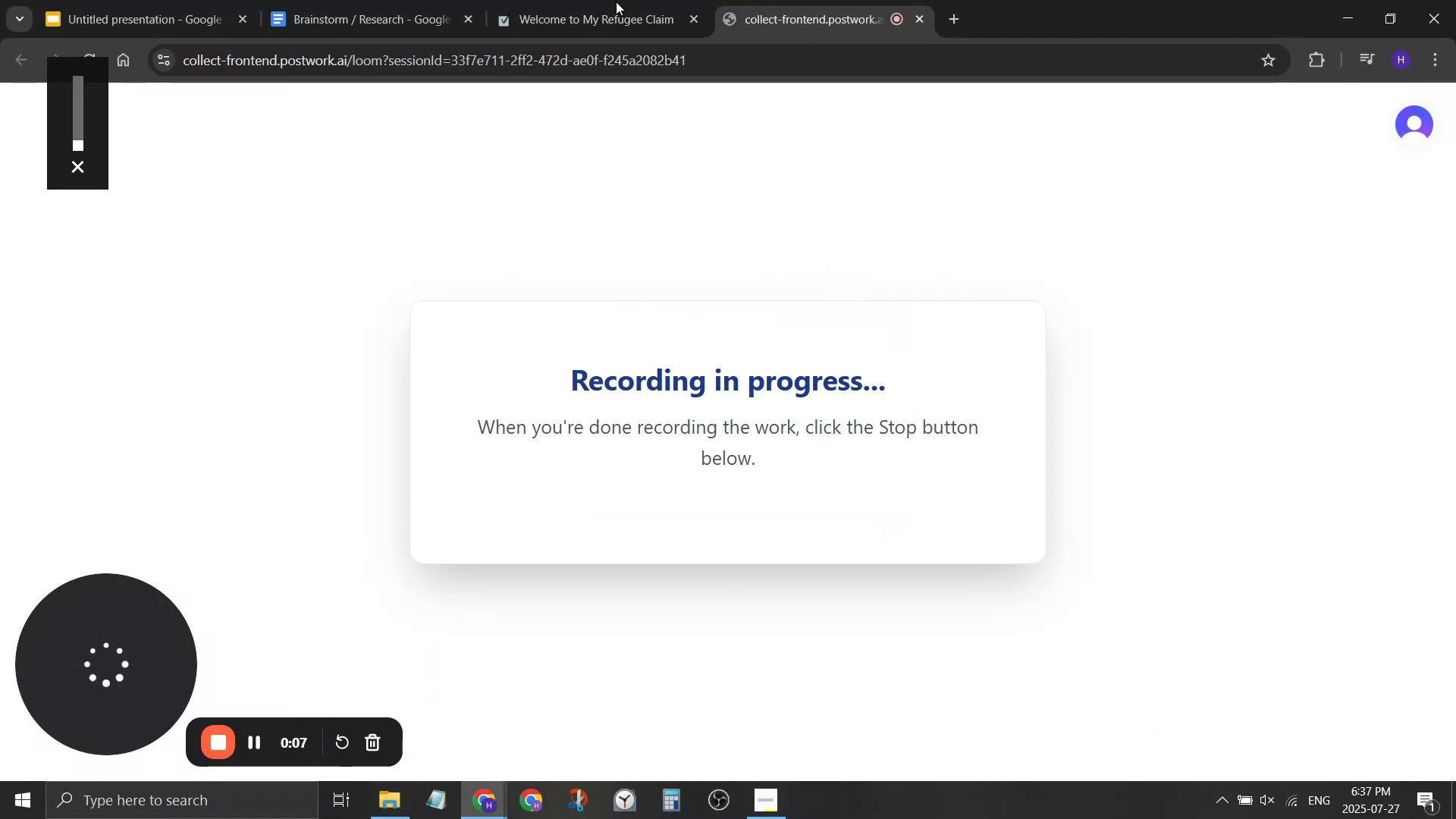 
key(VolumeDown)
 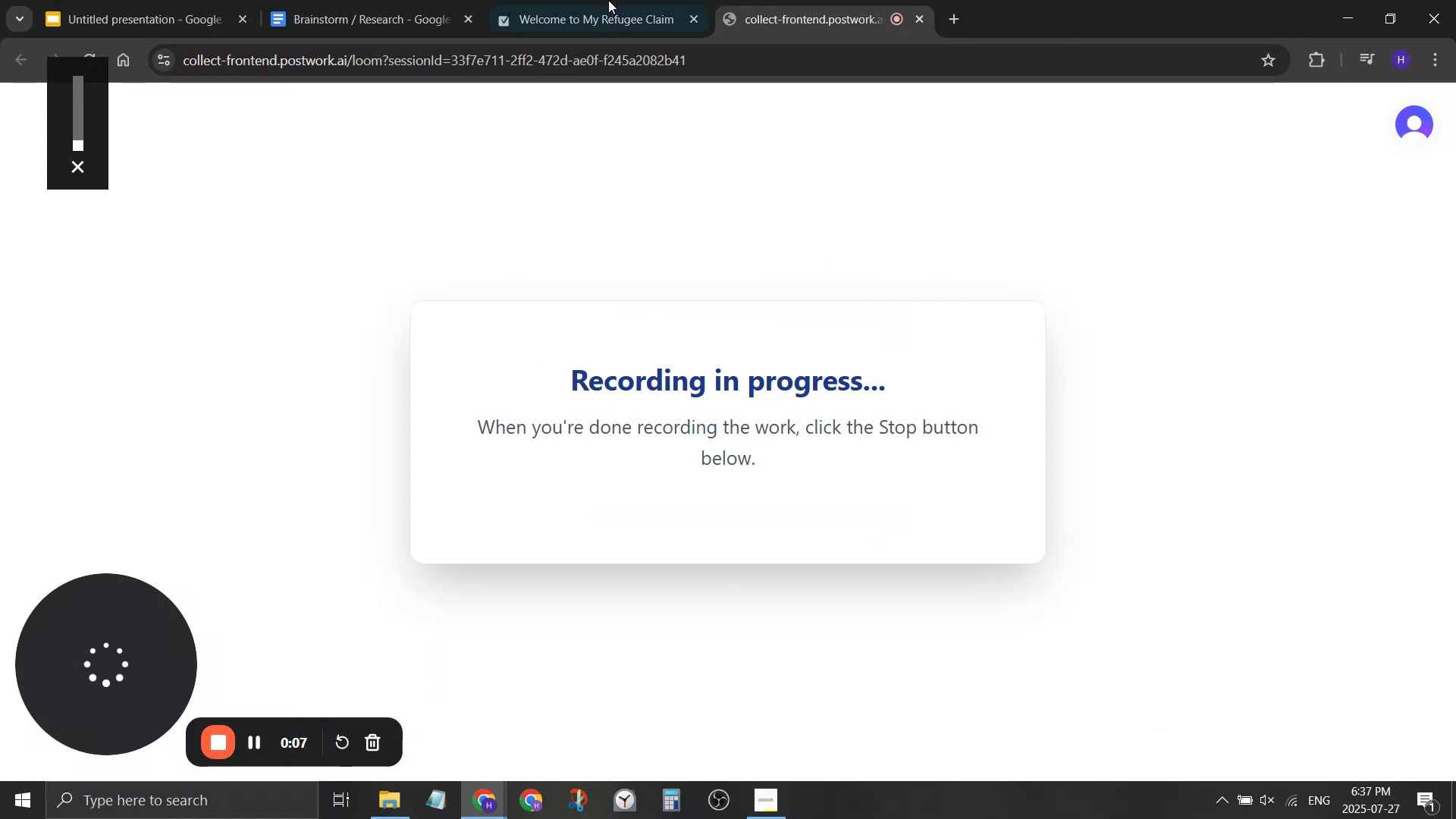 
key(VolumeDown)
 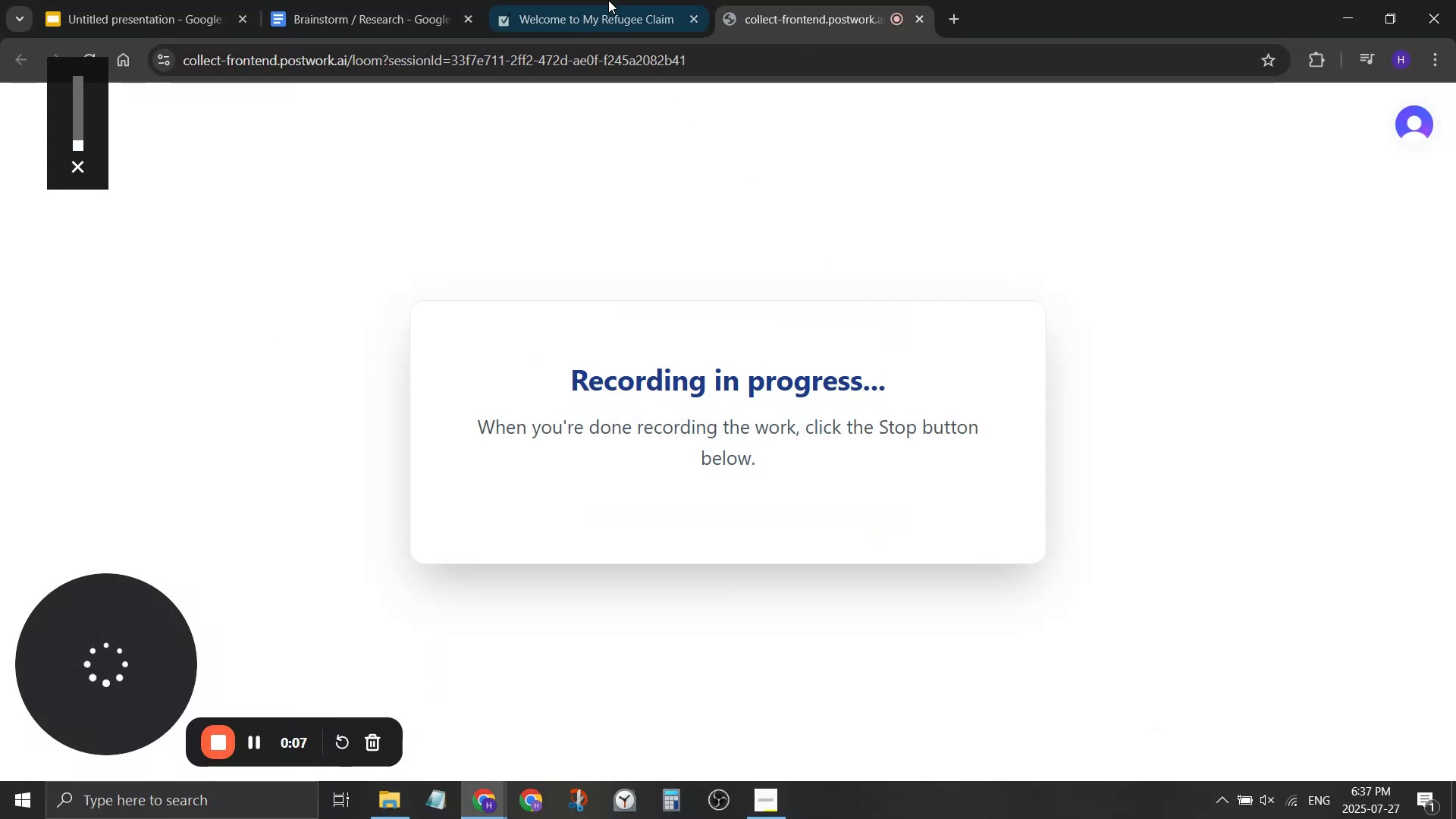 
key(VolumeDown)
 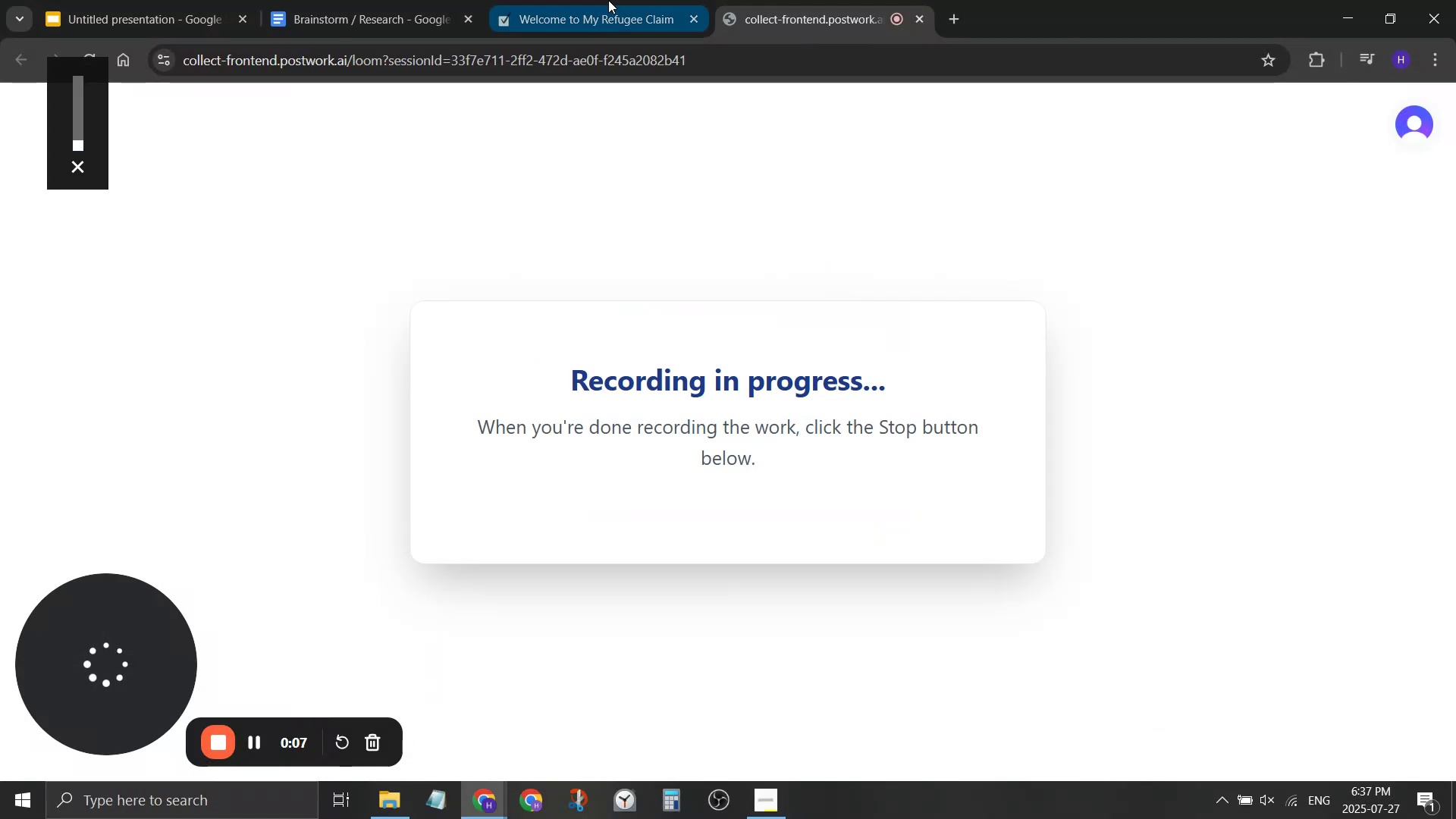 
key(VolumeDown)
 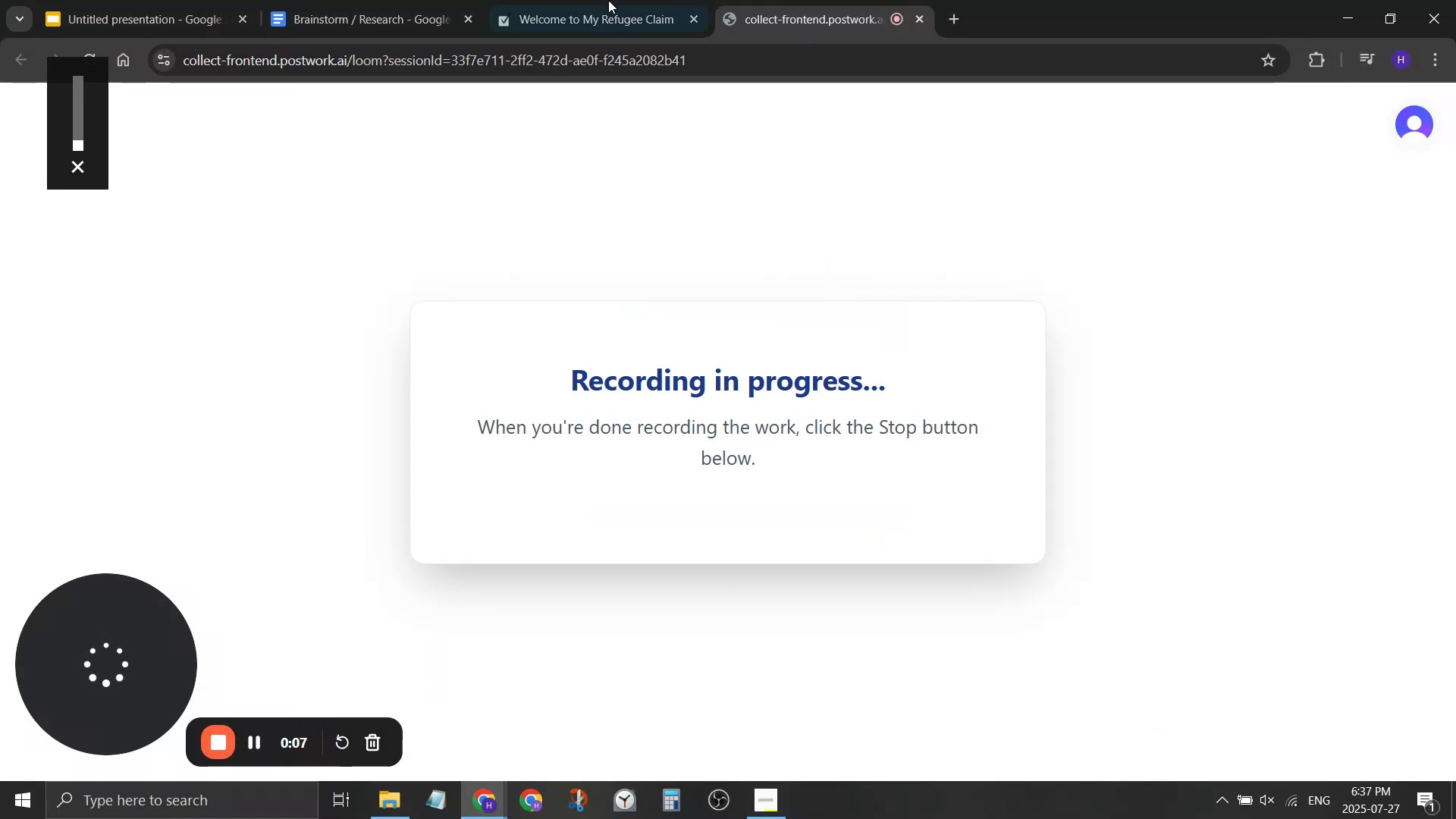 
key(VolumeDown)
 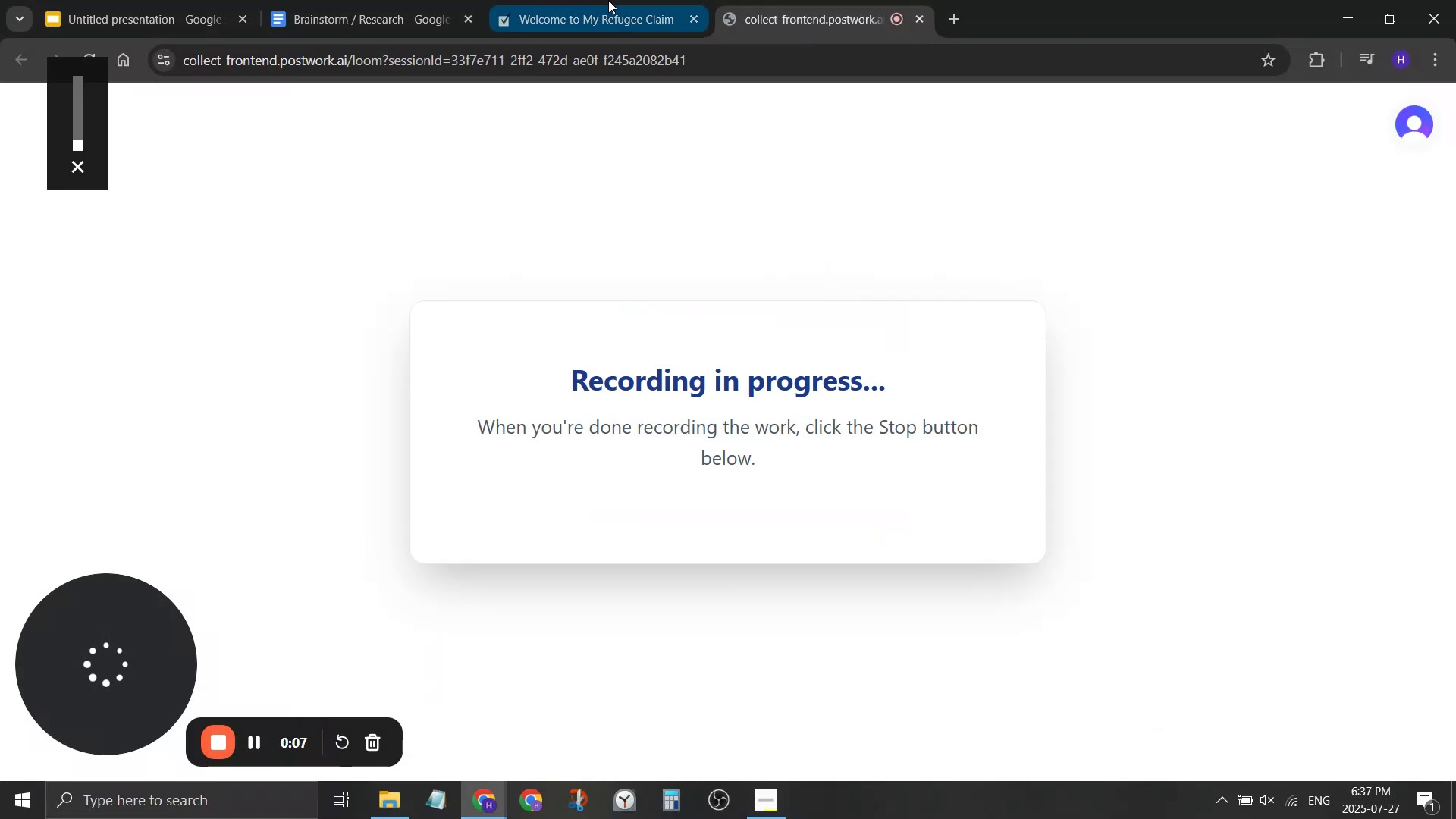 
key(VolumeDown)
 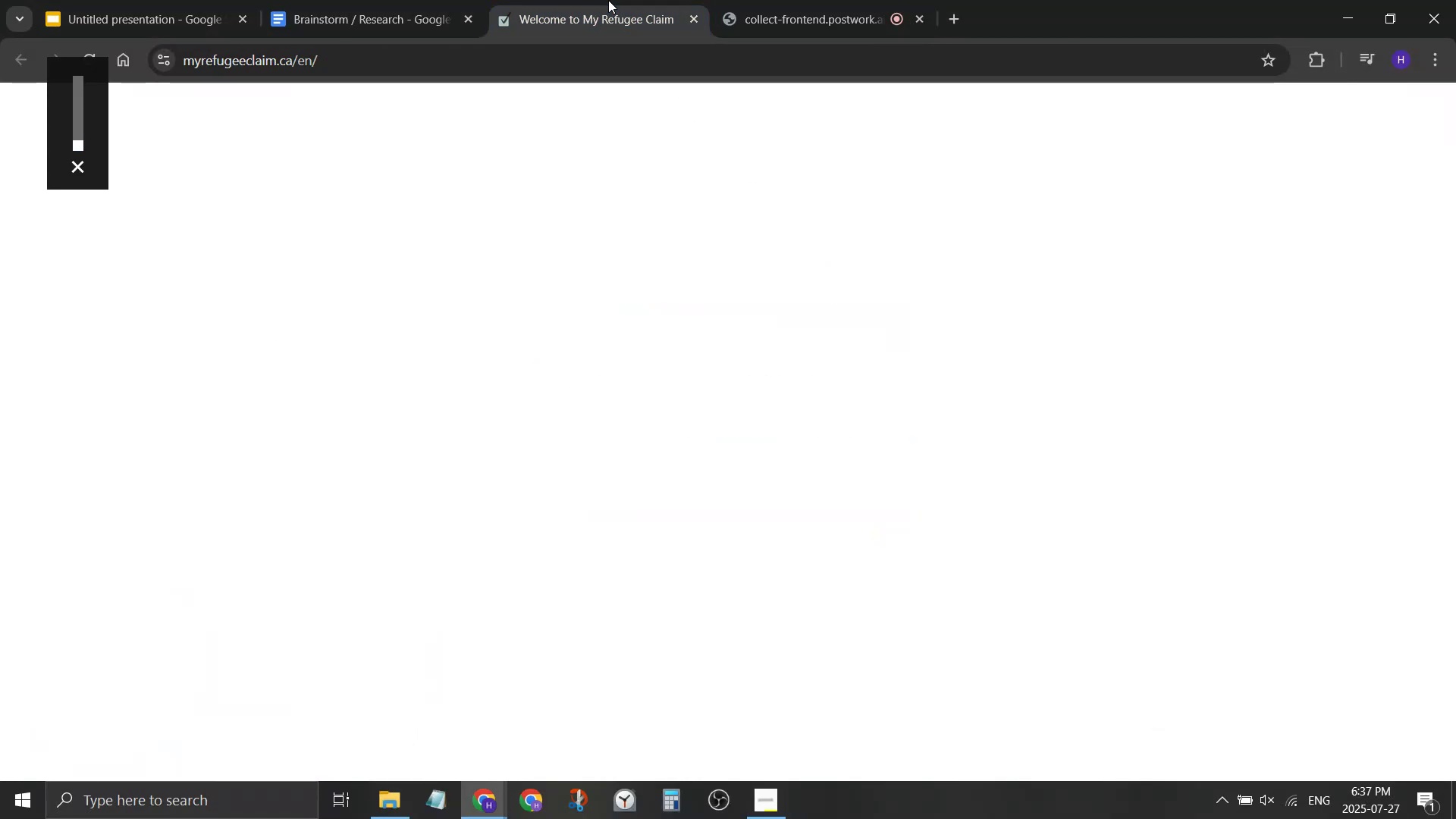 
left_click([608, 0])
 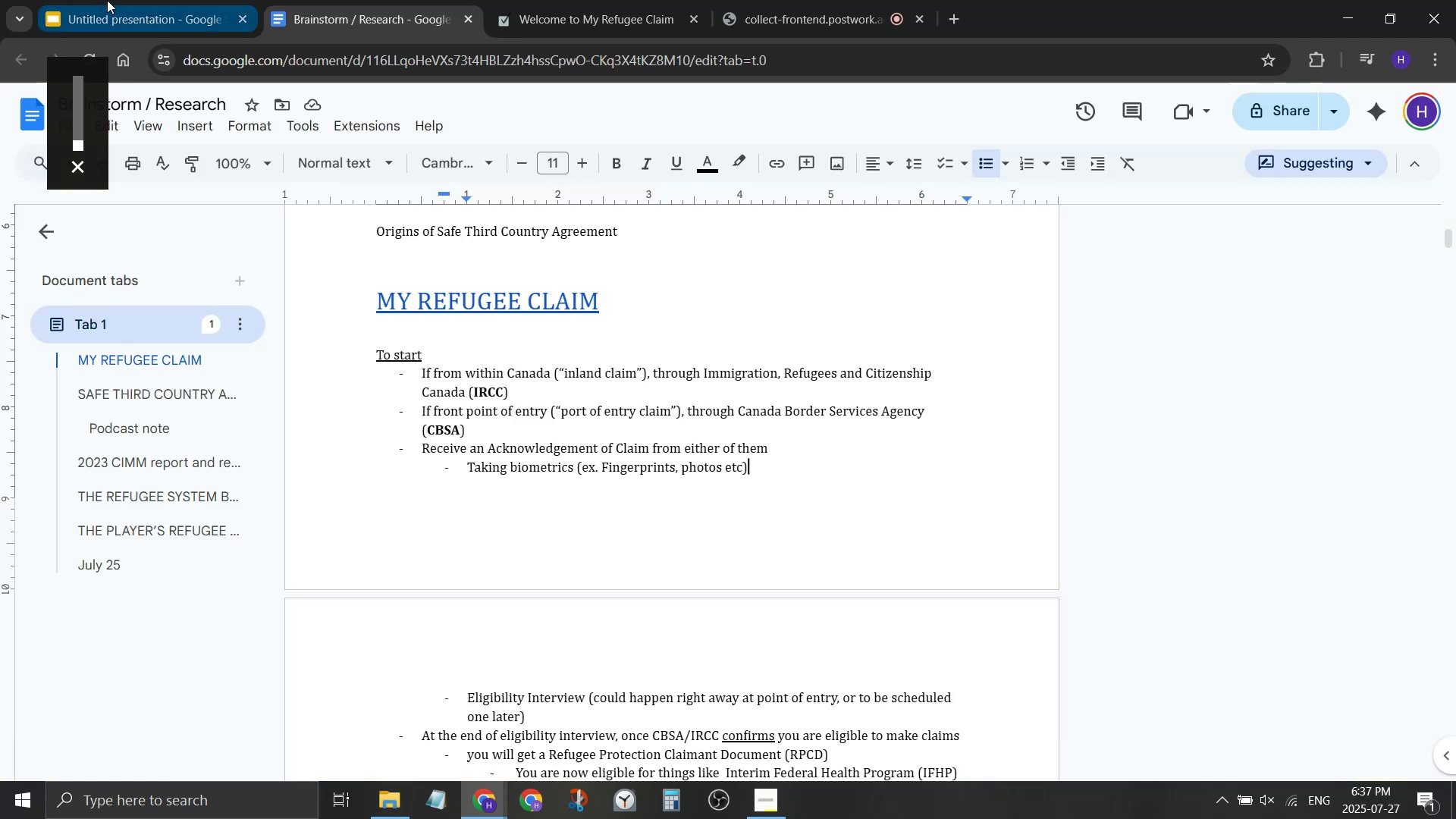 
left_click_drag(start_coordinate=[118, 14], to_coordinate=[453, 0])
 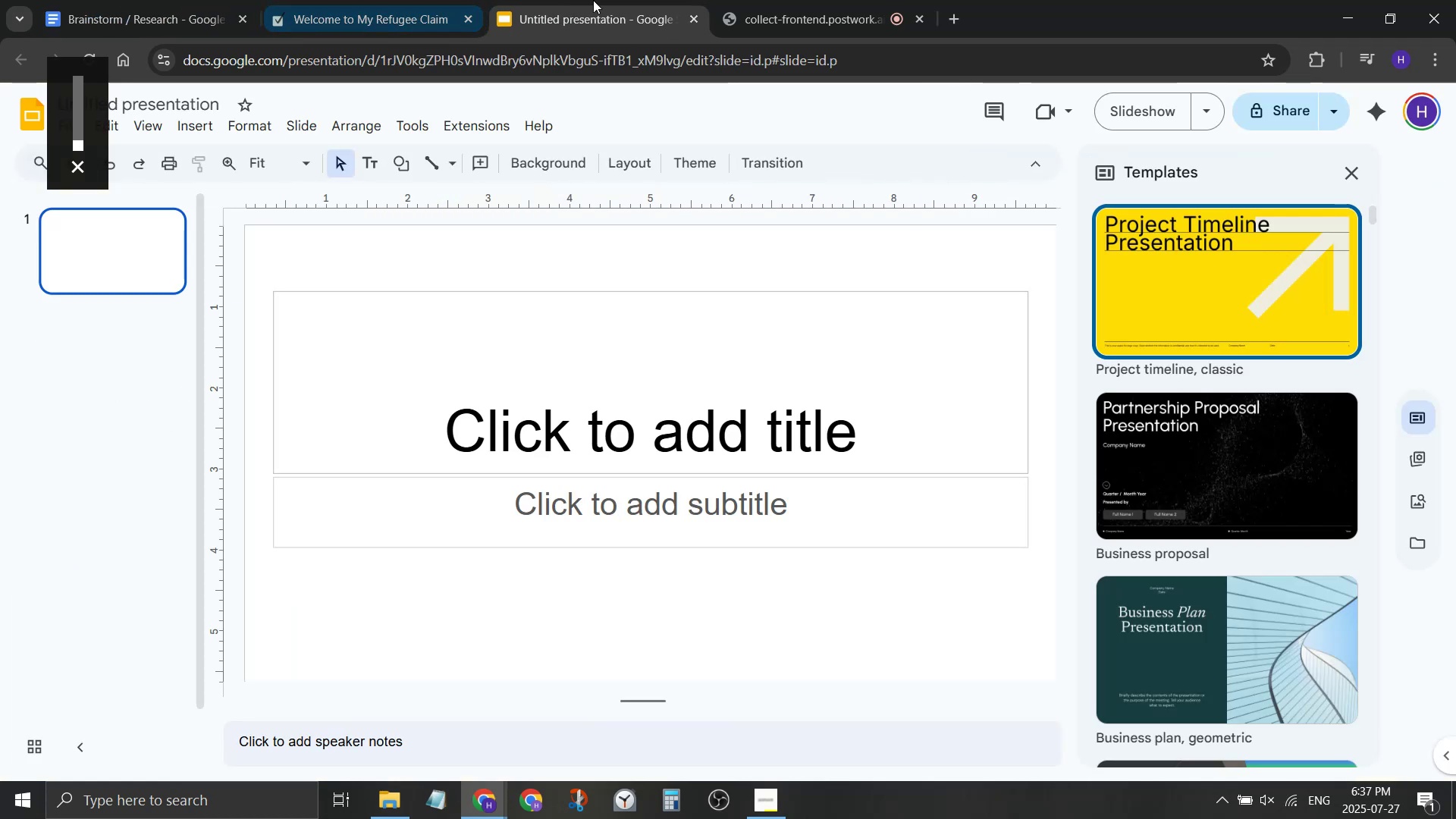 
left_click_drag(start_coordinate=[593, 0], to_coordinate=[409, 4])
 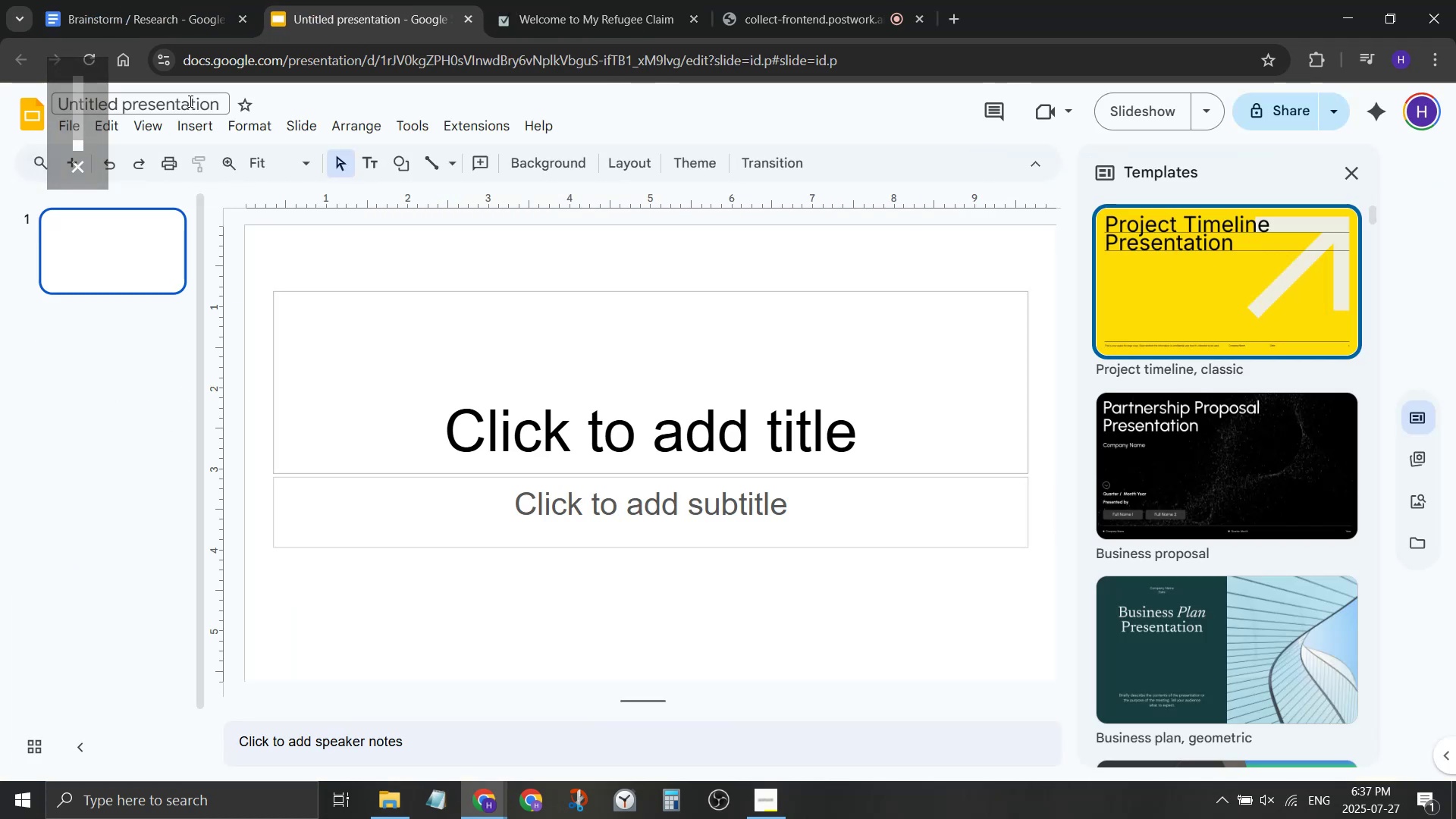 
left_click([189, 101])
 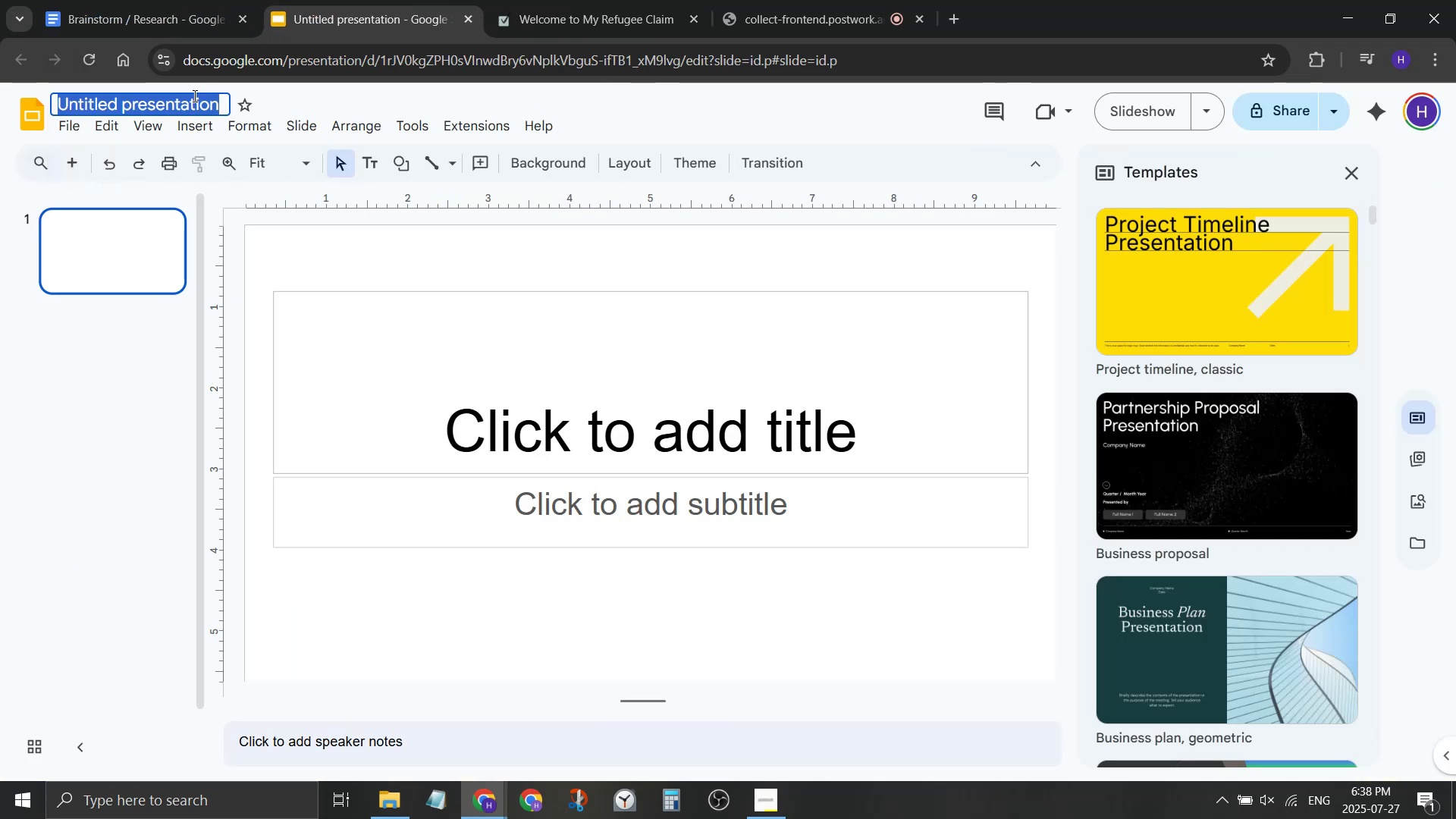 
type(CaNA)
key(Backspace)
key(Backspace)
type(nada's Refugee Process)
 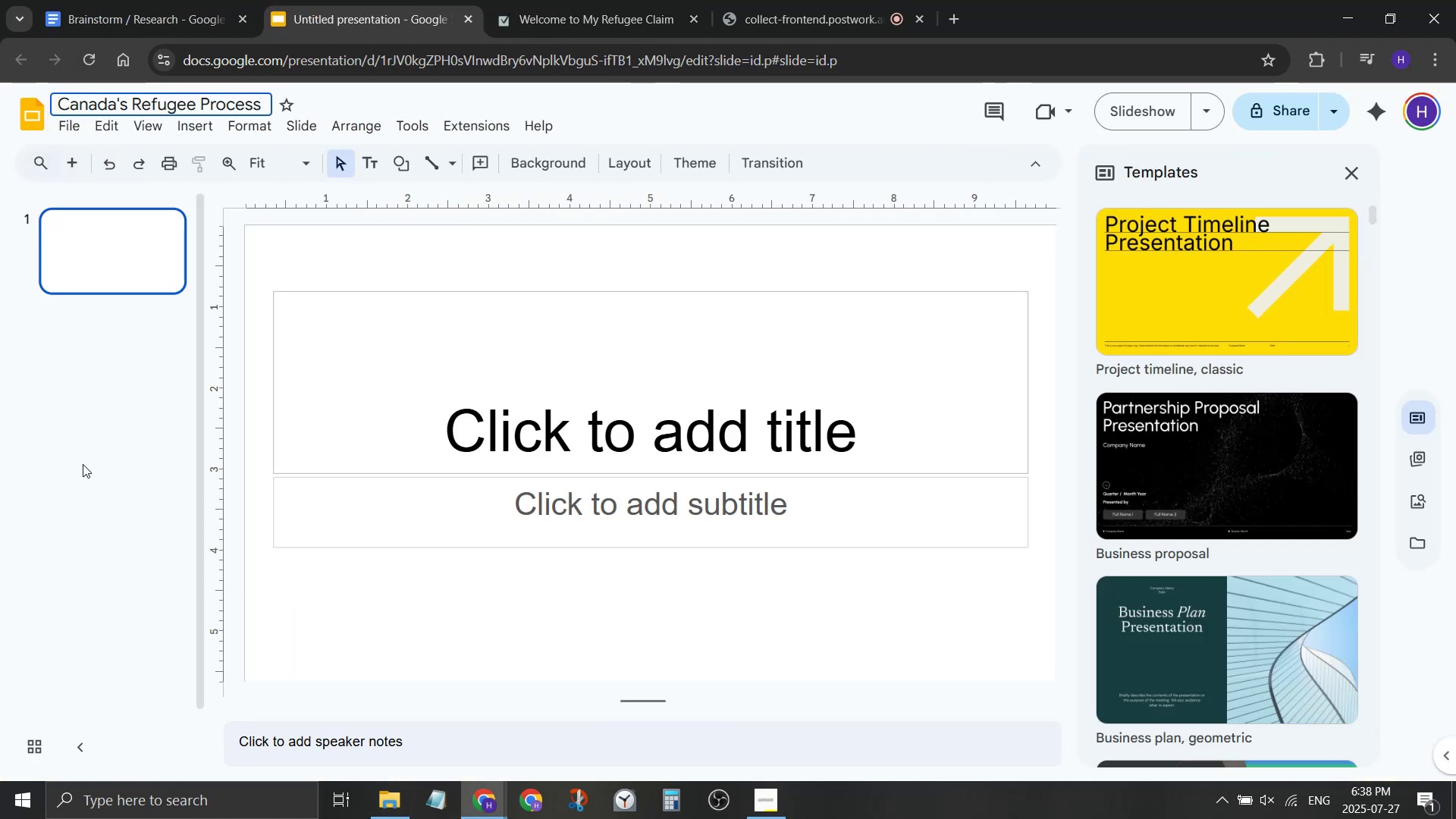 
left_click([83, 464])
 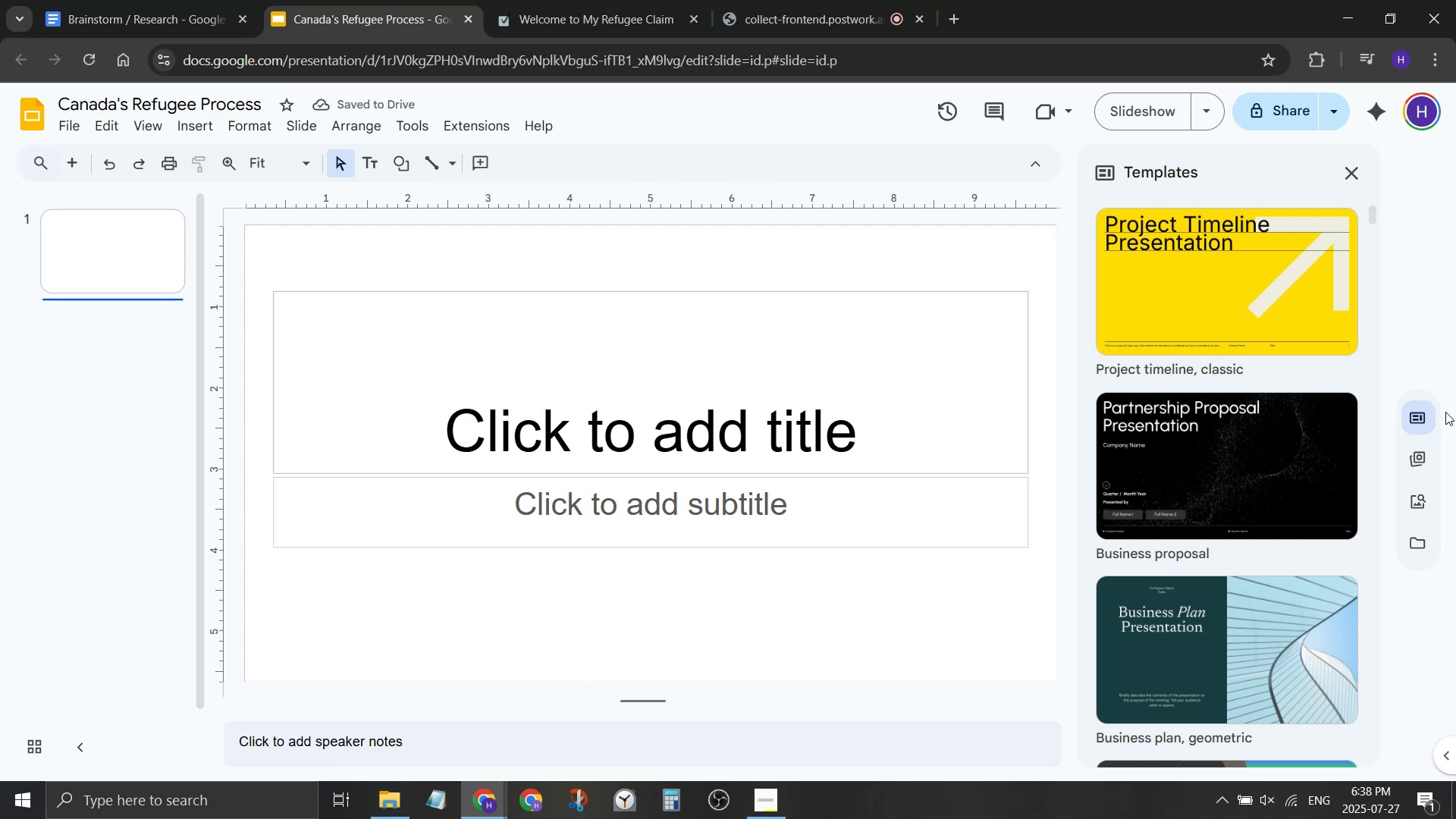 
scroll: coordinate [1241, 402], scroll_direction: down, amount: 17.0
 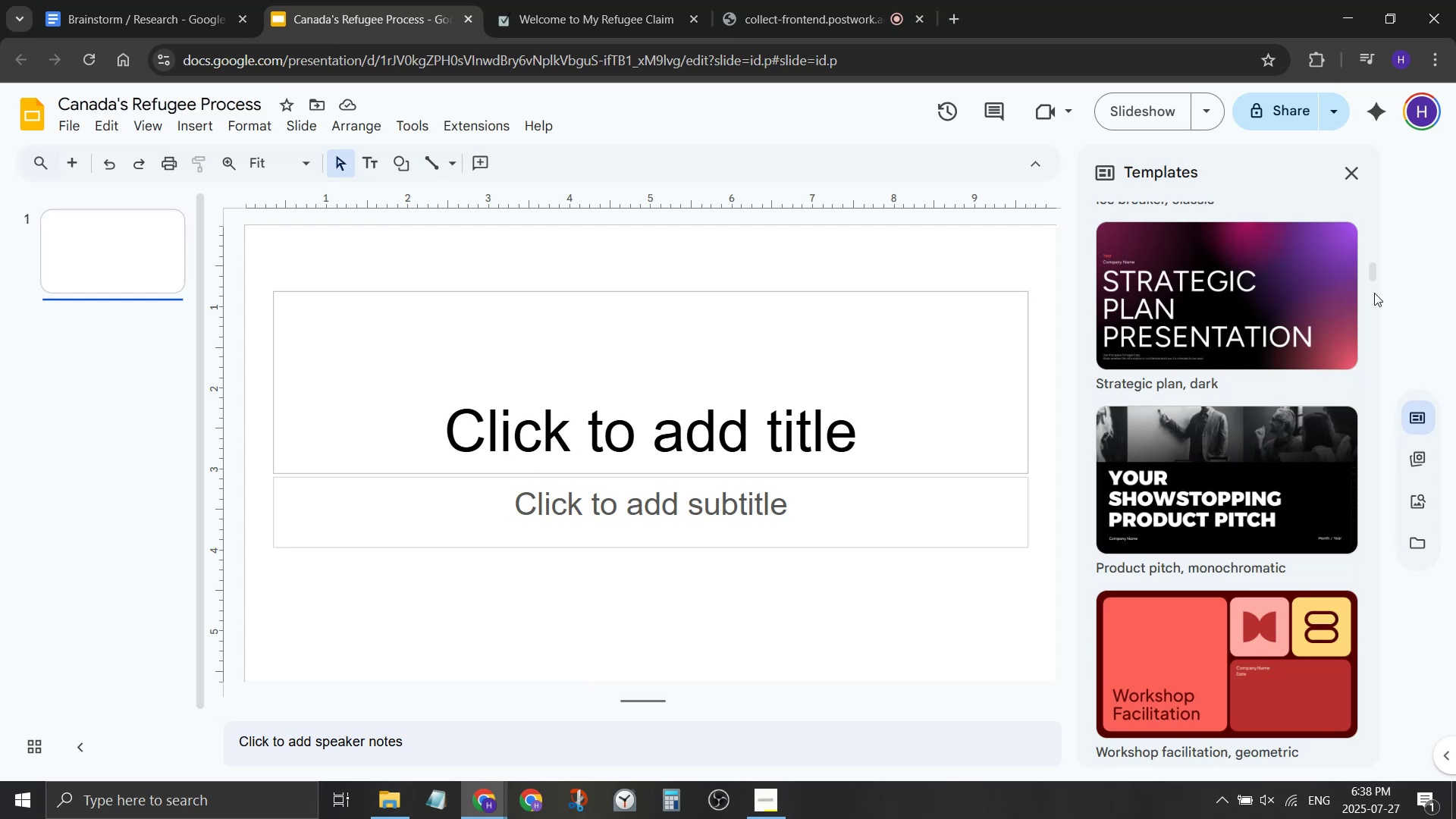 
left_click_drag(start_coordinate=[1372, 273], to_coordinate=[1414, 755])
 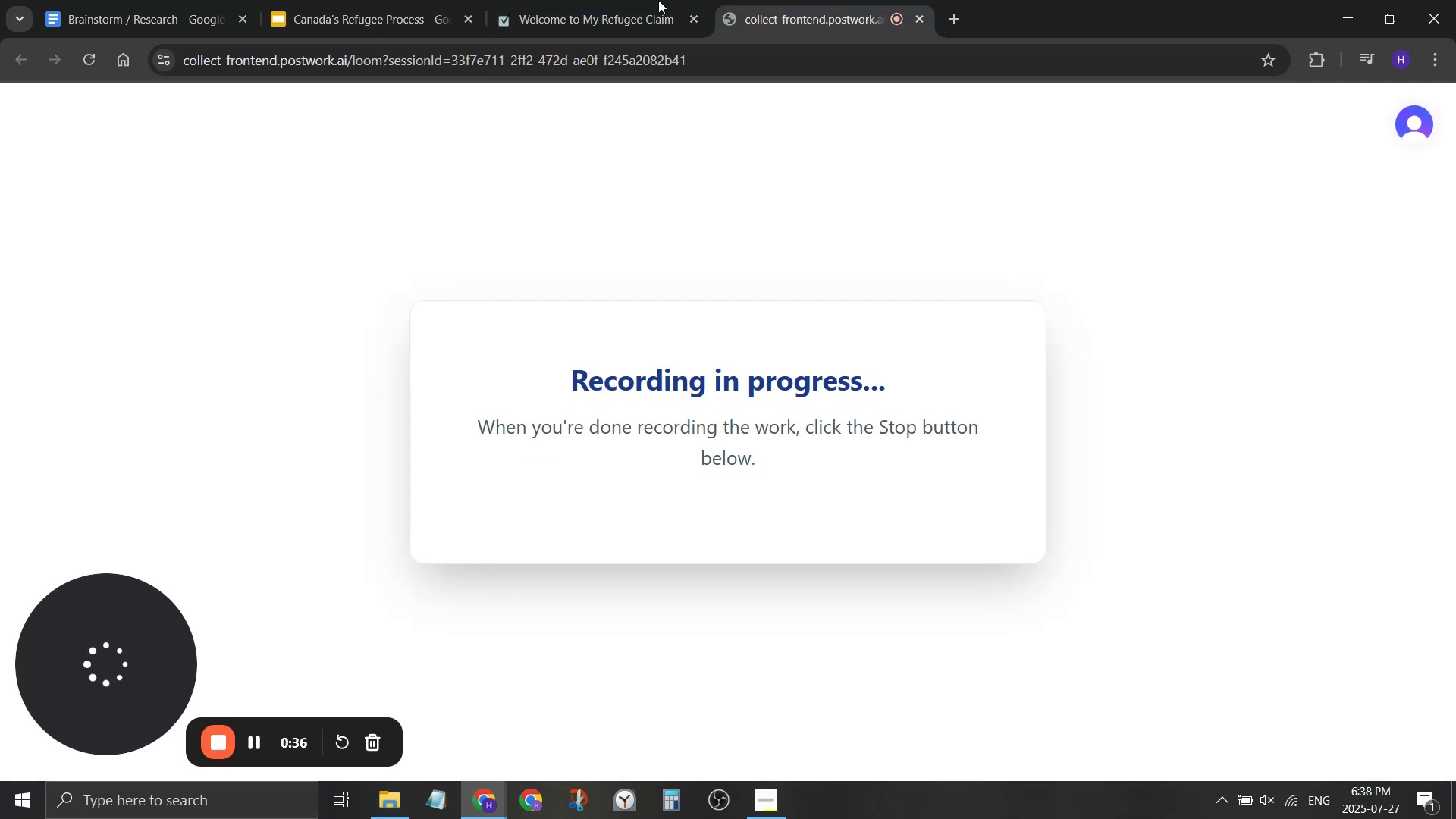 
double_click([658, 0])
 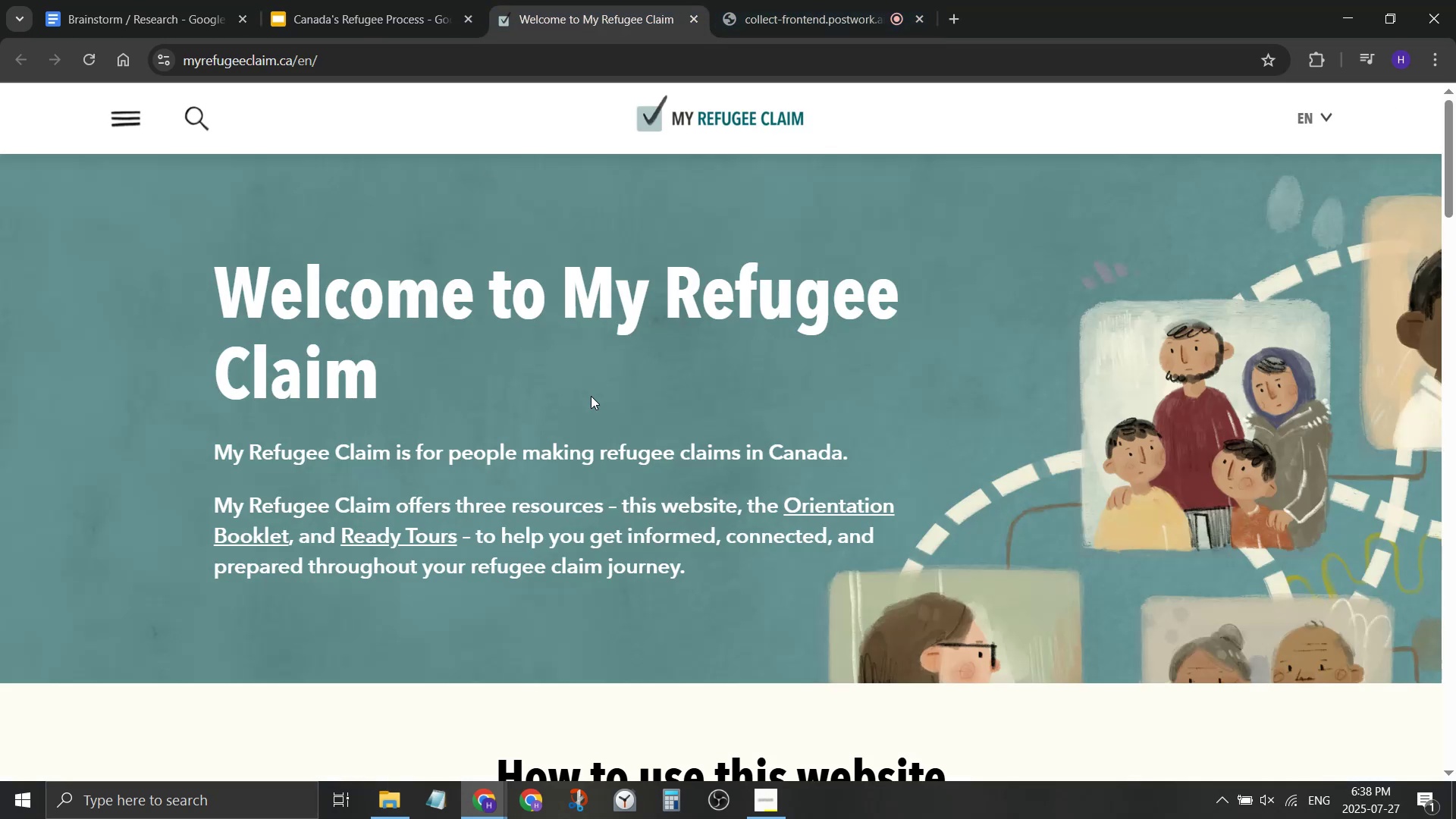 
scroll: coordinate [602, 402], scroll_direction: down, amount: 27.0
 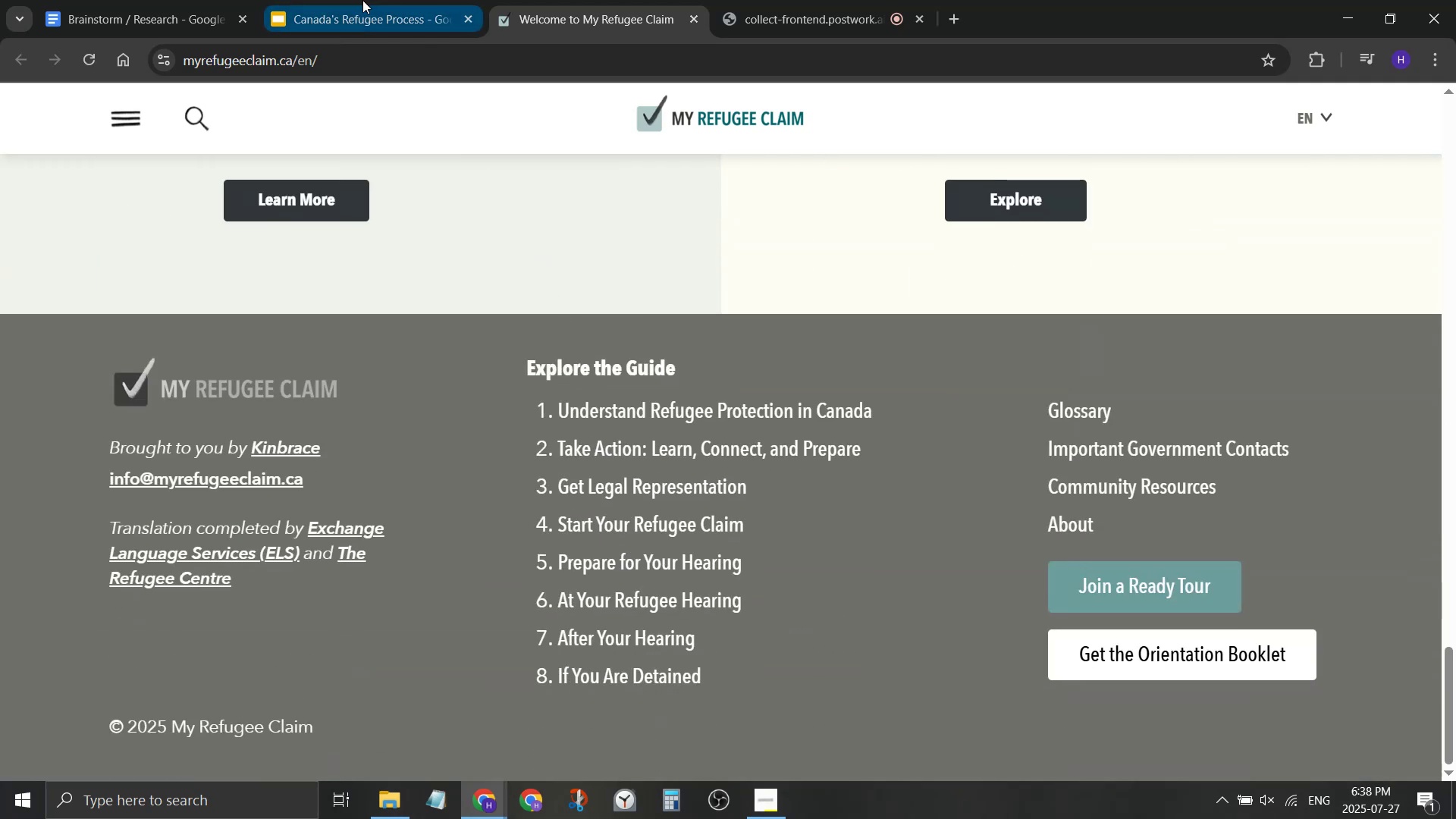 
left_click([362, 0])
 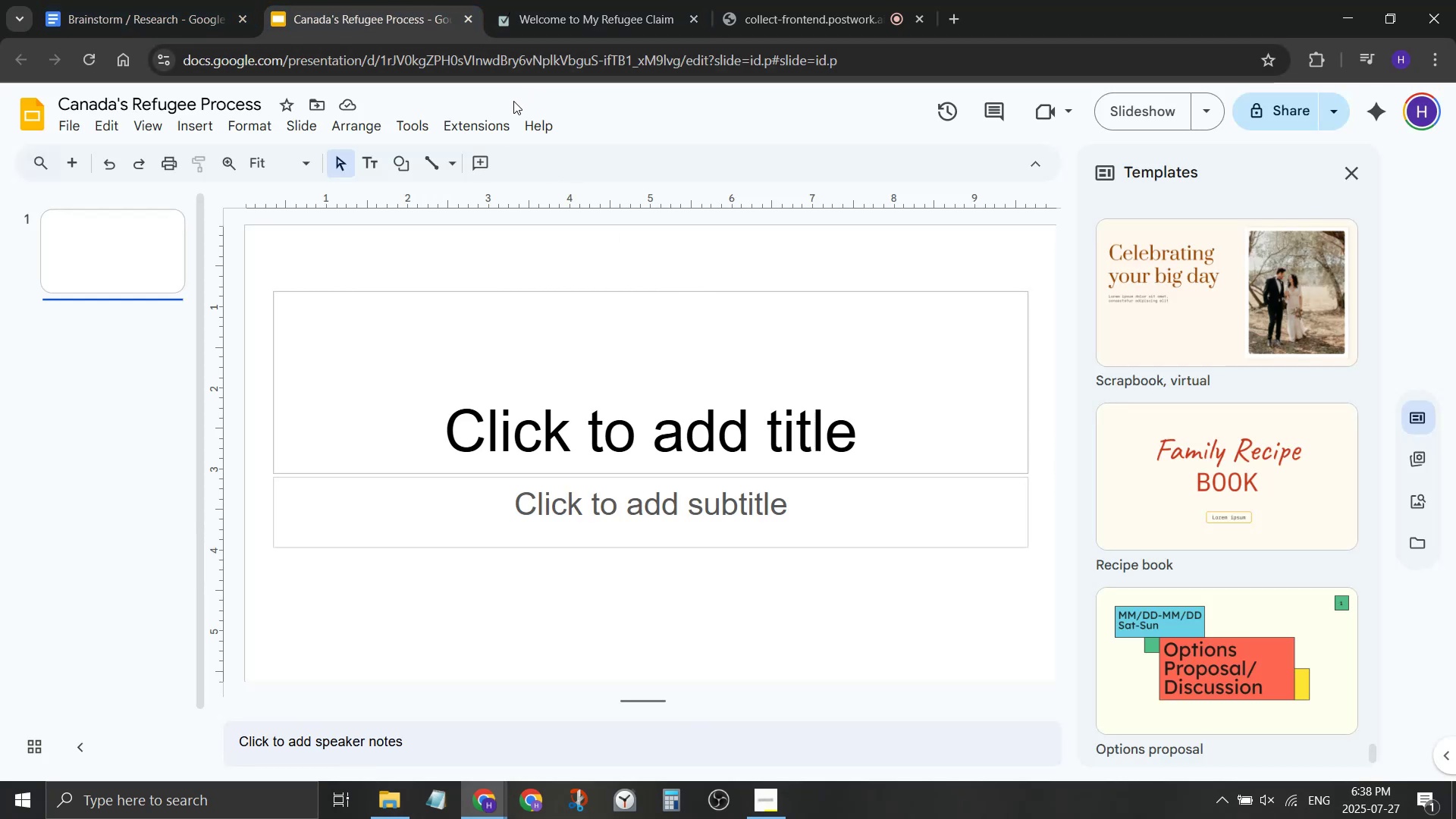 
left_click([635, 2])
 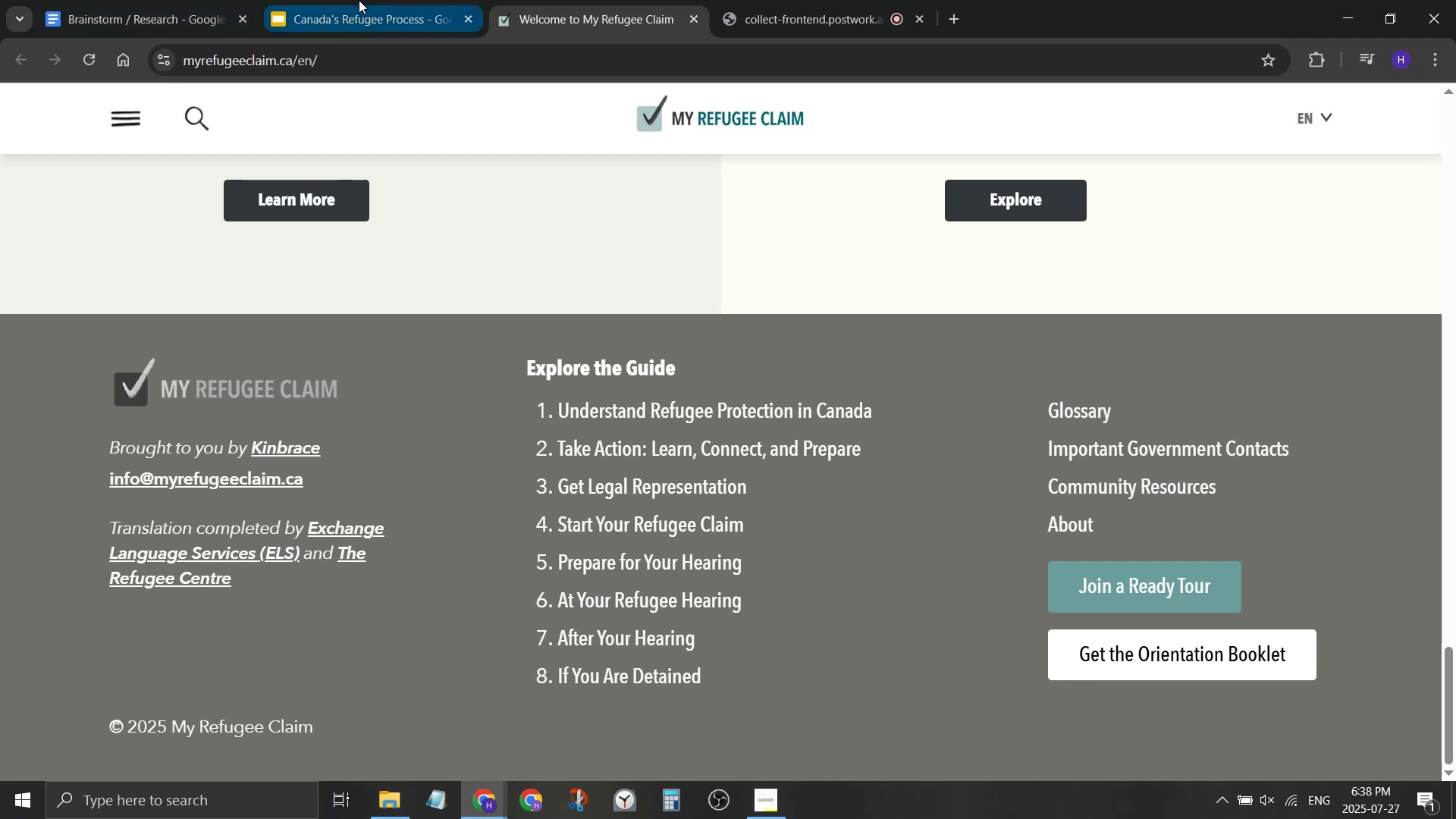 
left_click([359, 0])
 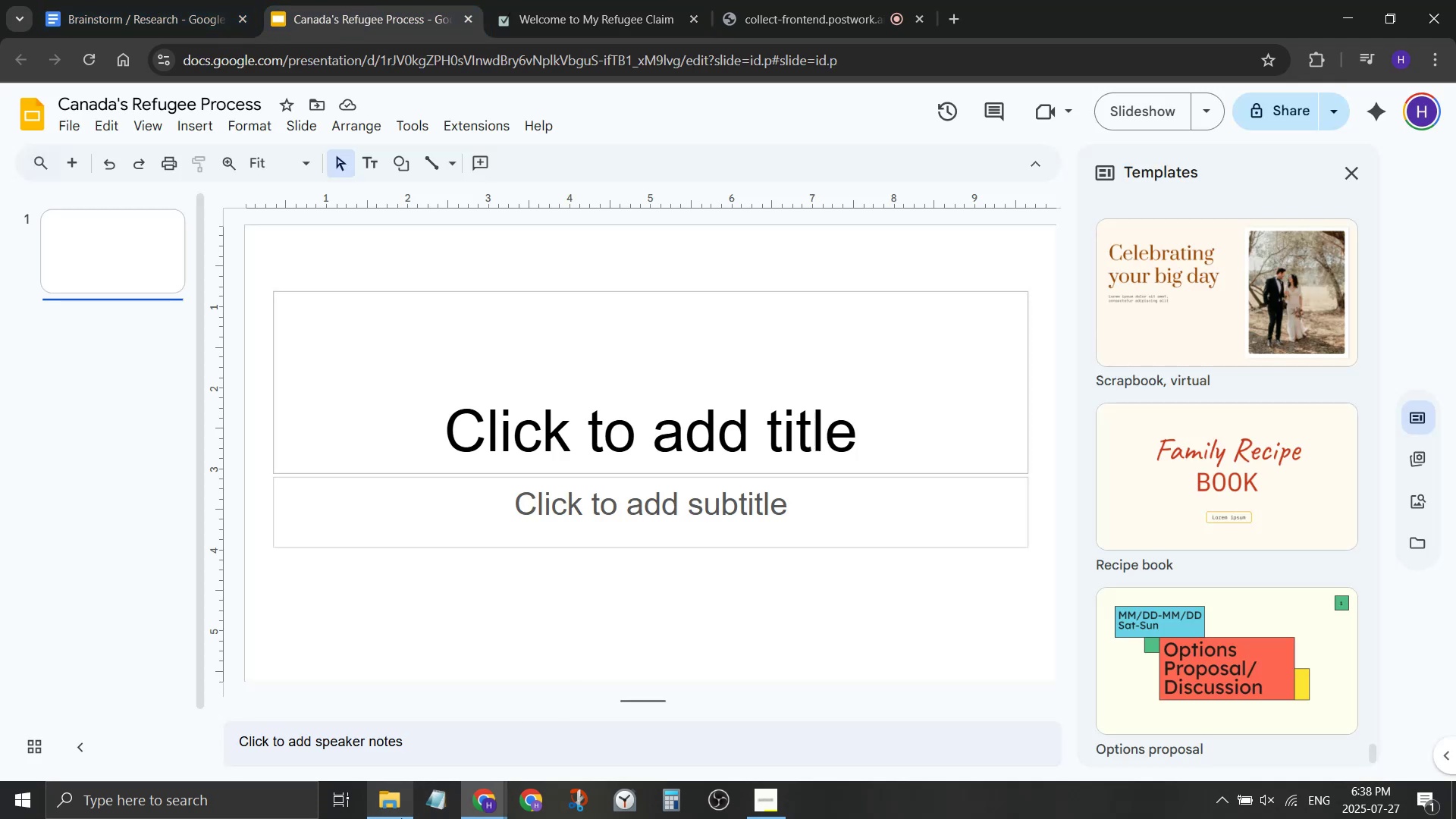 
mouse_move([491, 774])
 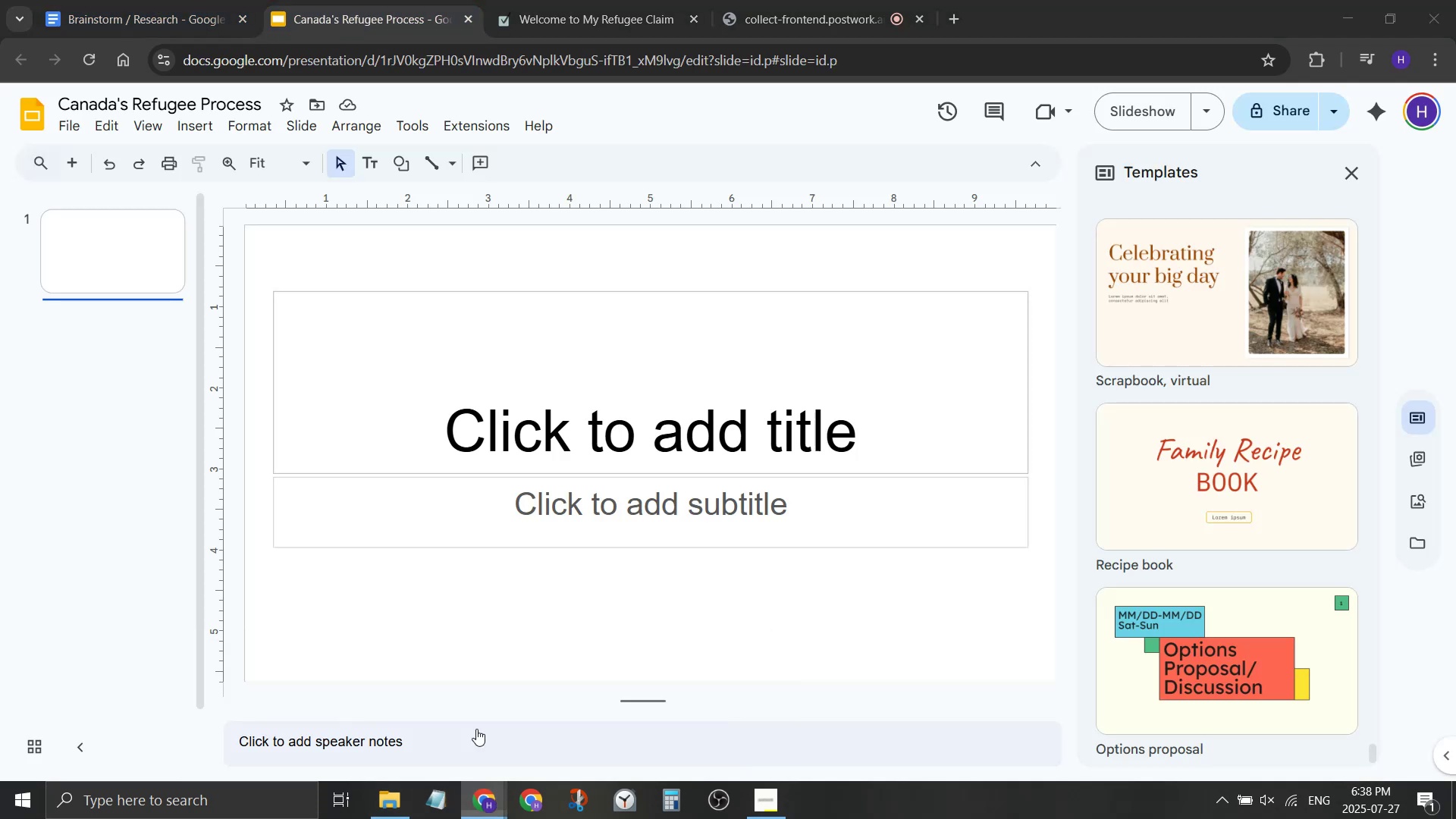 
left_click([476, 729])
 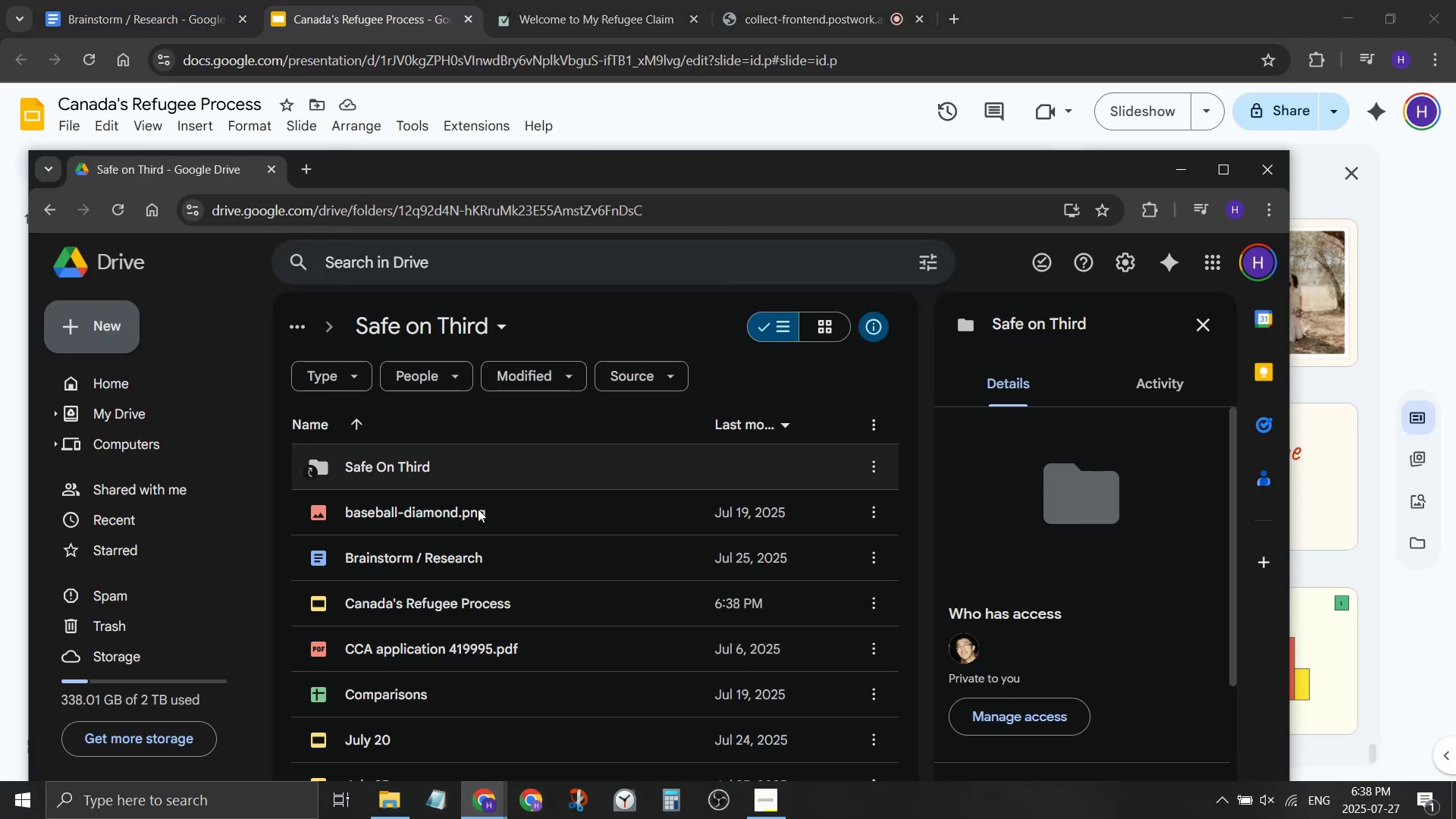 
scroll: coordinate [514, 662], scroll_direction: down, amount: 4.0
 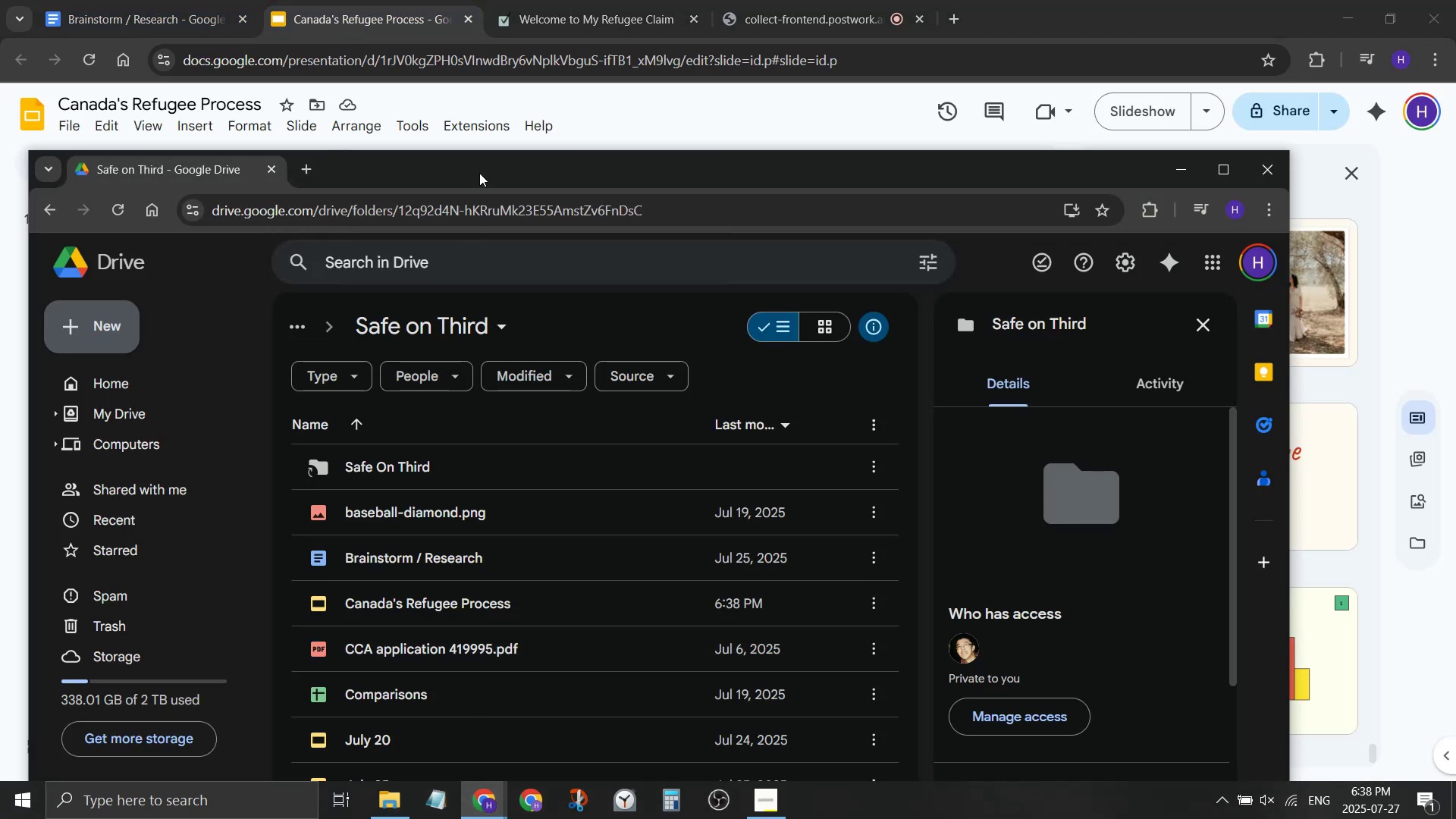 
left_click_drag(start_coordinate=[479, 173], to_coordinate=[506, 42])
 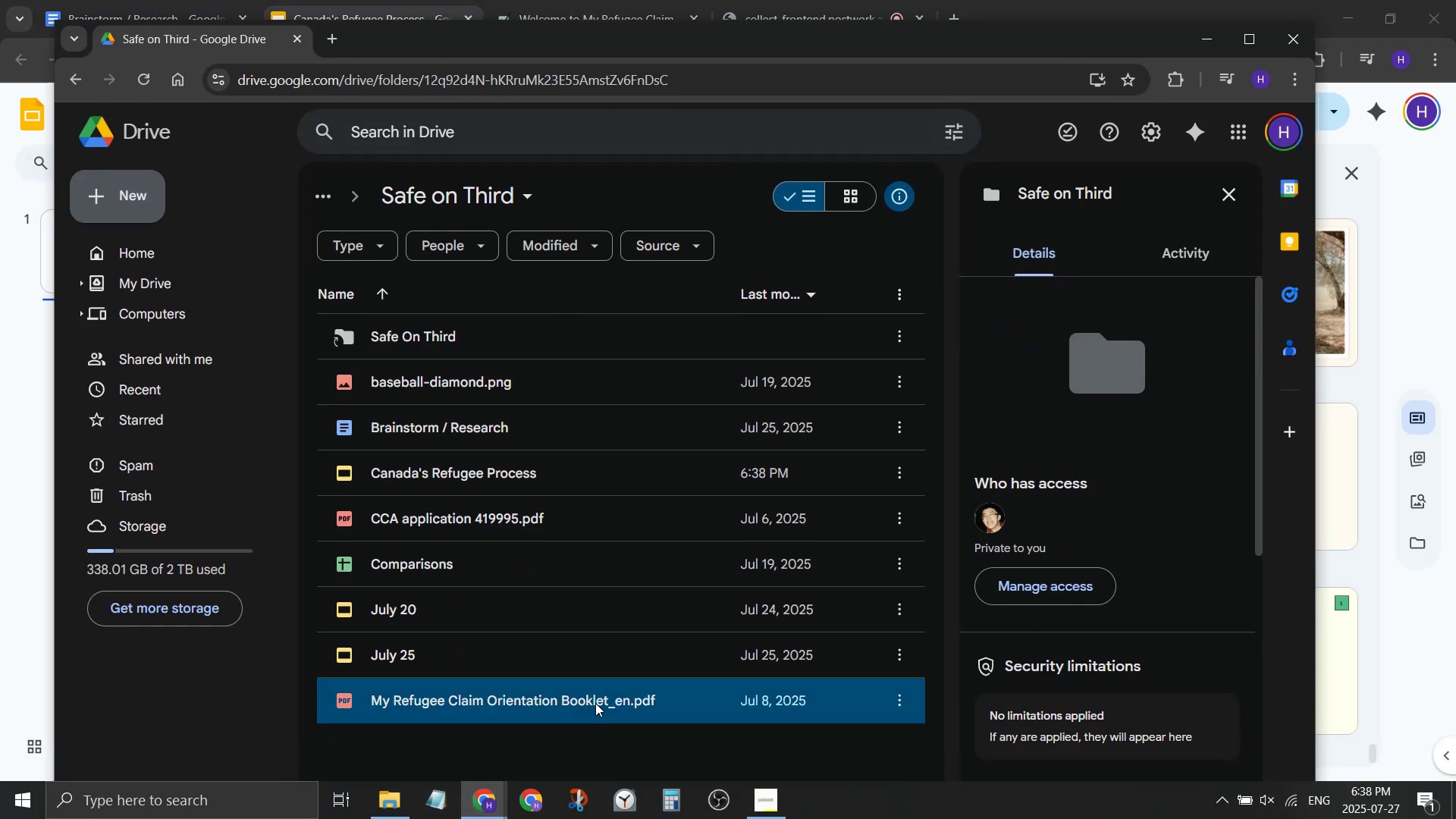 
double_click([595, 703])
 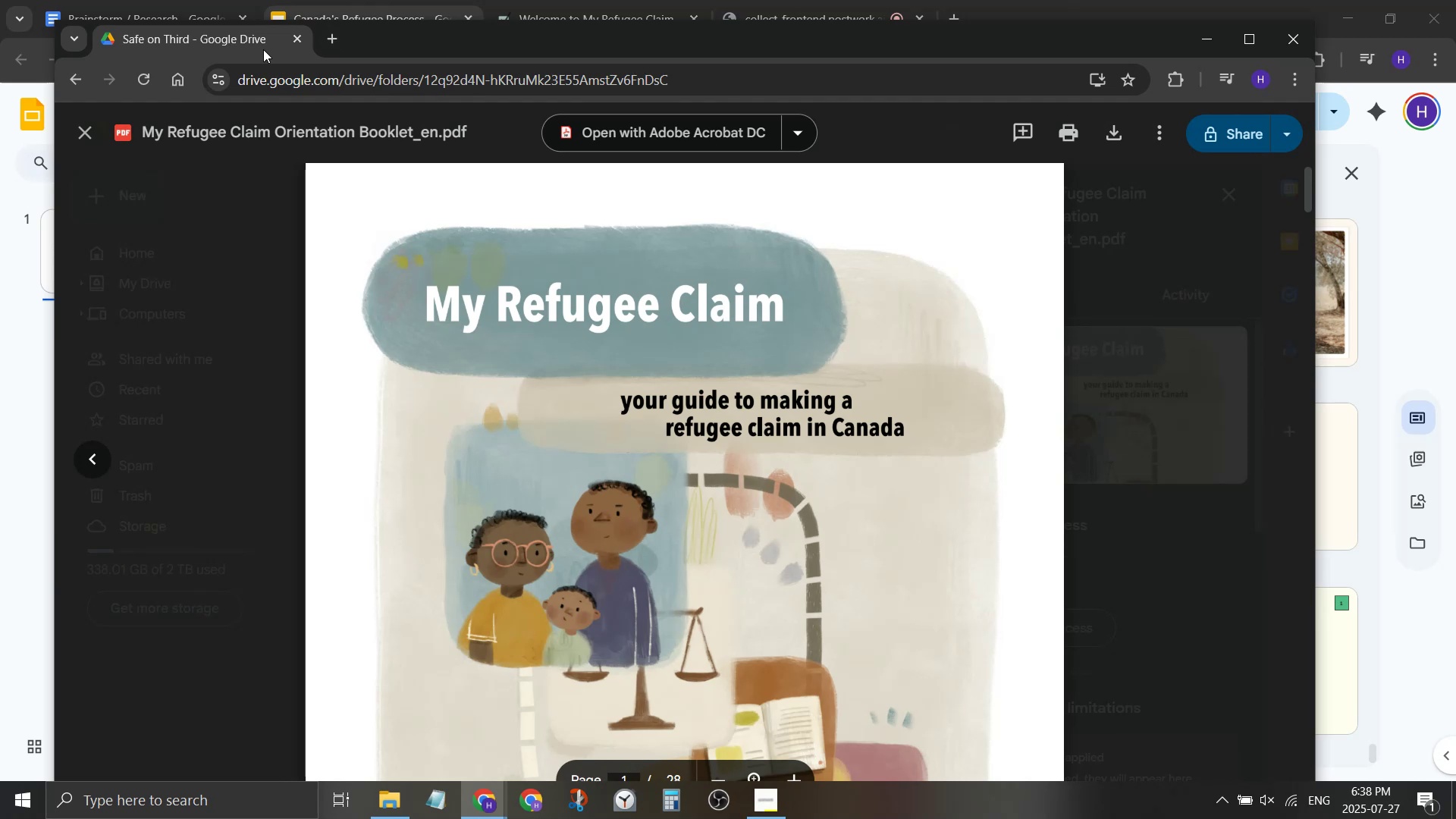 
left_click_drag(start_coordinate=[259, 40], to_coordinate=[143, 0])
 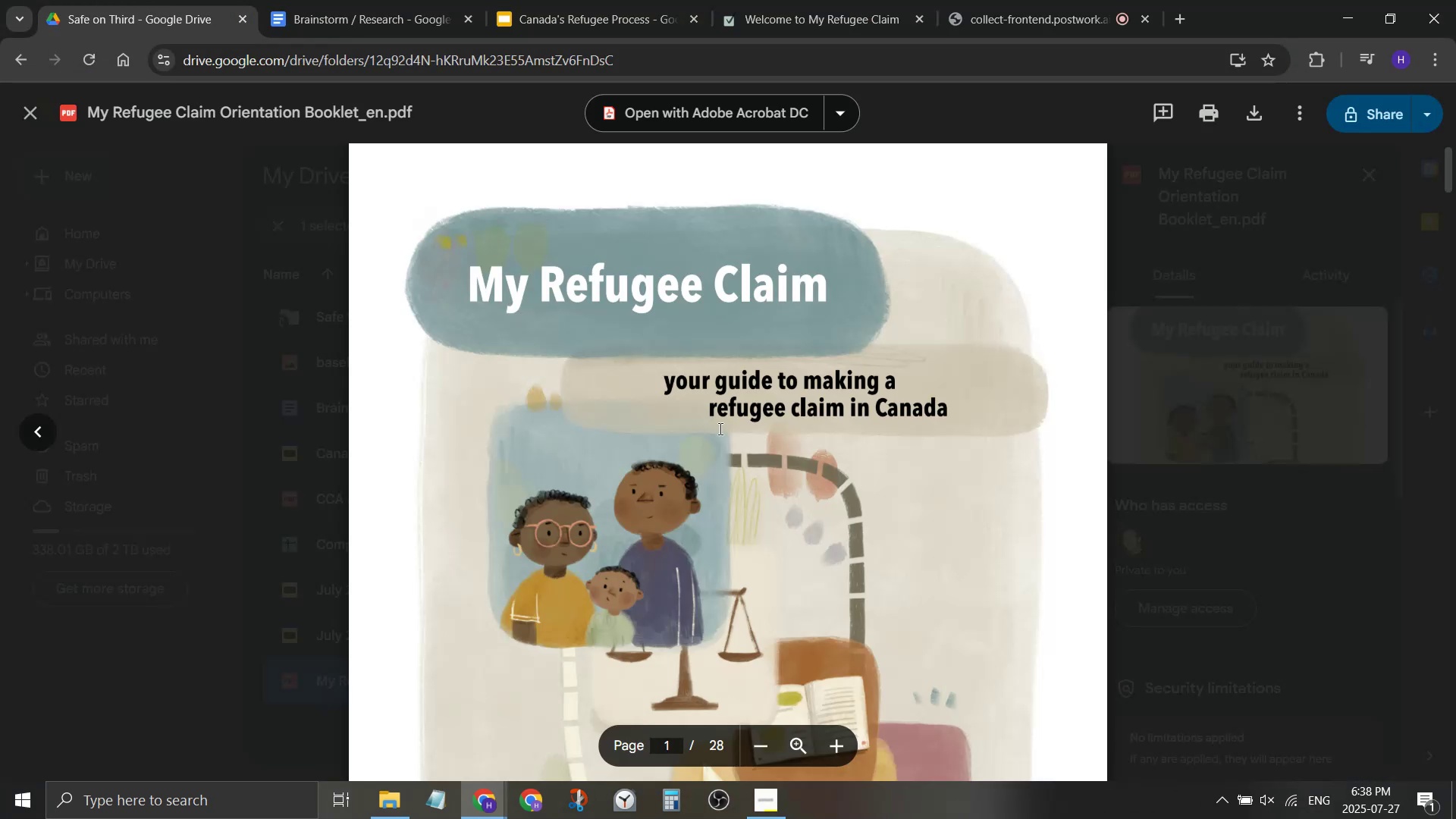 
scroll: coordinate [740, 494], scroll_direction: down, amount: 45.0
 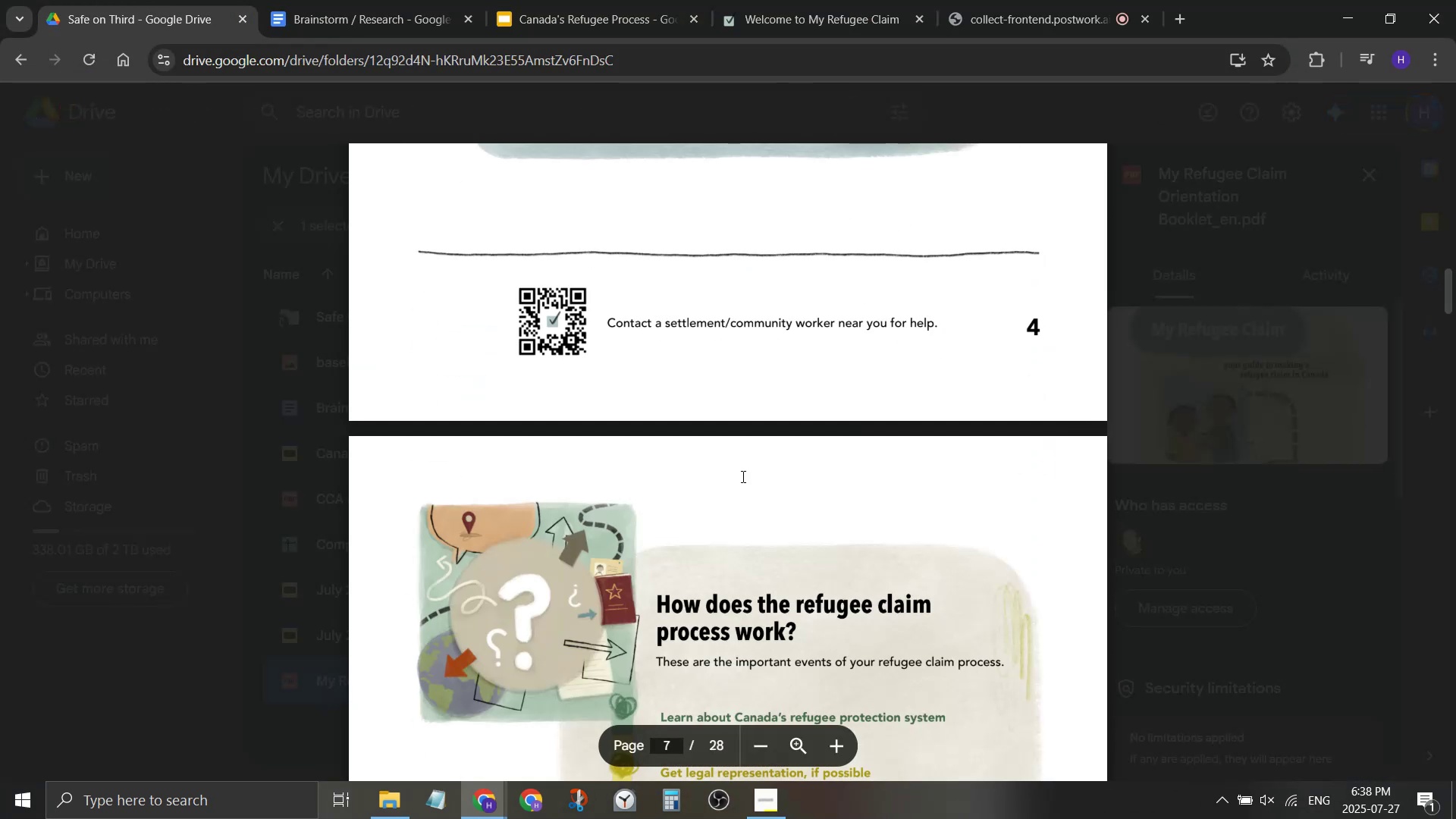 
scroll: coordinate [741, 476], scroll_direction: down, amount: 10.0
 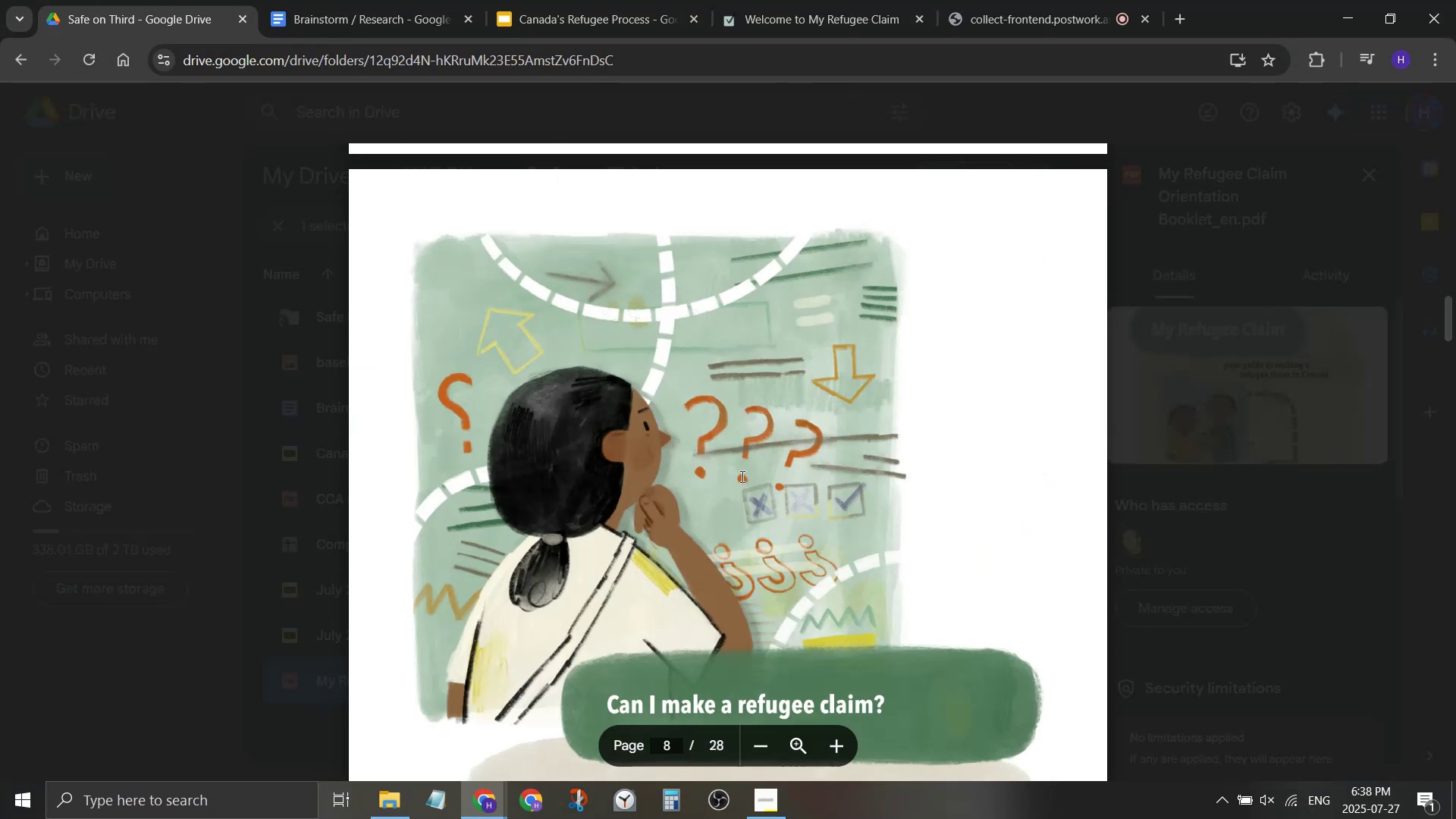 
scroll: coordinate [738, 474], scroll_direction: up, amount: 5.0
 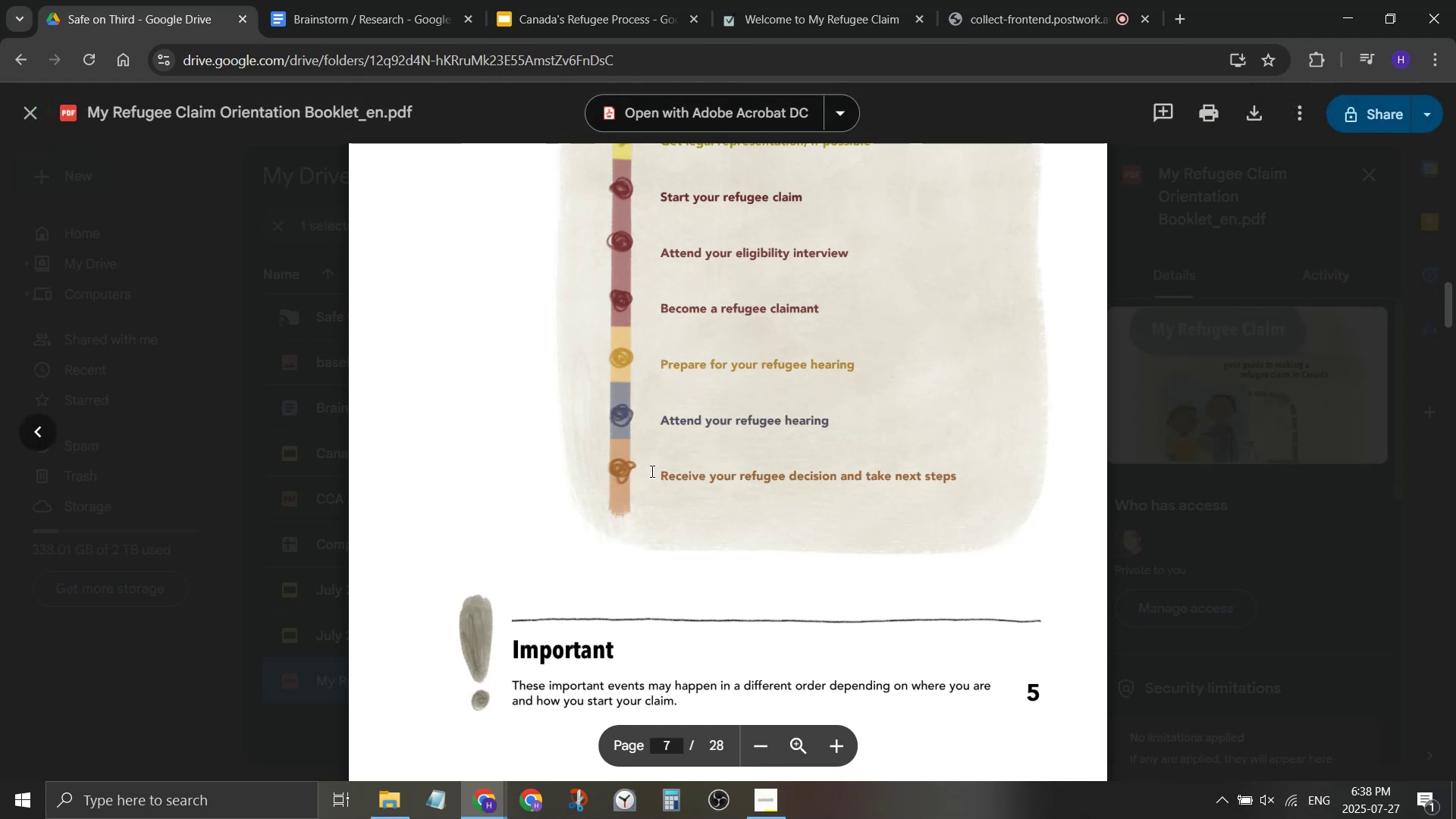 
scroll: coordinate [686, 438], scroll_direction: down, amount: 37.0
 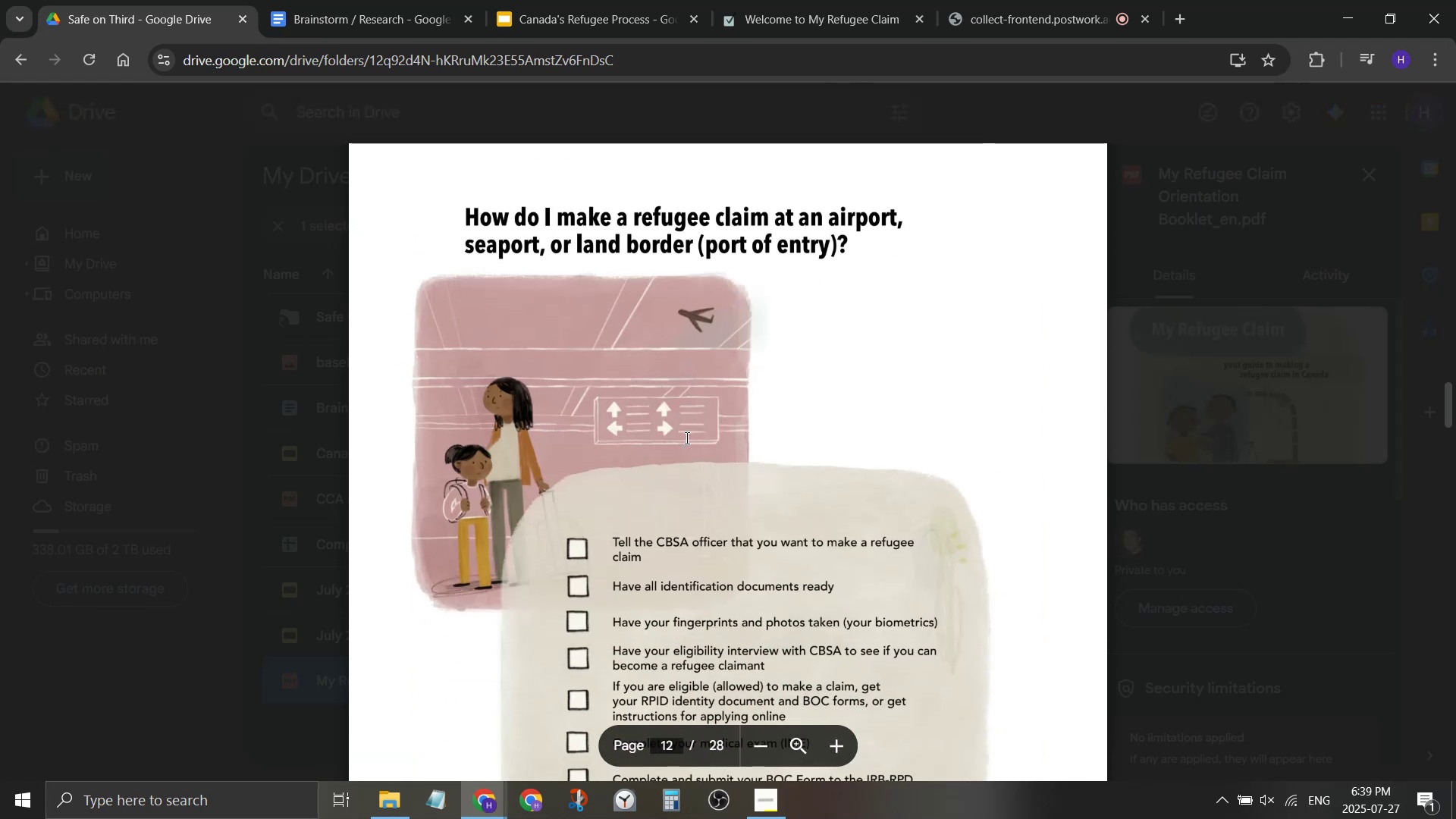 
scroll: coordinate [715, 475], scroll_direction: down, amount: 52.0
 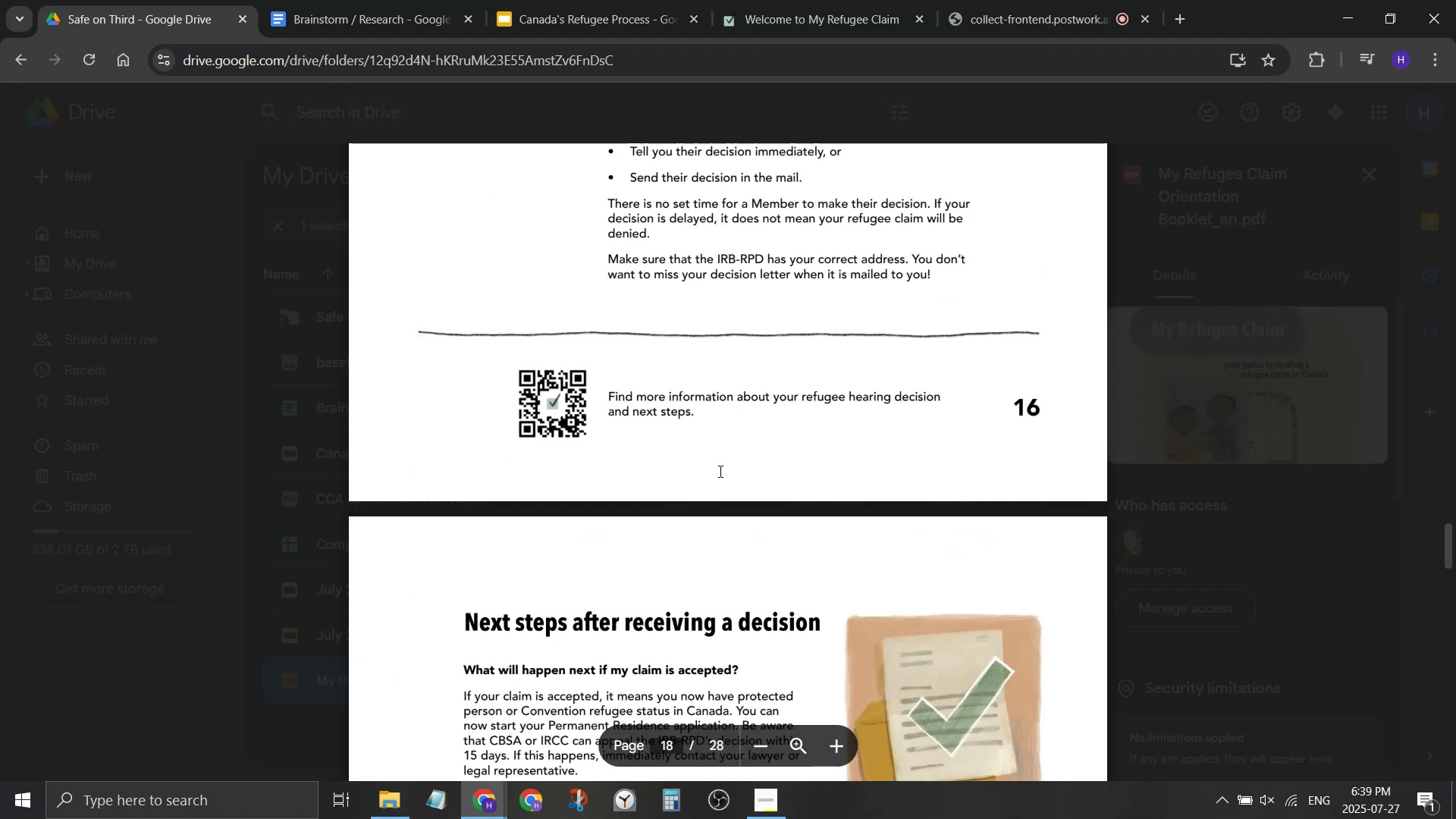 
scroll: coordinate [735, 482], scroll_direction: down, amount: 46.0
 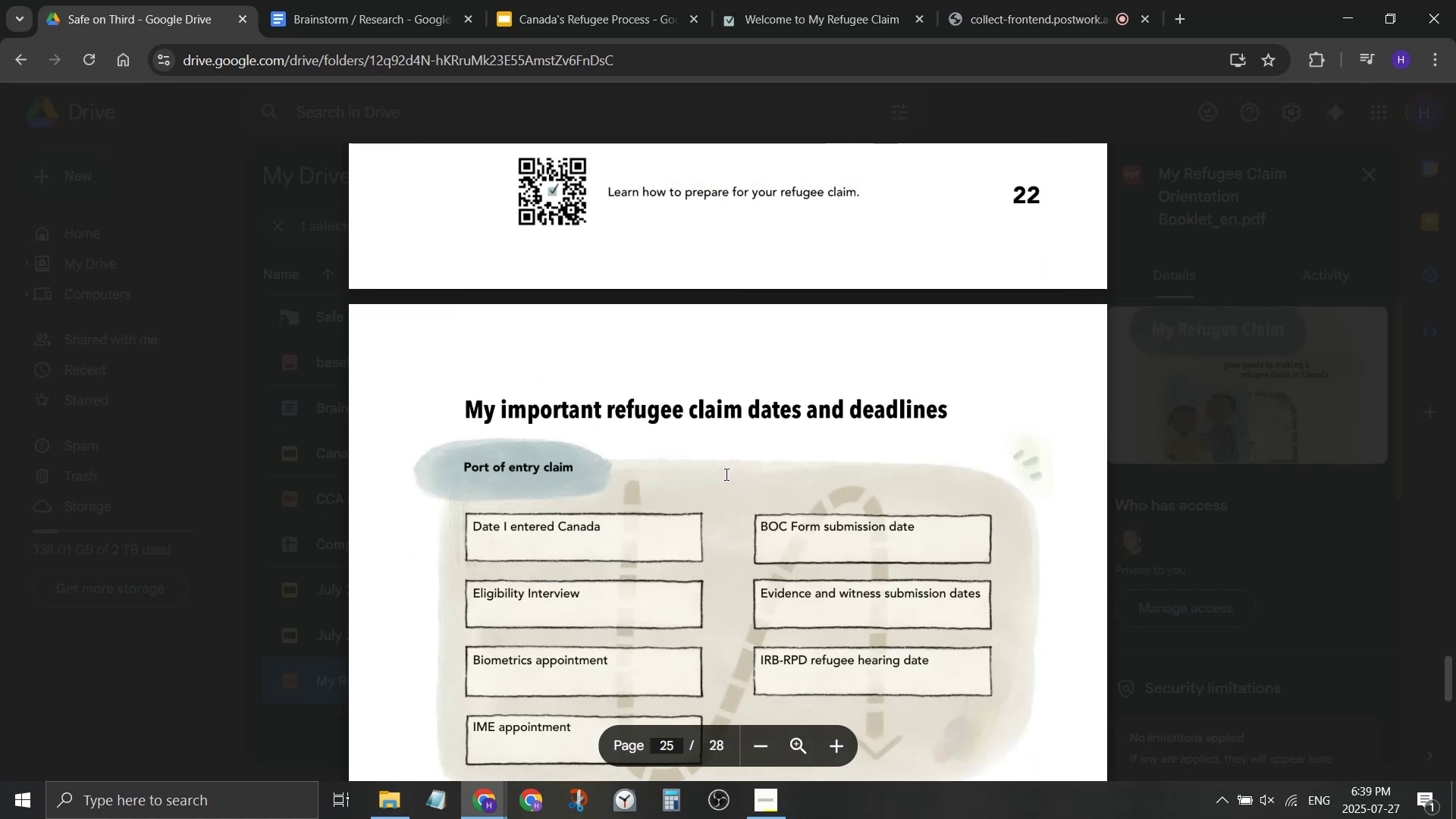 
scroll: coordinate [482, 261], scroll_direction: down, amount: 27.0
 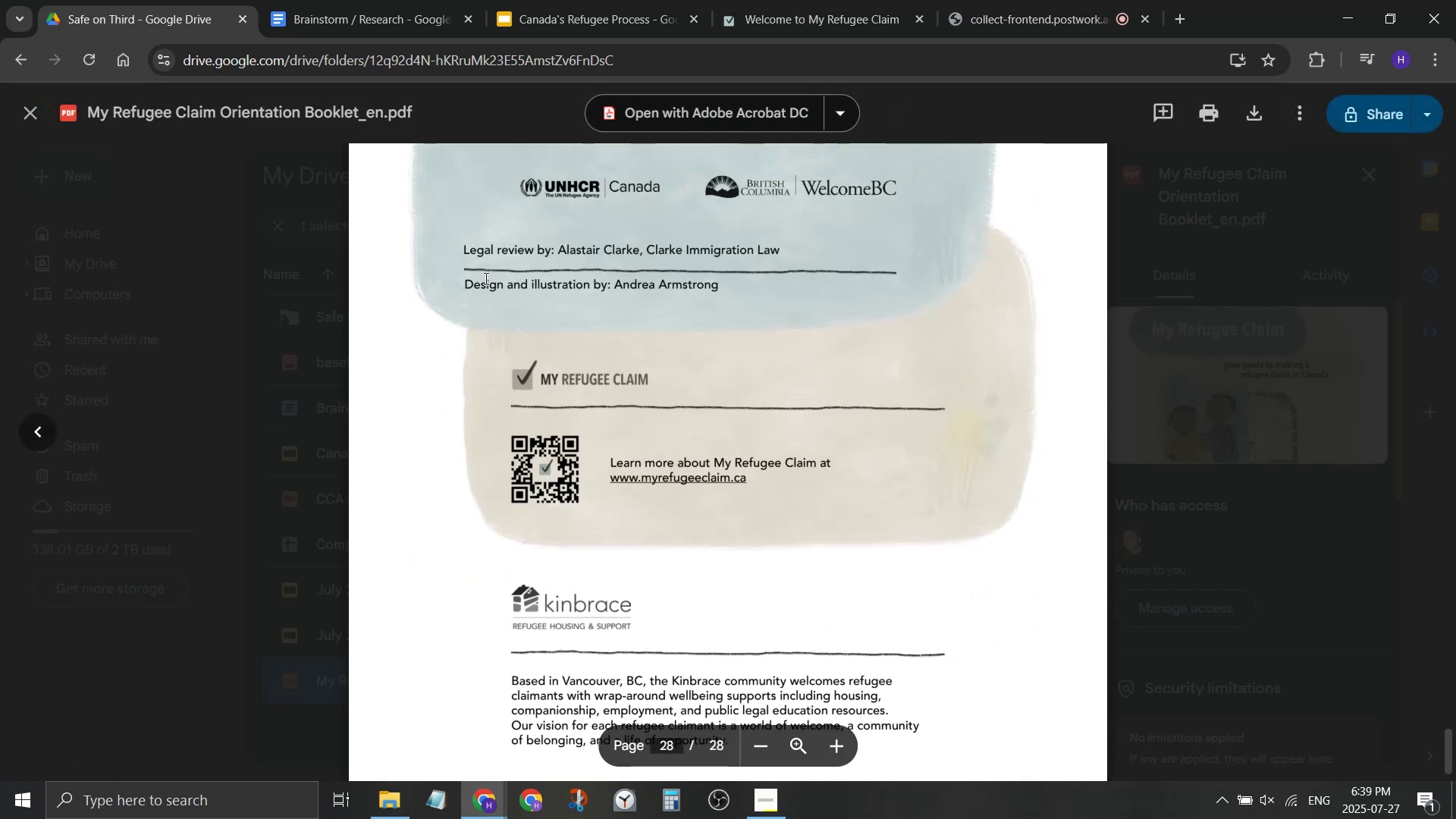 
scroll: coordinate [526, 339], scroll_direction: up, amount: 15.0
 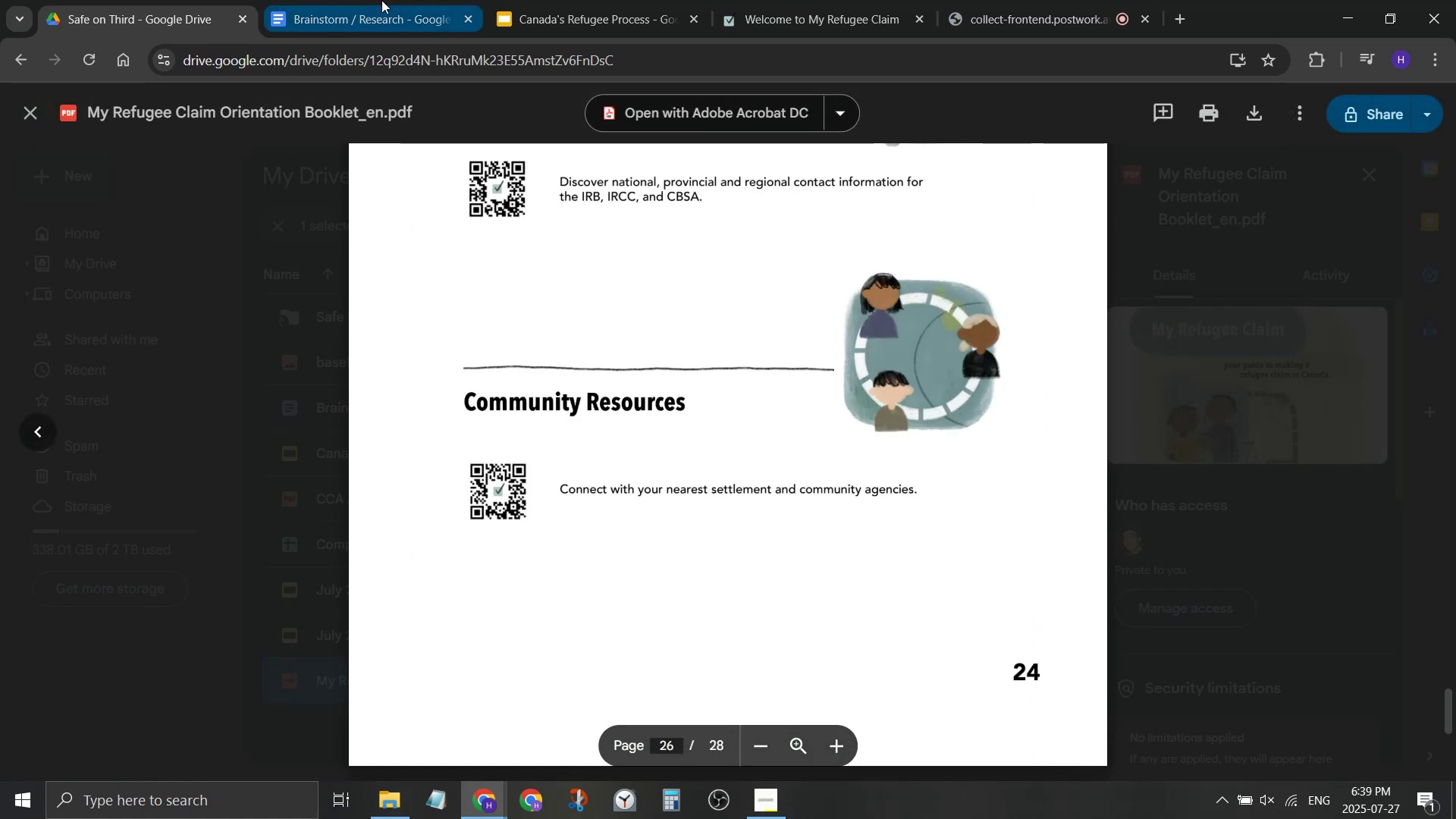 
left_click([381, 0])
 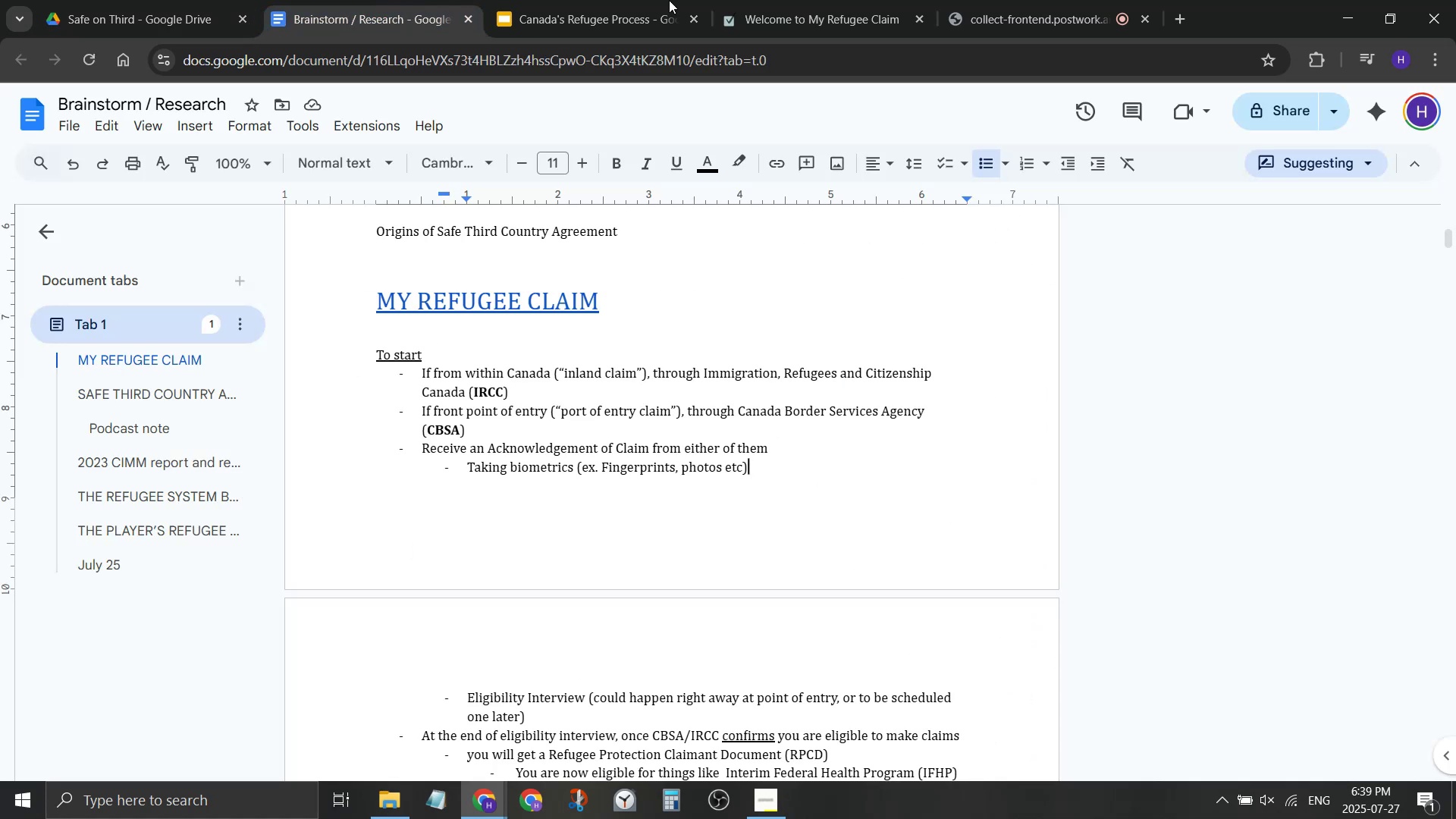 
left_click([669, 0])
 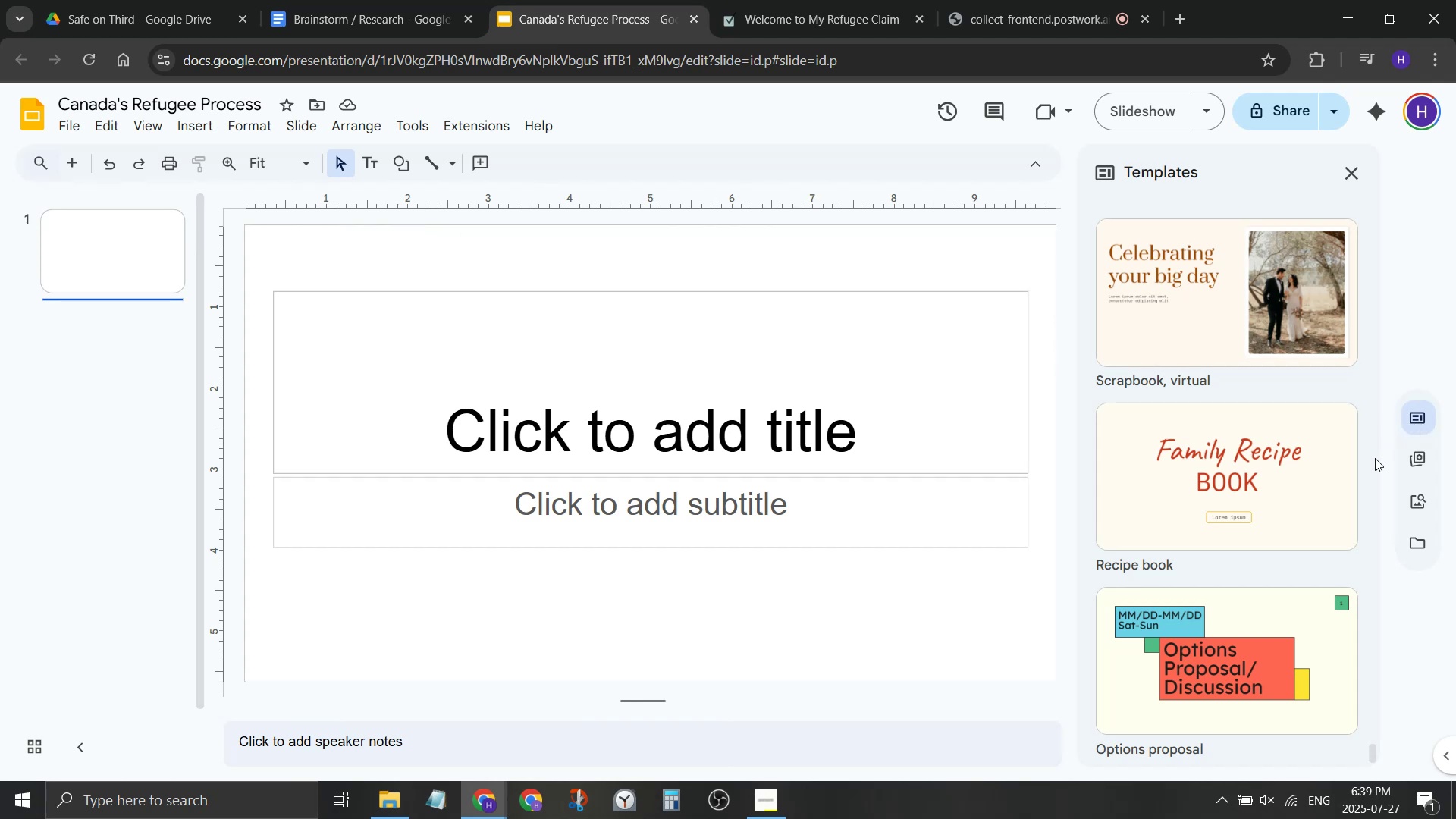 
scroll: coordinate [1358, 499], scroll_direction: up, amount: 5.0
 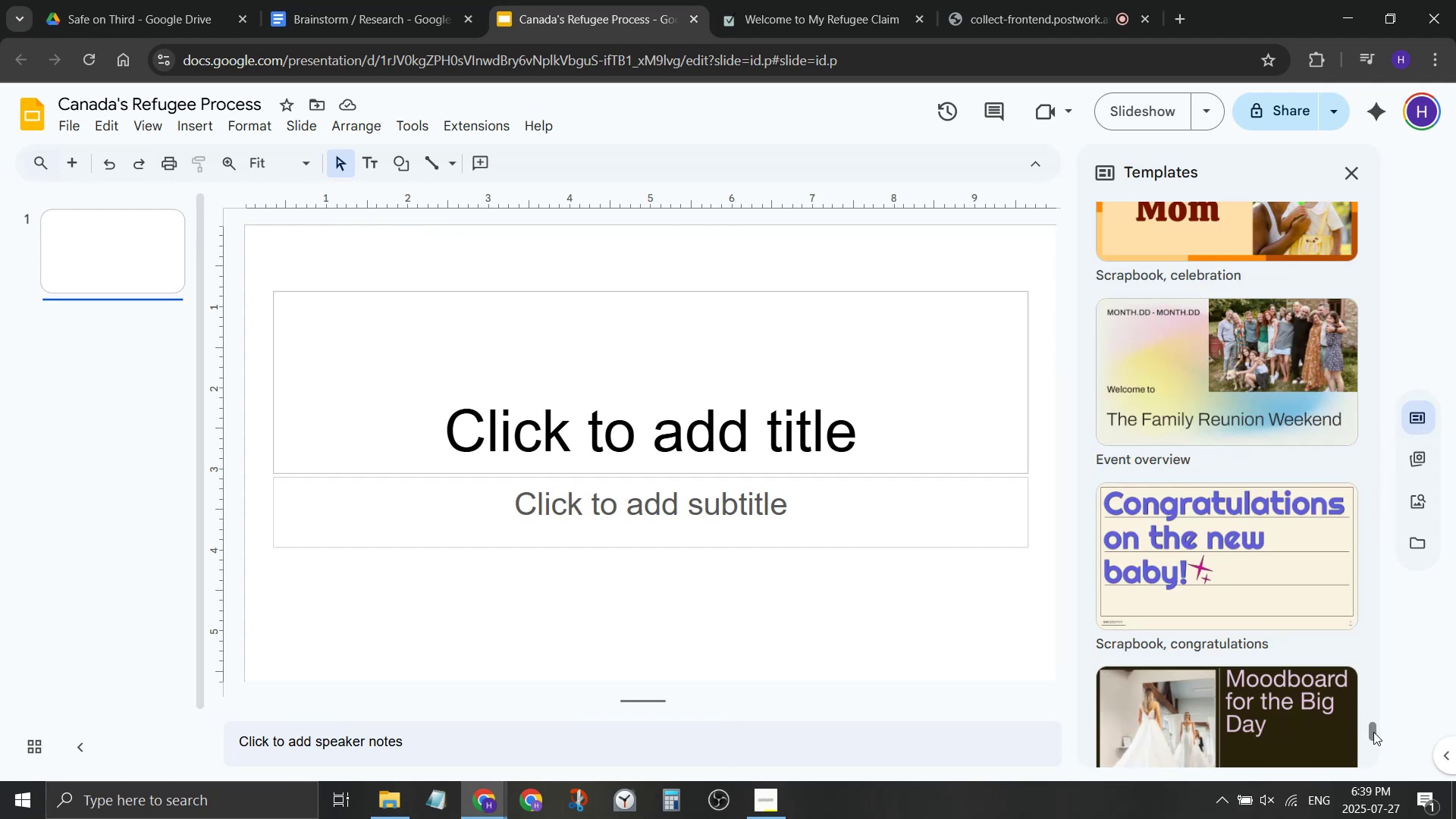 
left_click([1285, 575])
 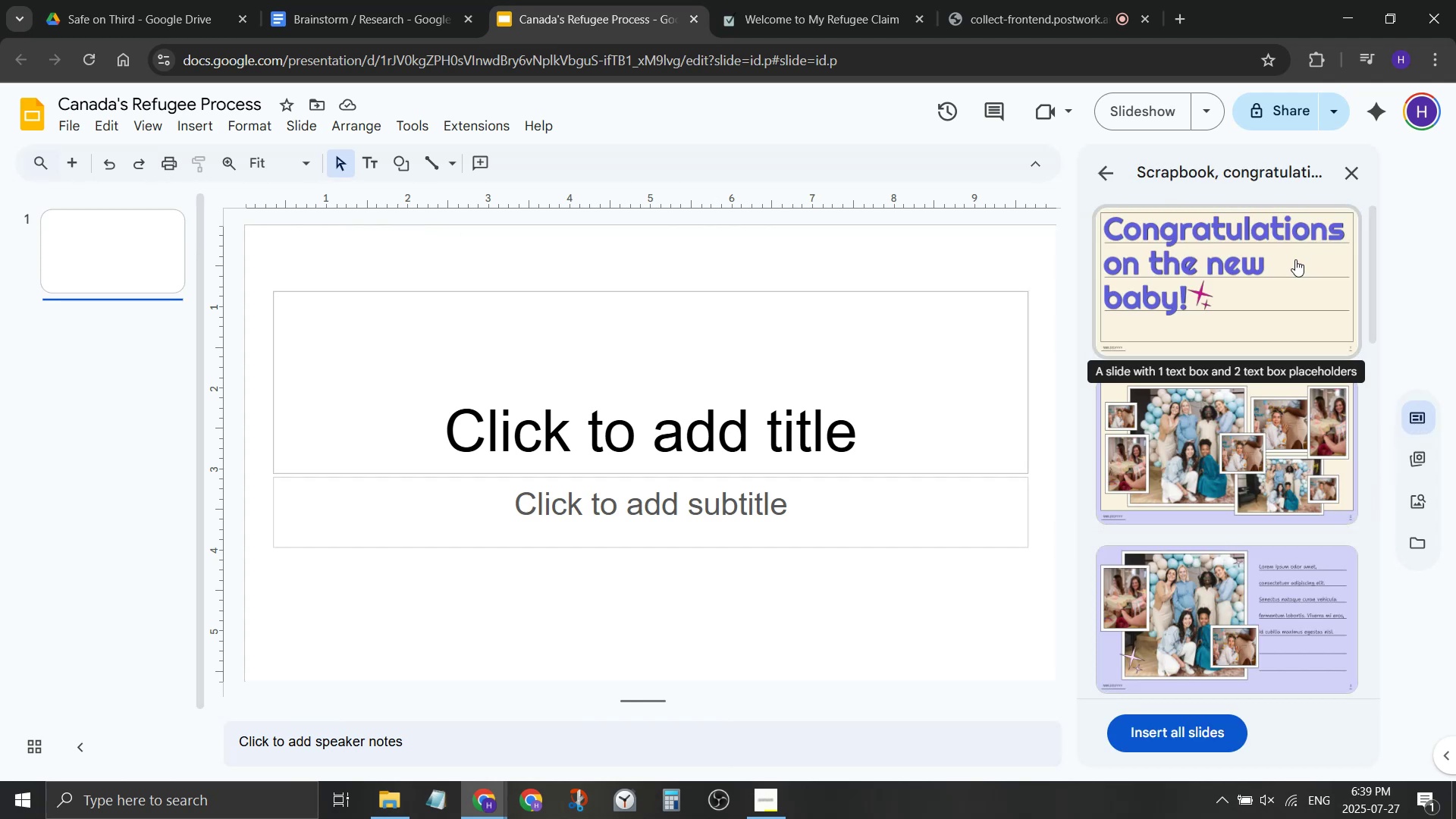 
scroll: coordinate [1301, 275], scroll_direction: down, amount: 6.0
 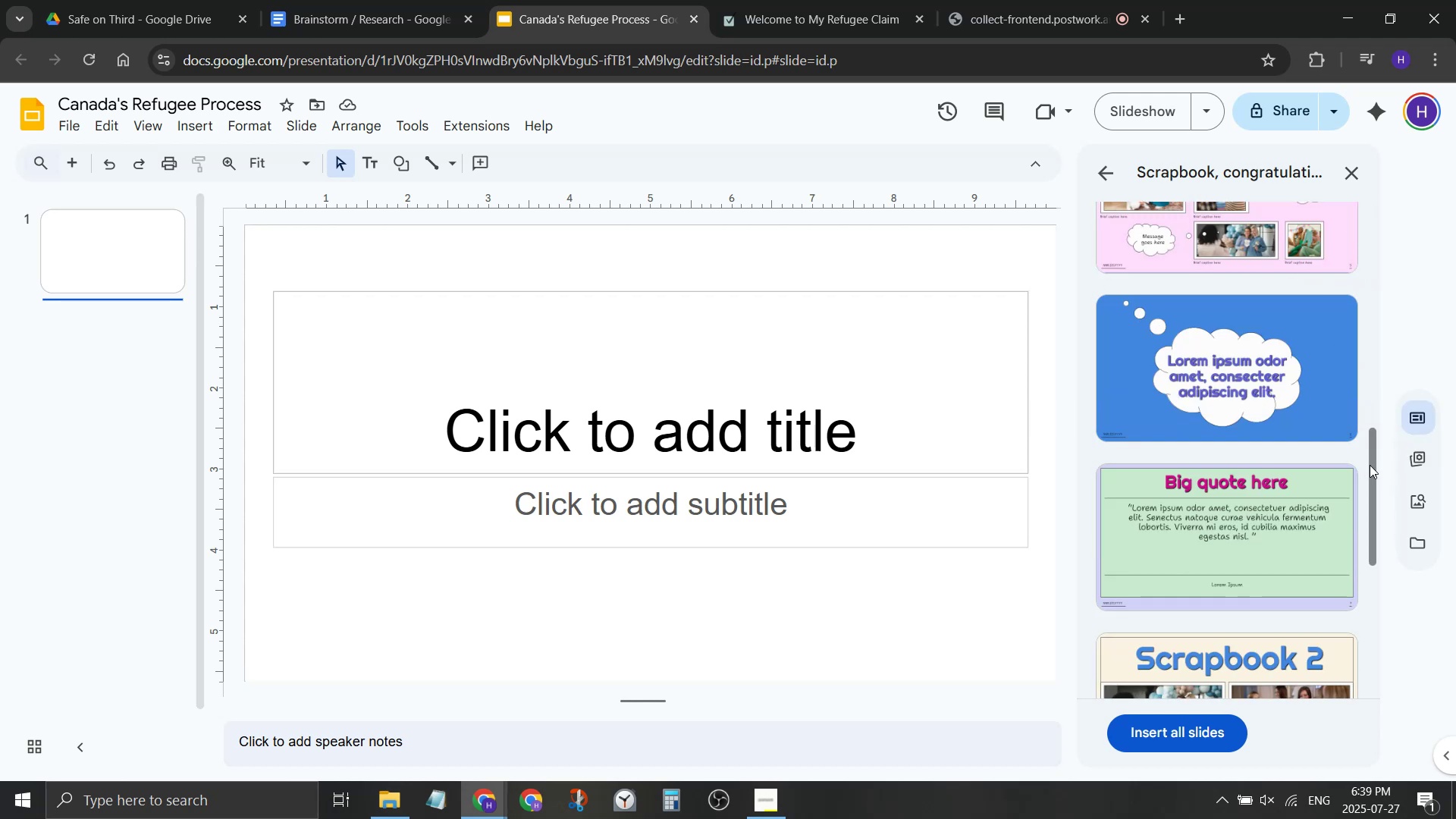 
left_click_drag(start_coordinate=[1373, 466], to_coordinate=[1295, 251])
 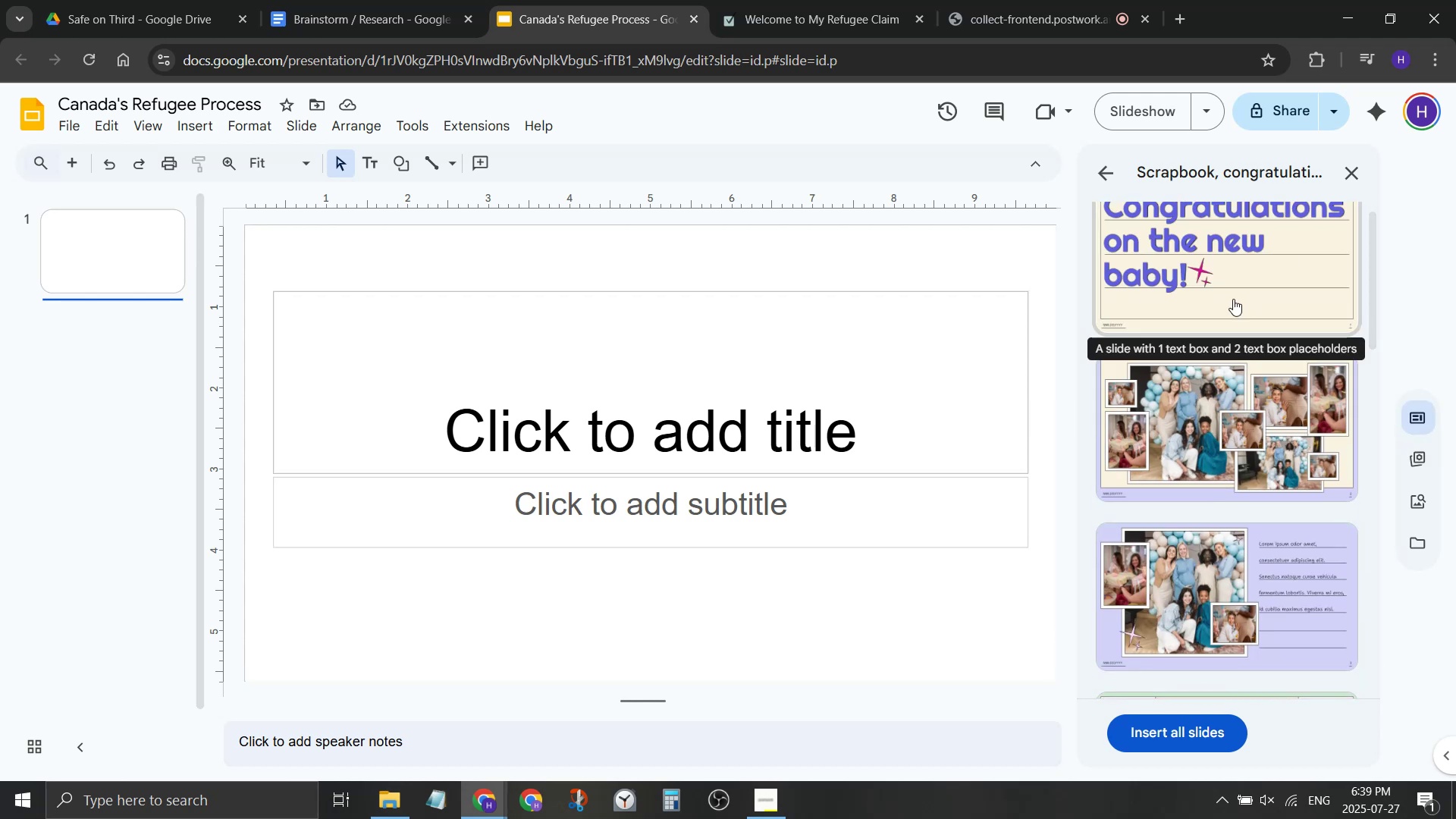 
left_click([1233, 299])
 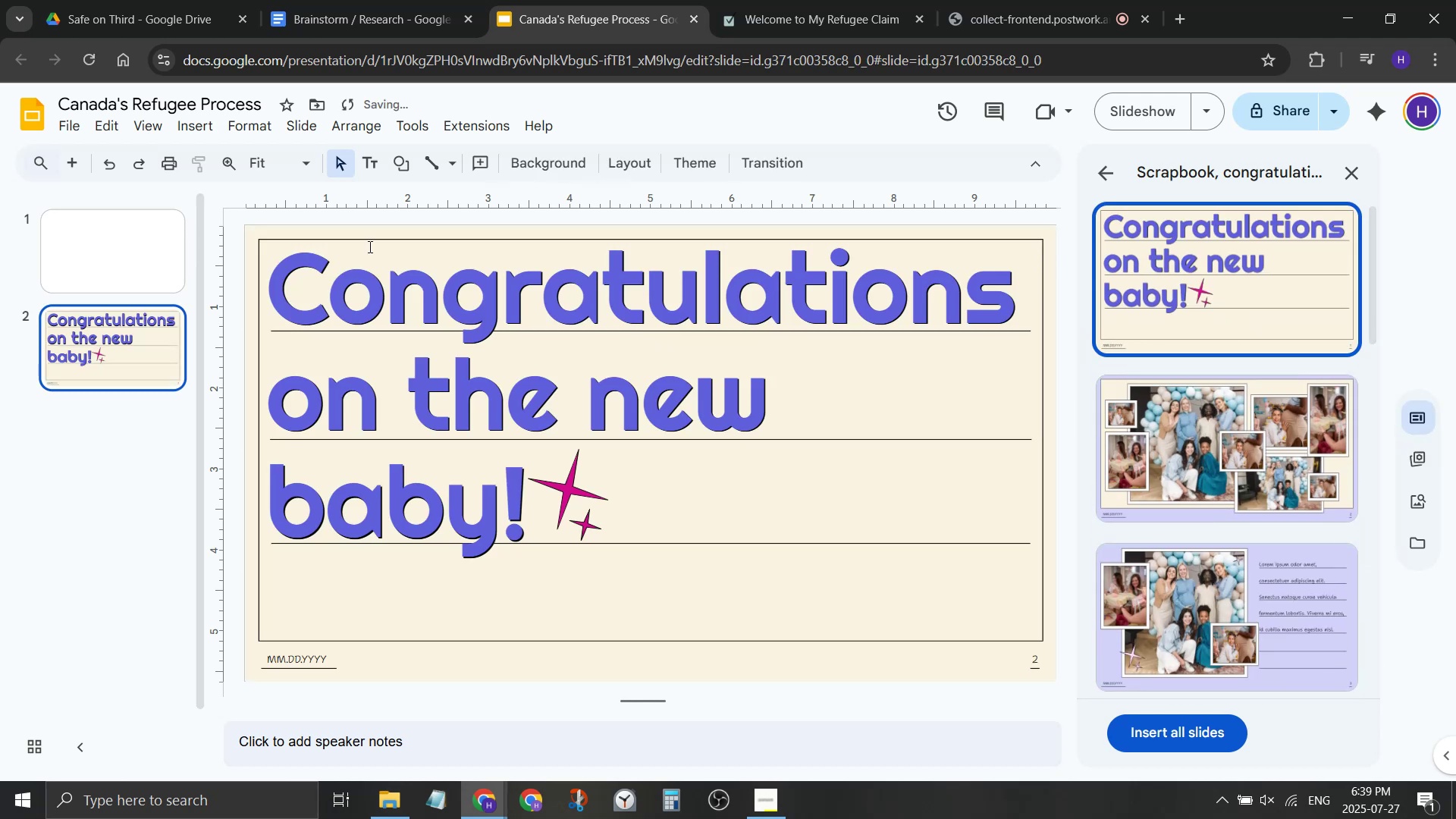 
left_click([386, 318])
 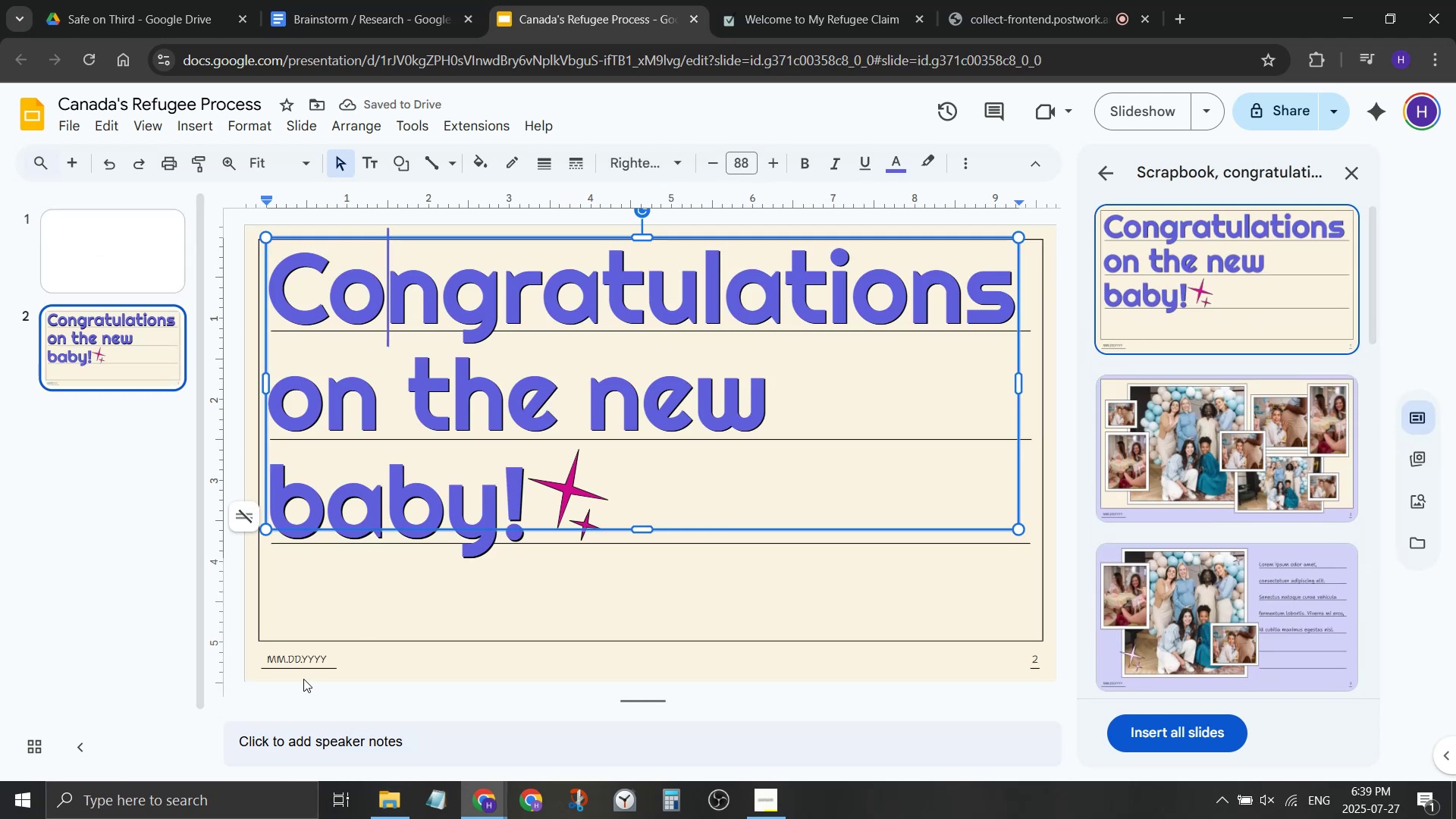 
left_click([303, 666])
 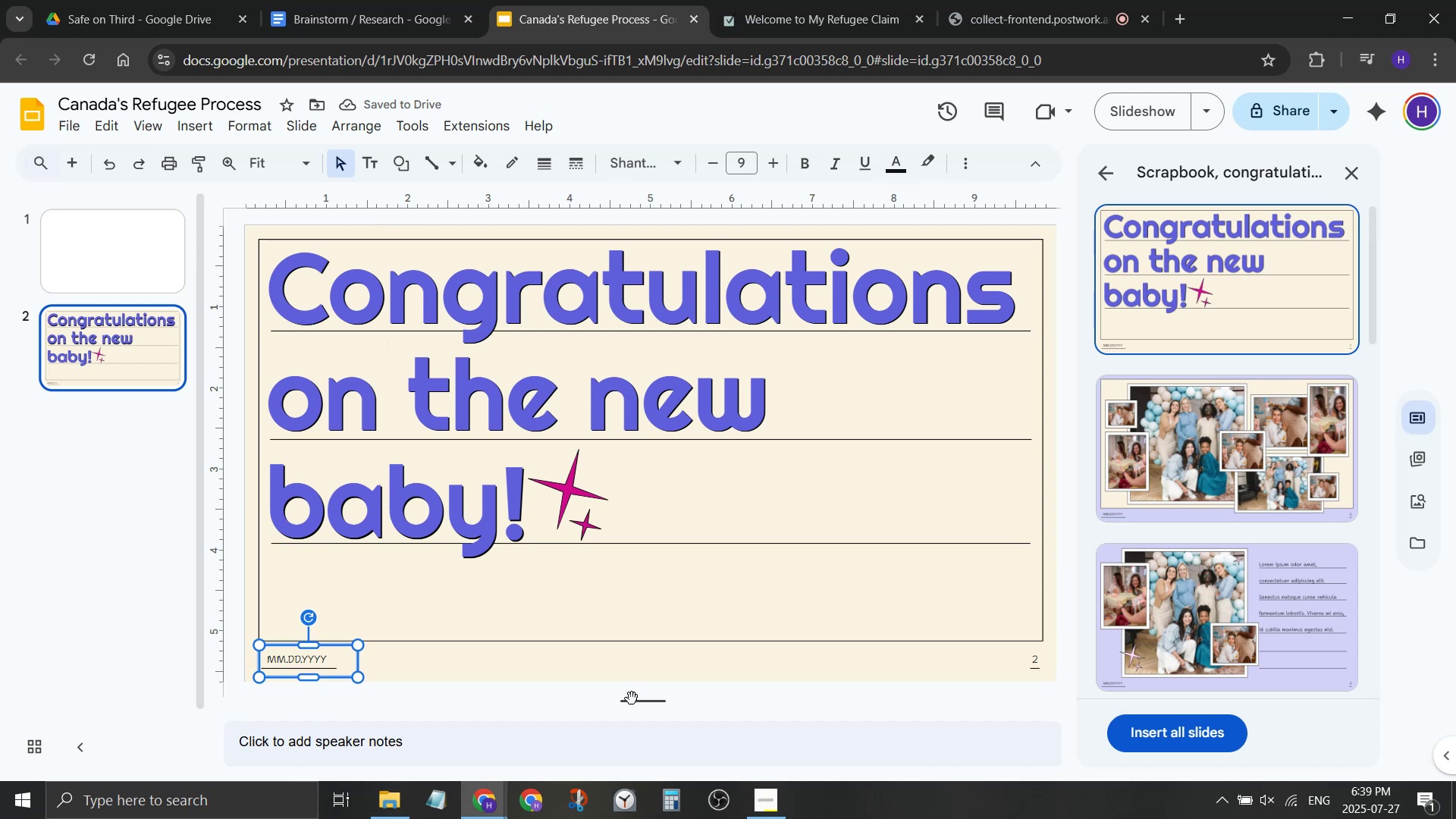 
key(Delete)
 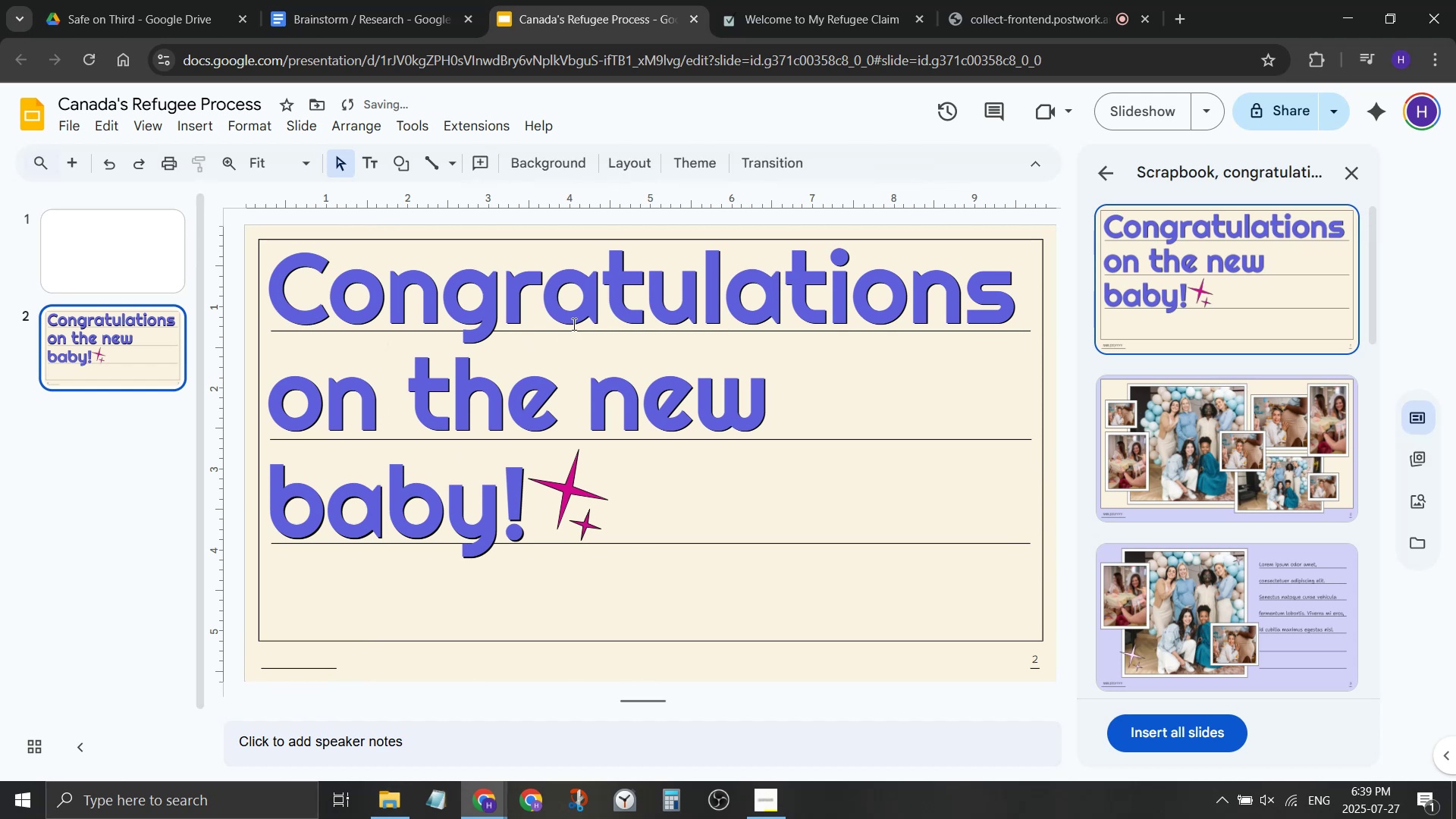 
left_click([574, 315])
 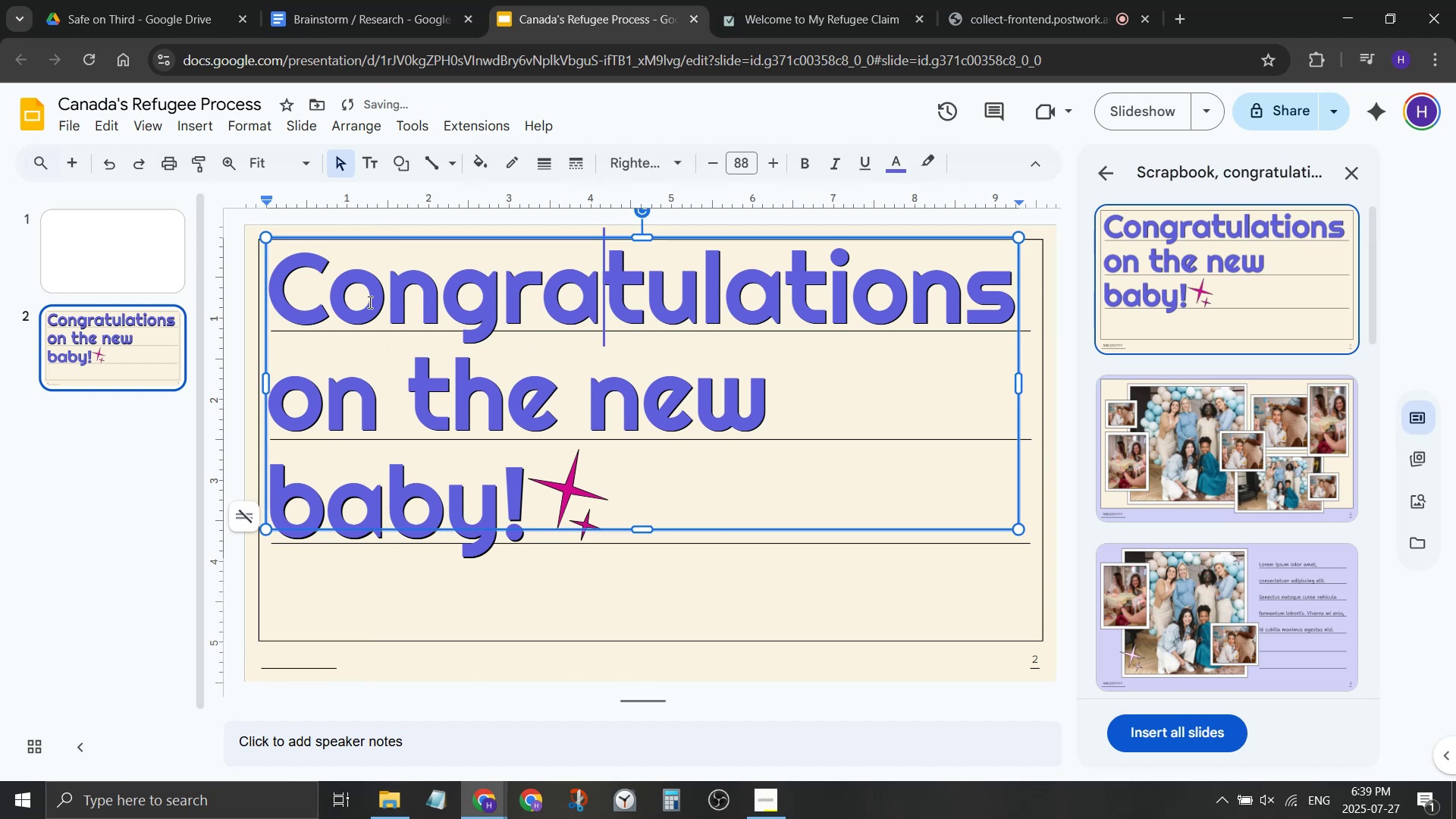 
left_click([369, 302])
 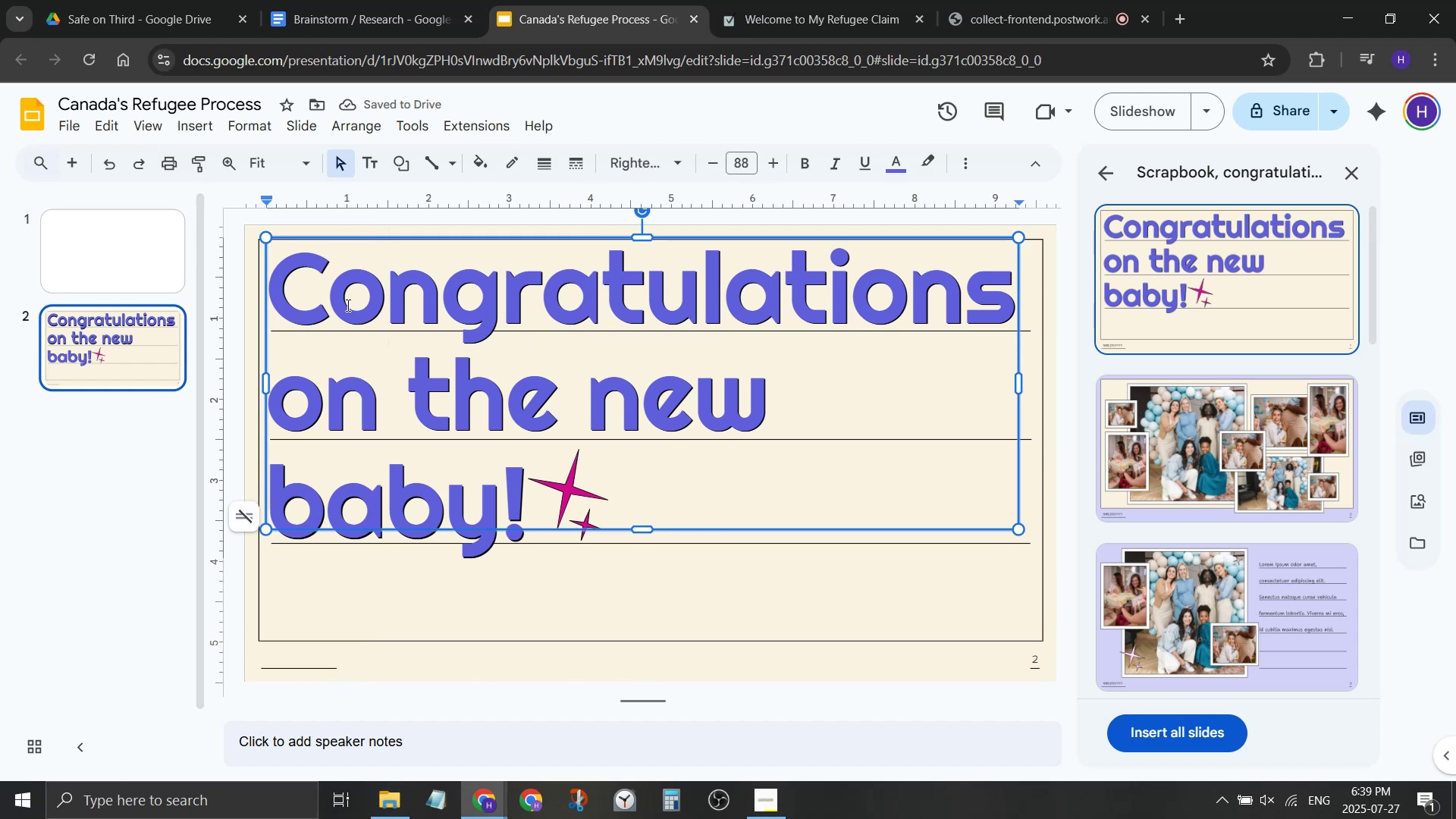 
left_click_drag(start_coordinate=[344, 304], to_coordinate=[597, 539])
 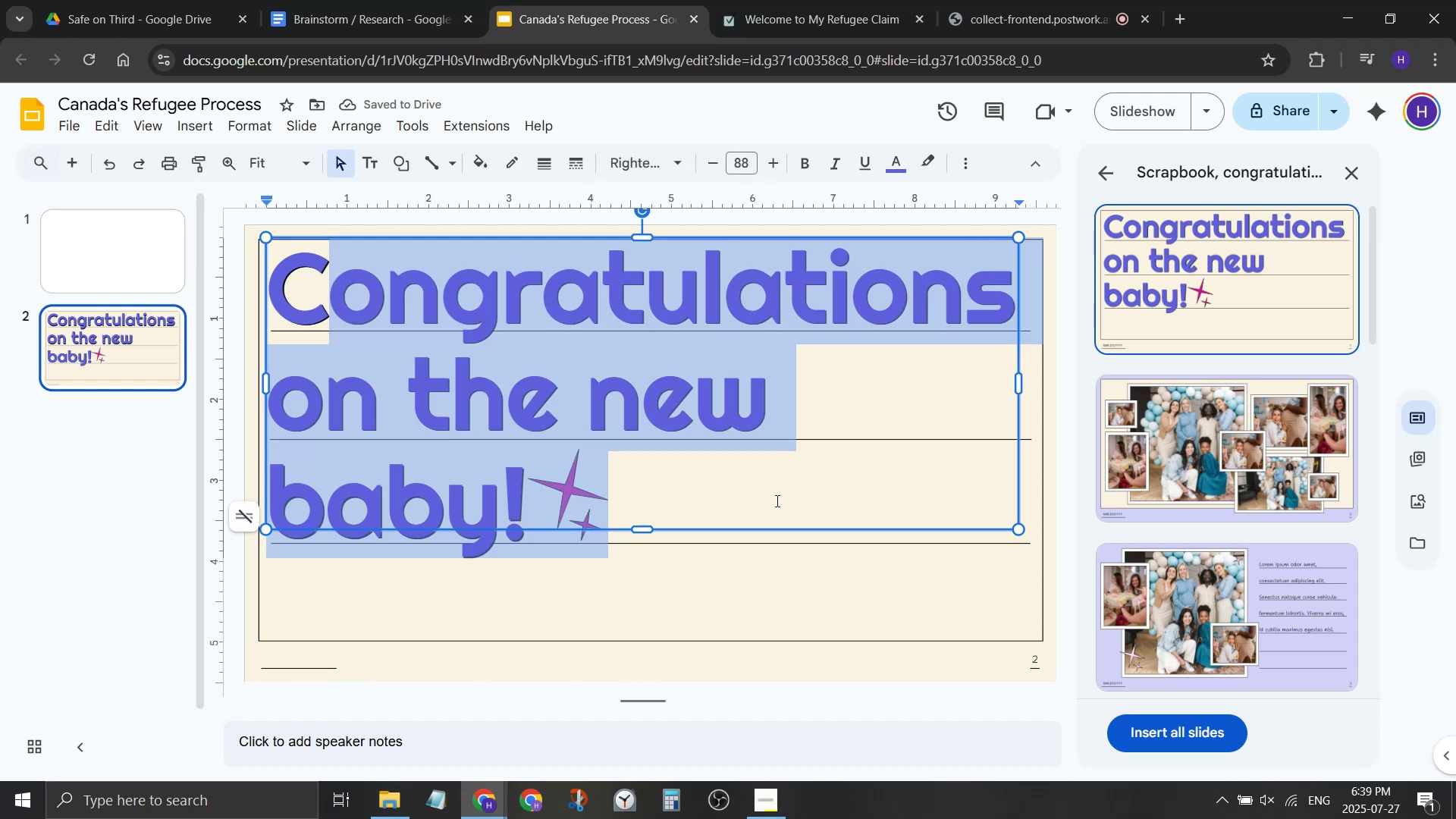 
type(anads)
key(Backspace)
type(a's )
 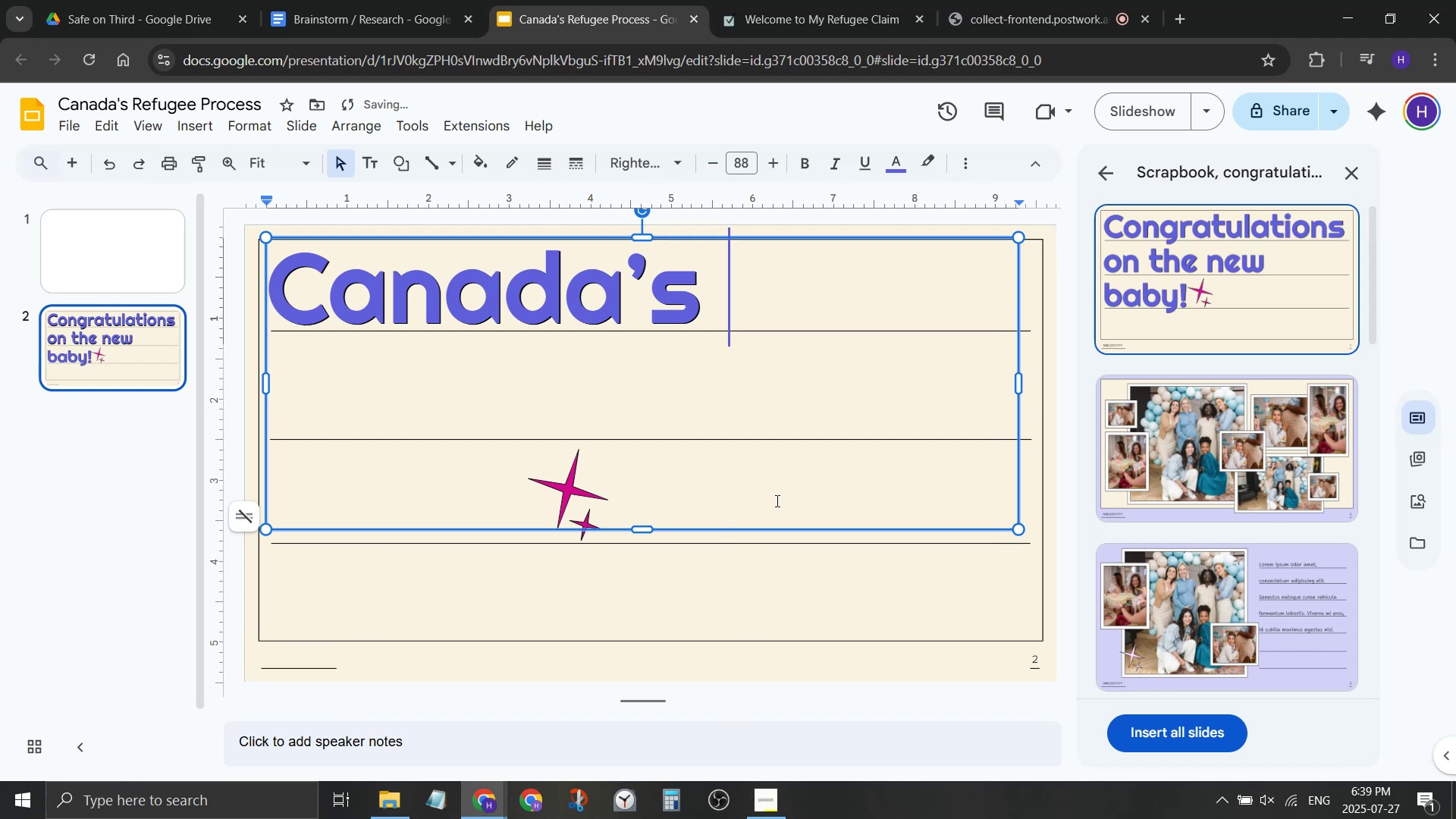 
key(ArrowDown)
 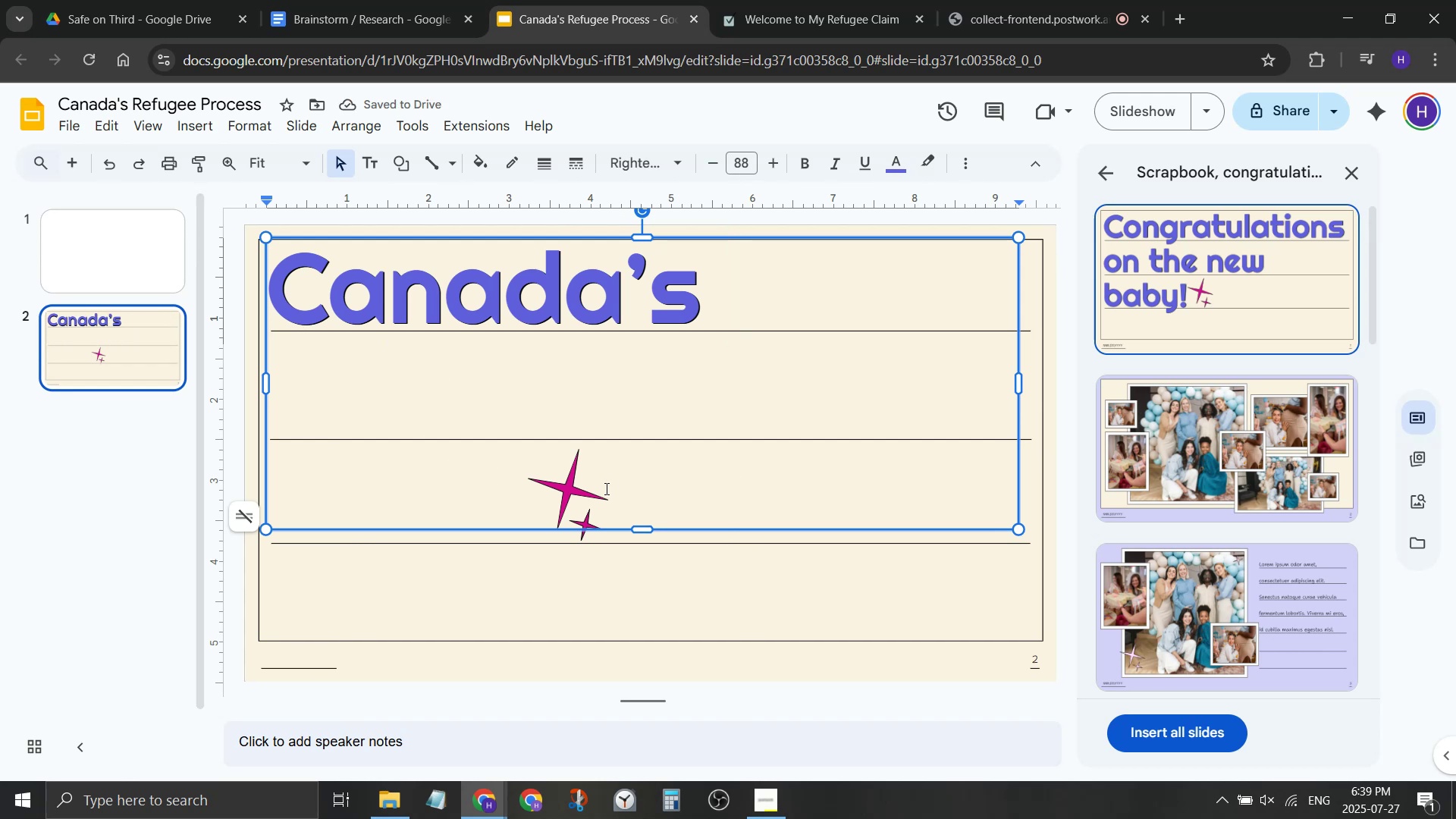 
double_click([582, 555])
 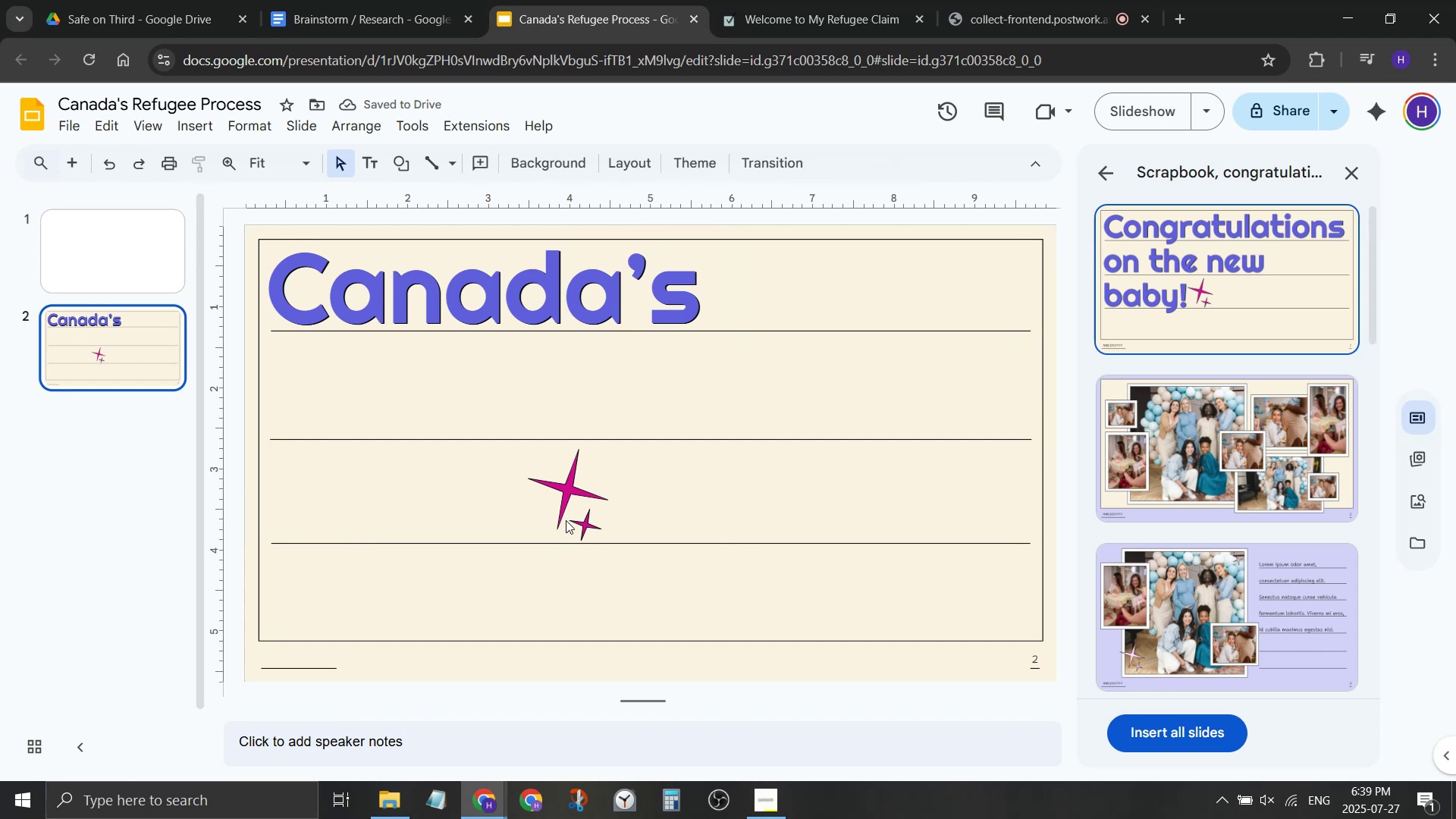 
left_click([558, 501])
 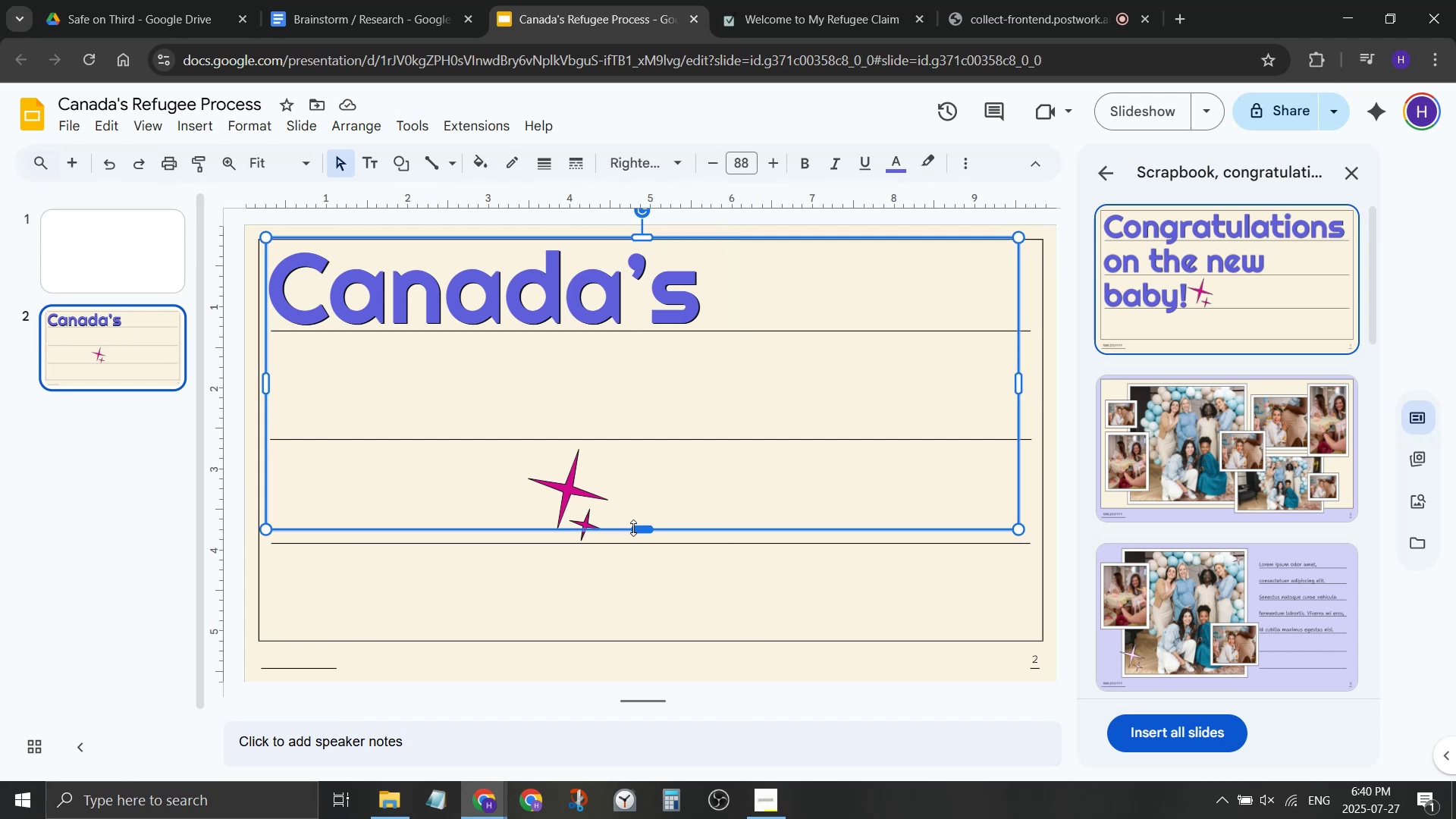 
left_click_drag(start_coordinate=[634, 528], to_coordinate=[634, 454])
 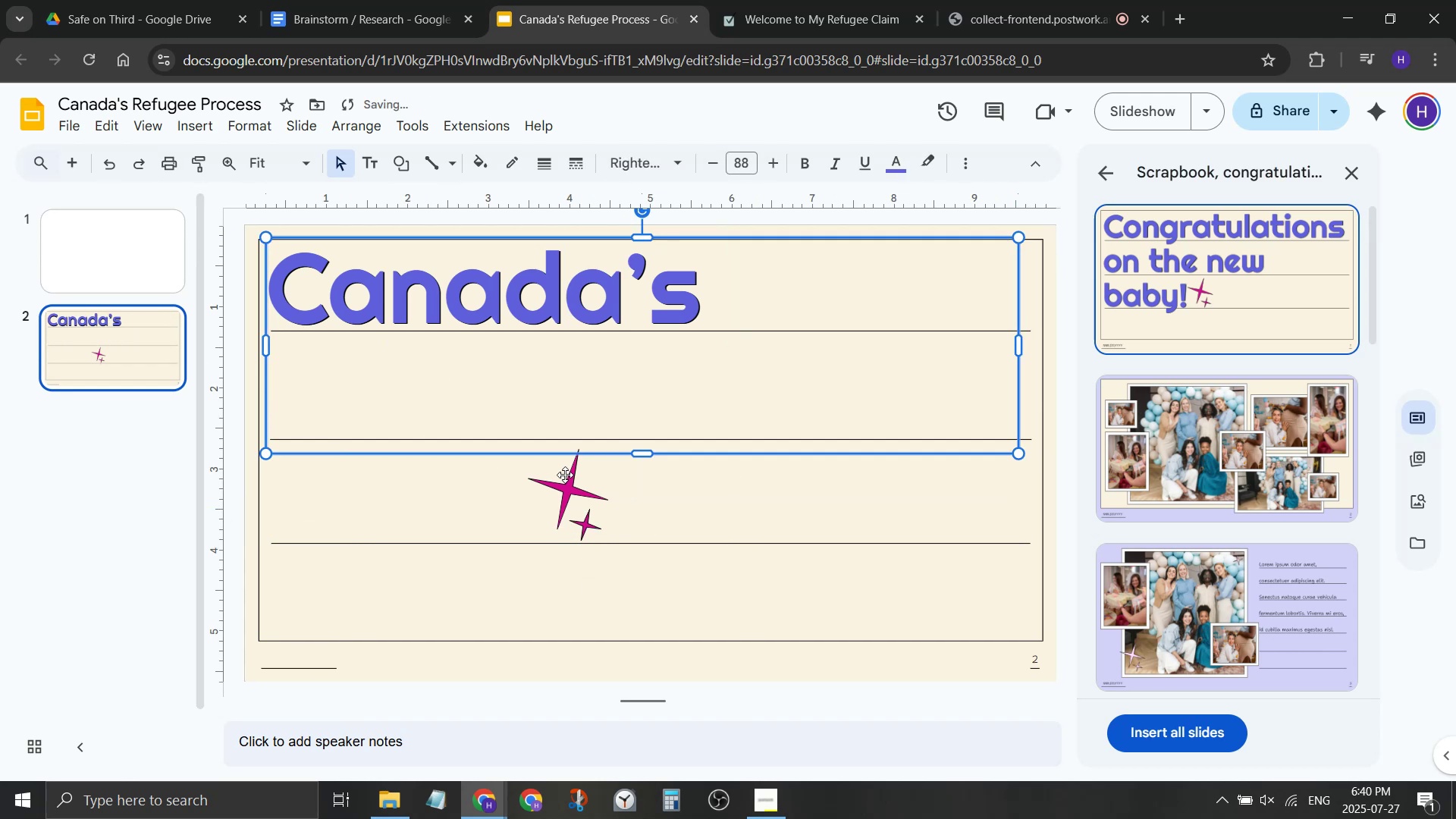 
left_click([565, 475])
 